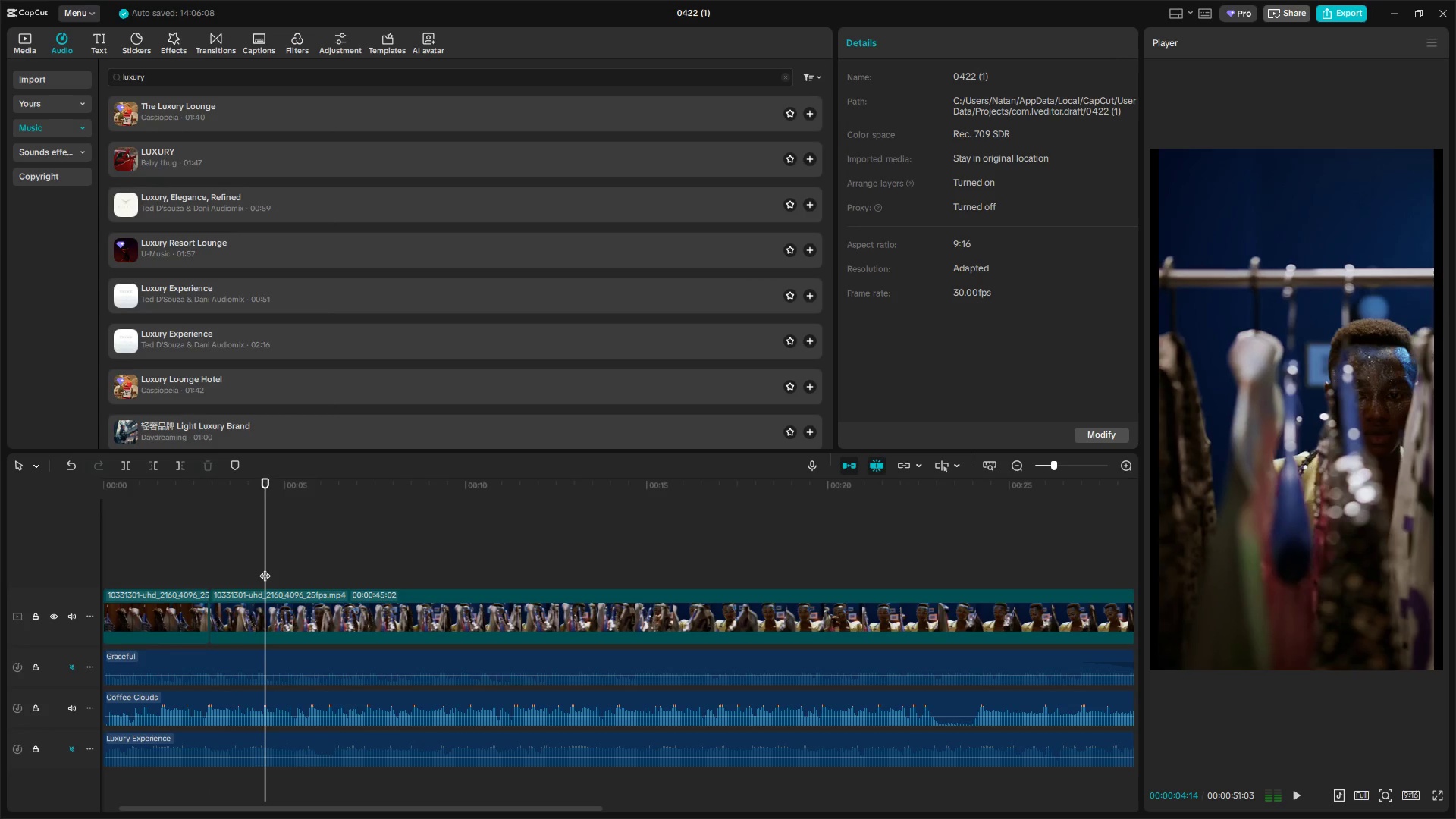 
key(Shift+ShiftLeft)
 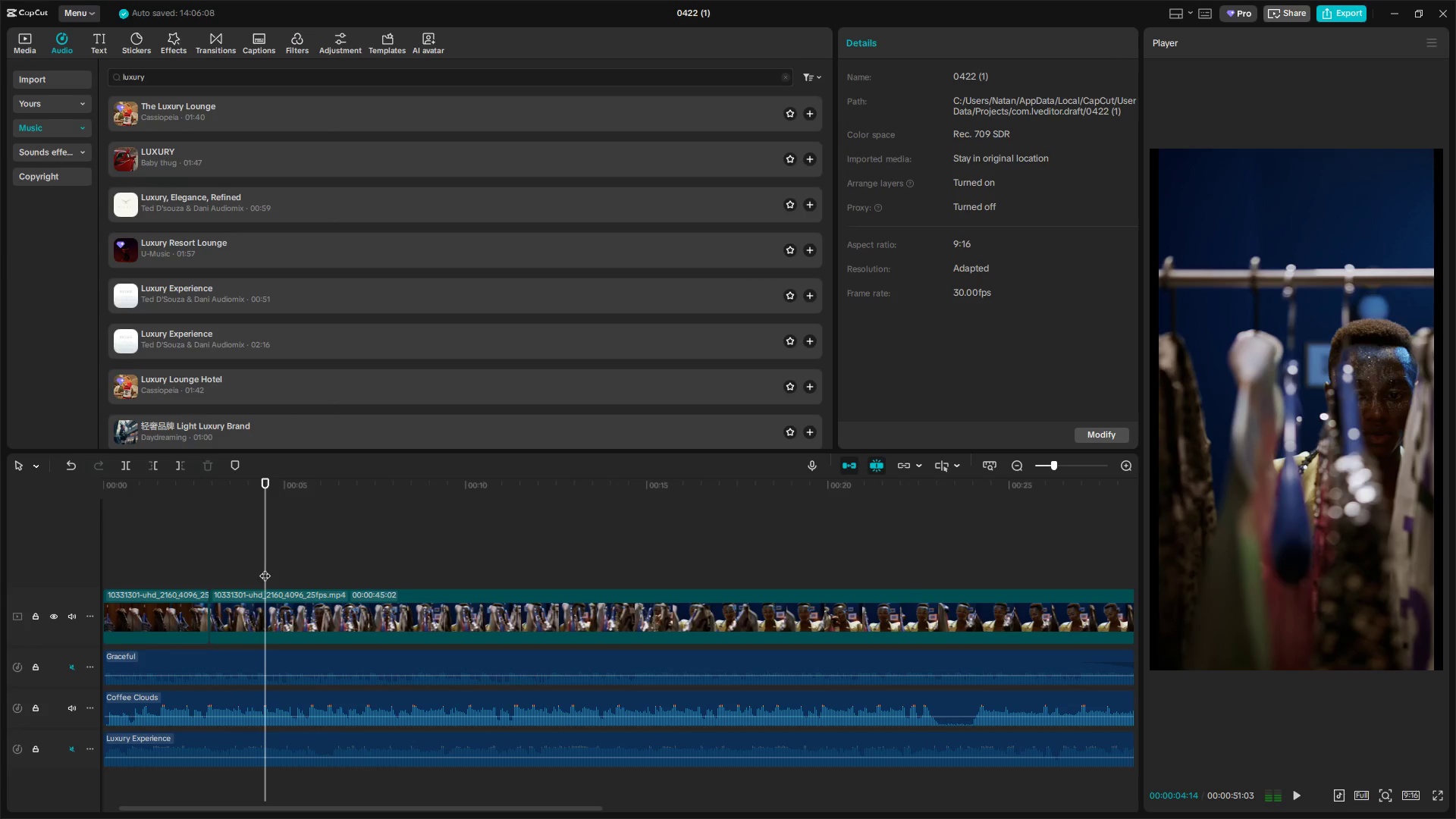 
key(Shift+E)
 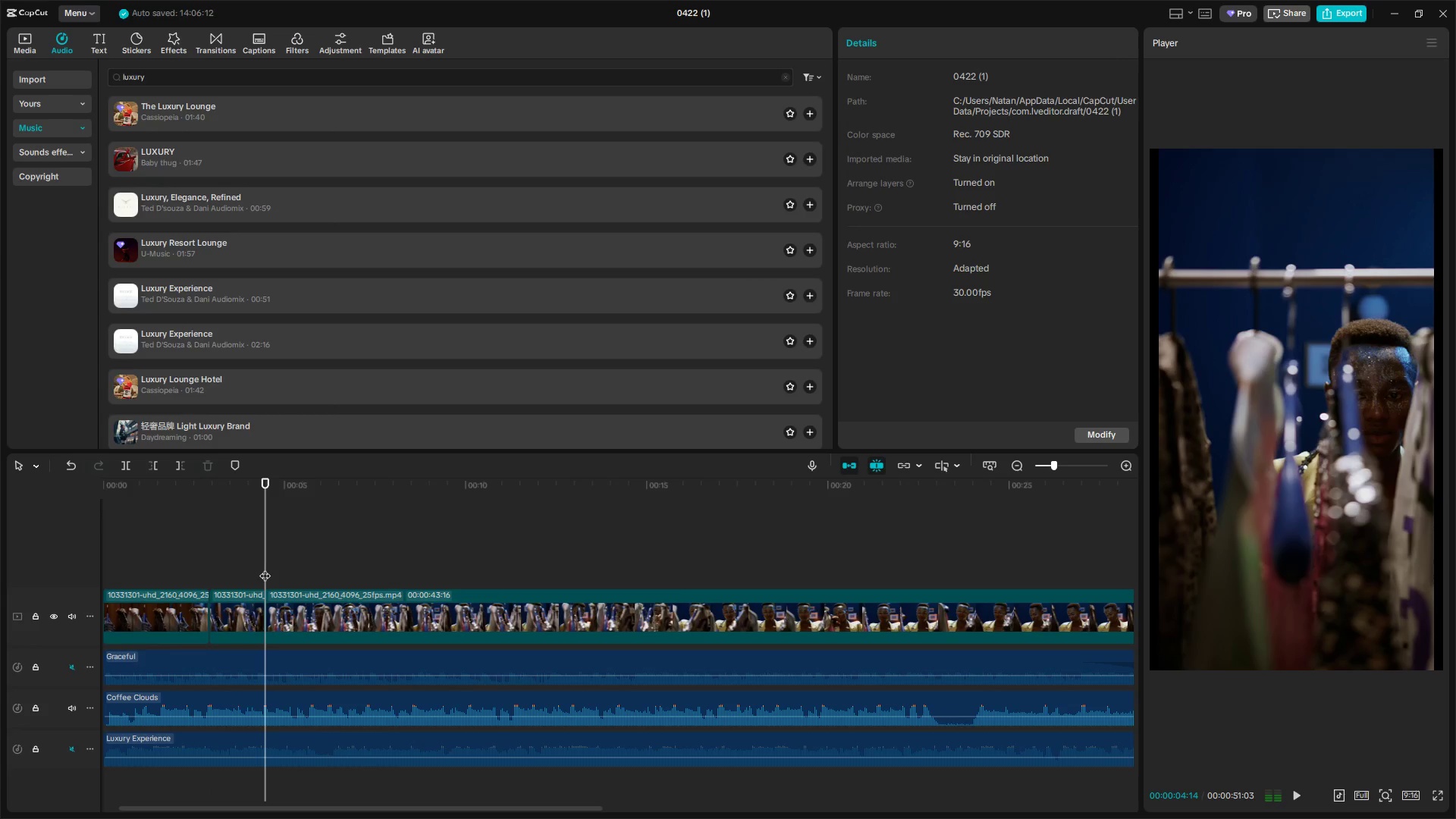 
key(Space)
 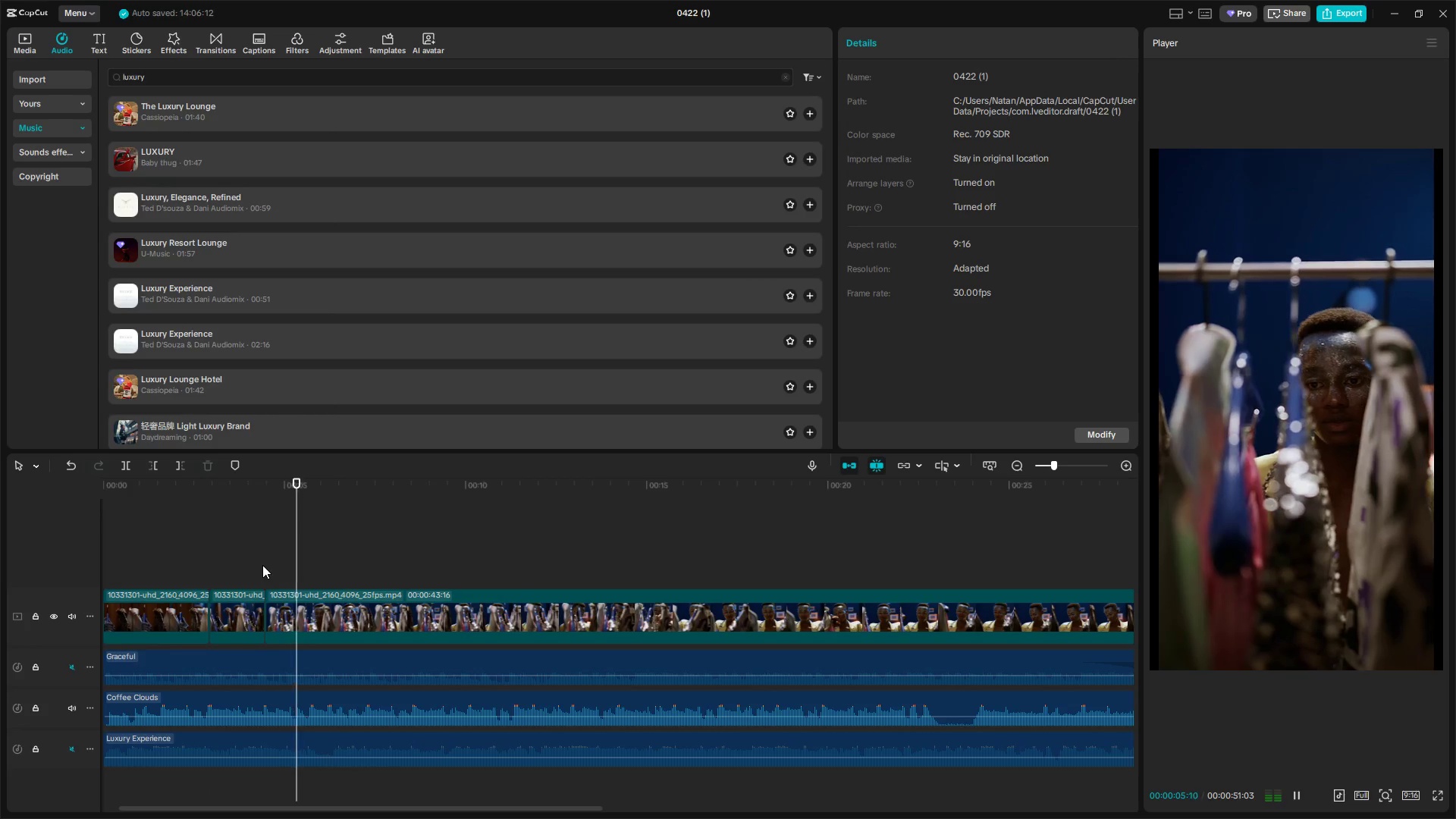 
key(Space)
 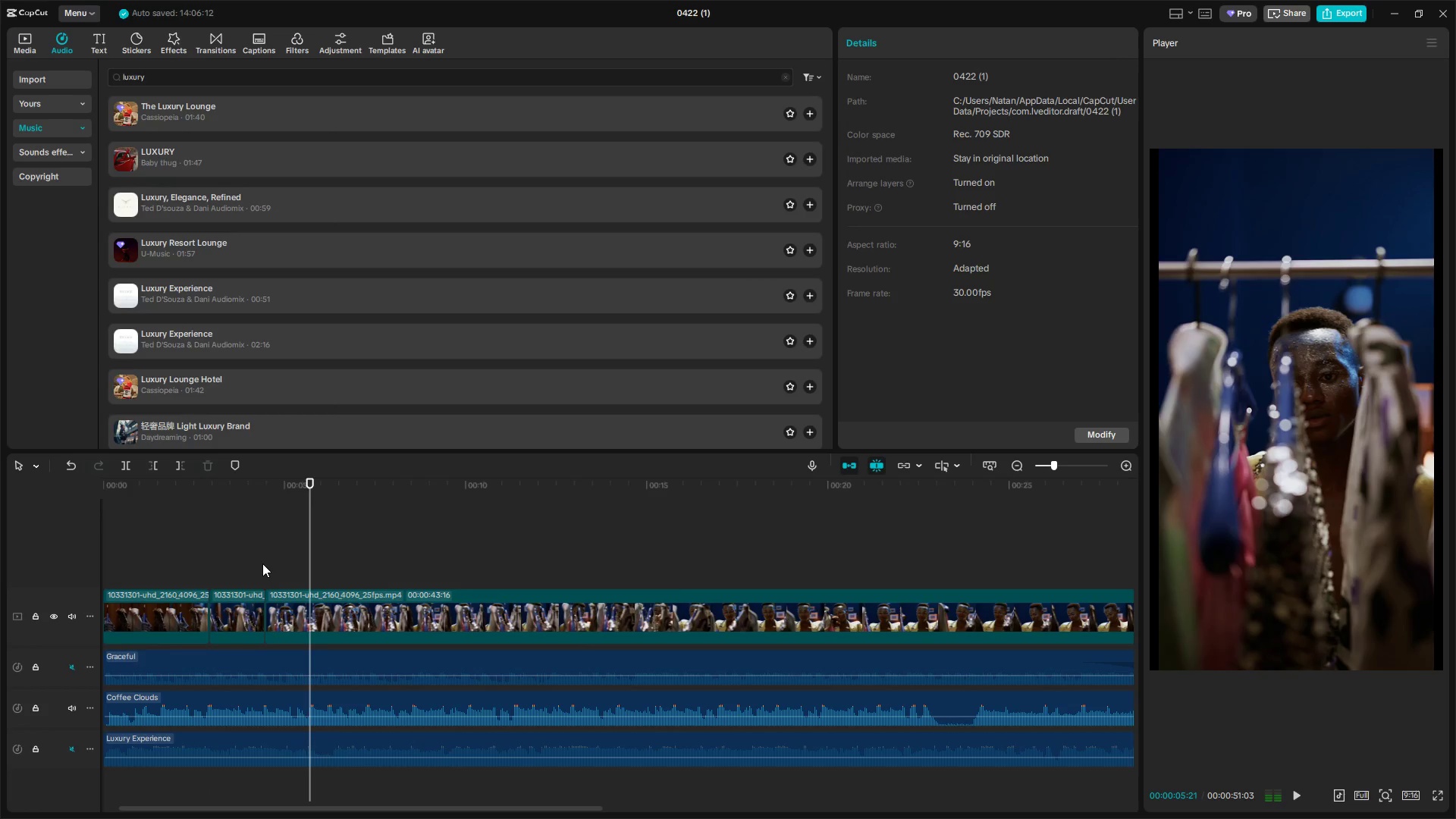 
key(Space)
 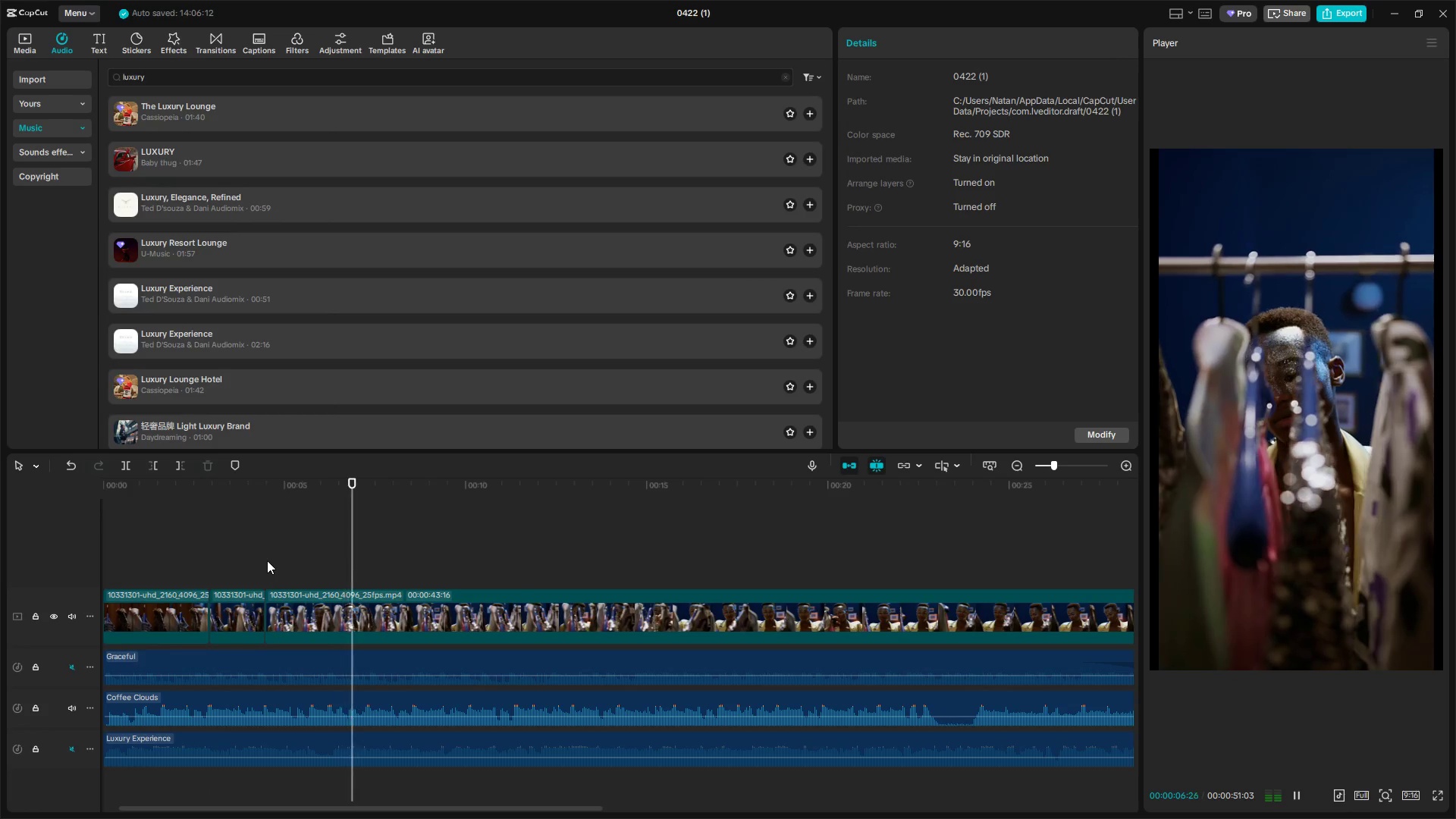 
left_click([303, 544])
 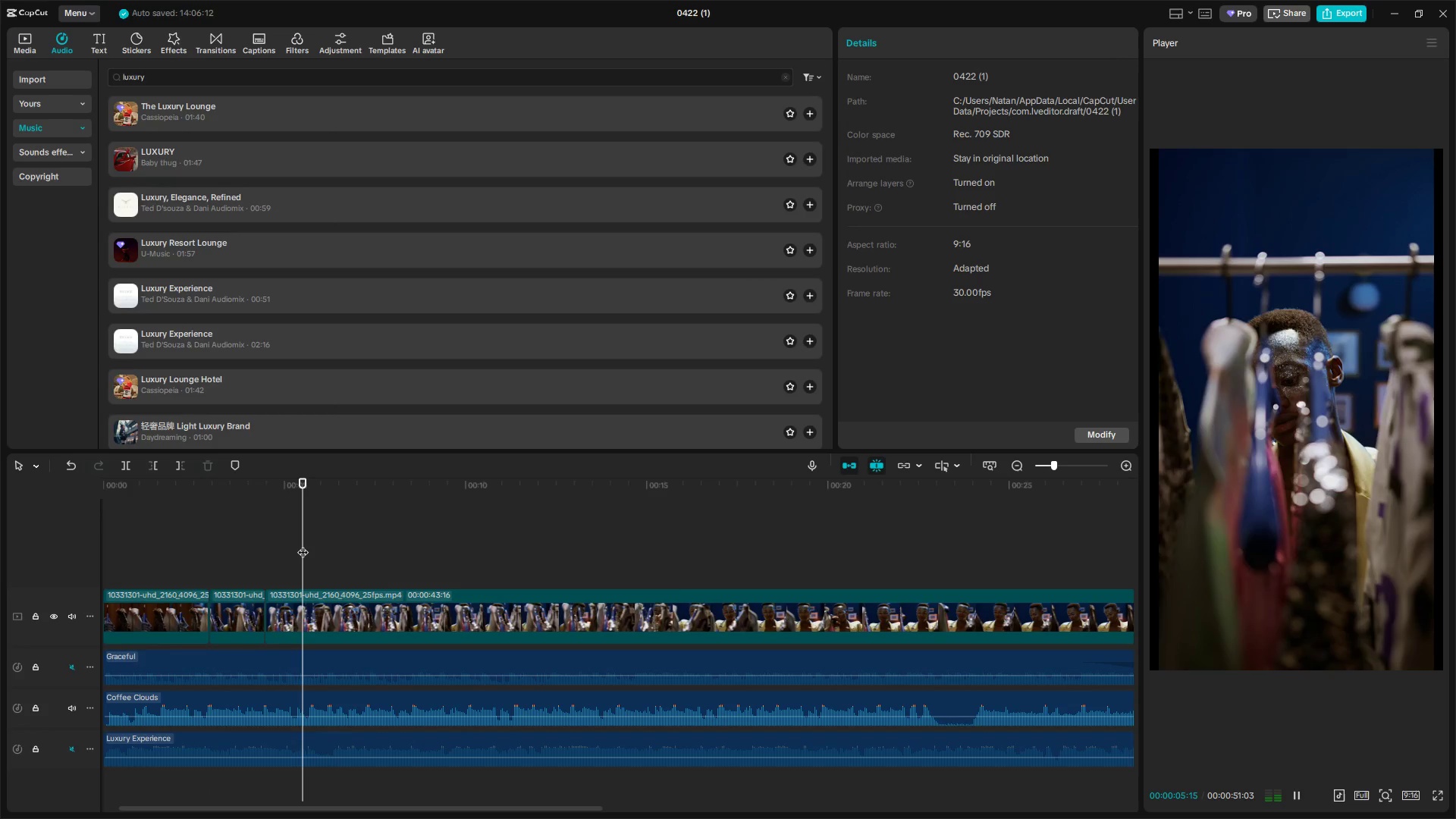 
left_click_drag(start_coordinate=[303, 544], to_coordinate=[311, 550])
 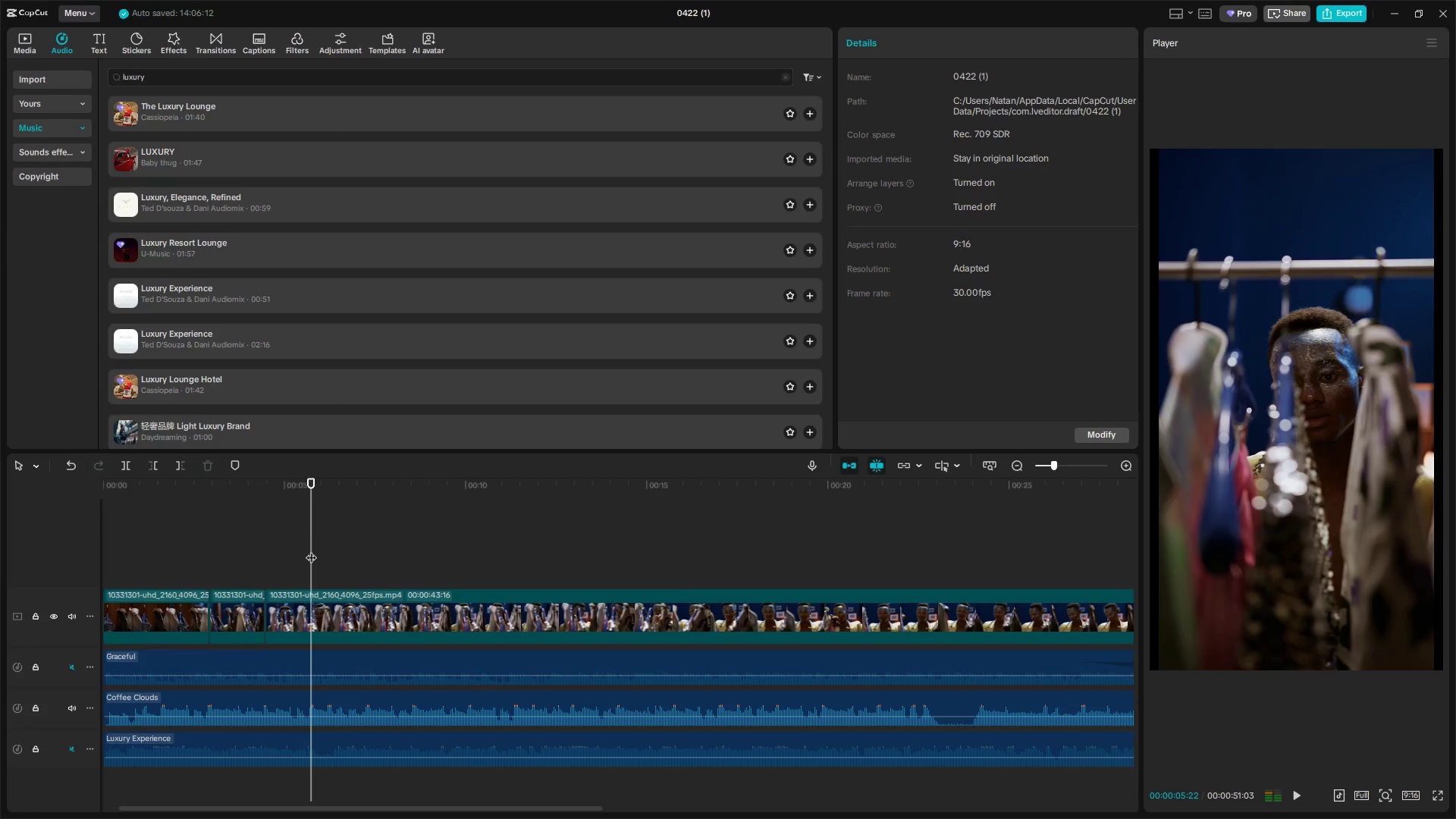 
left_click([315, 598])
 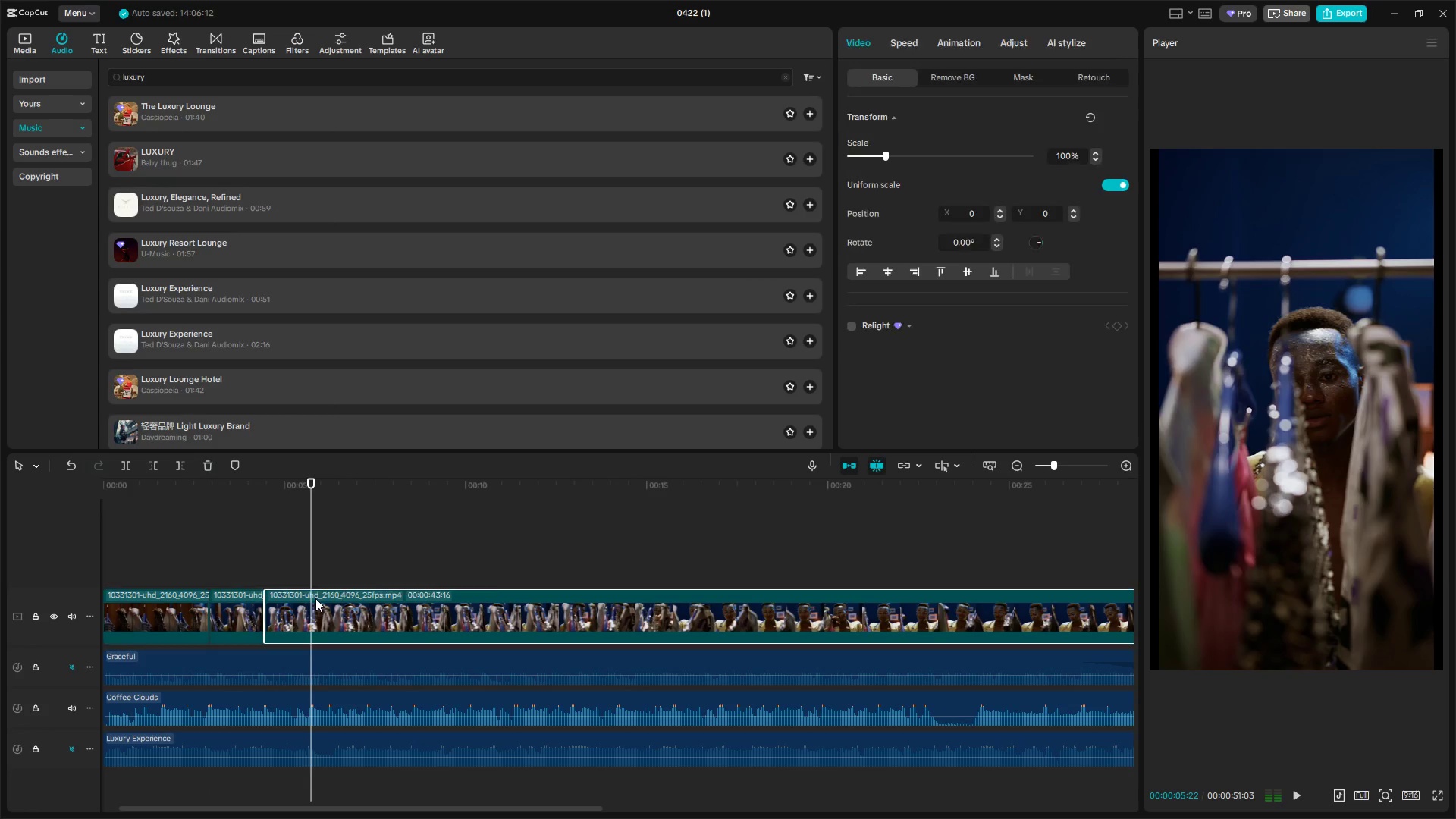 
key(Shift+E)
 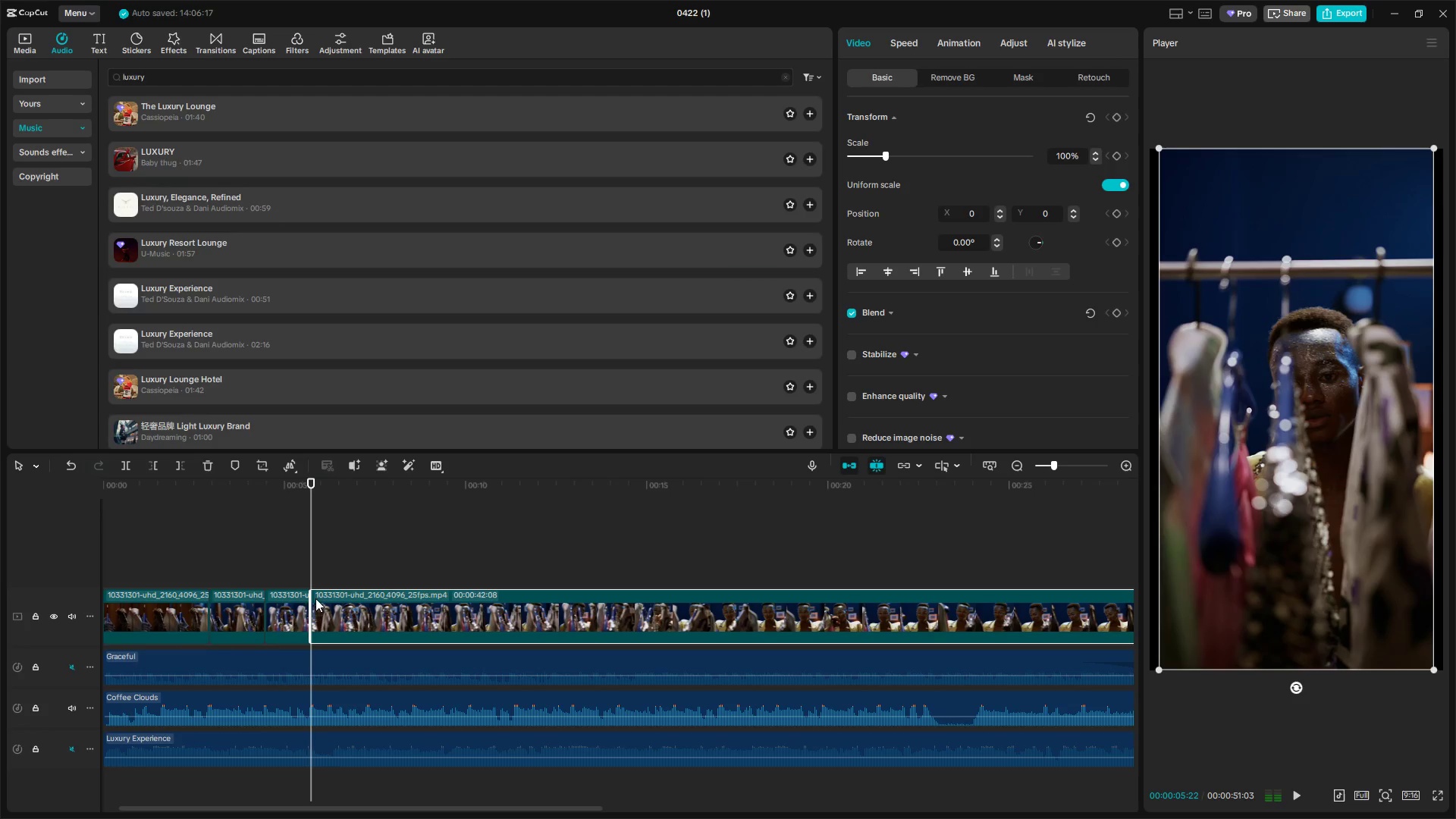 
key(Space)
 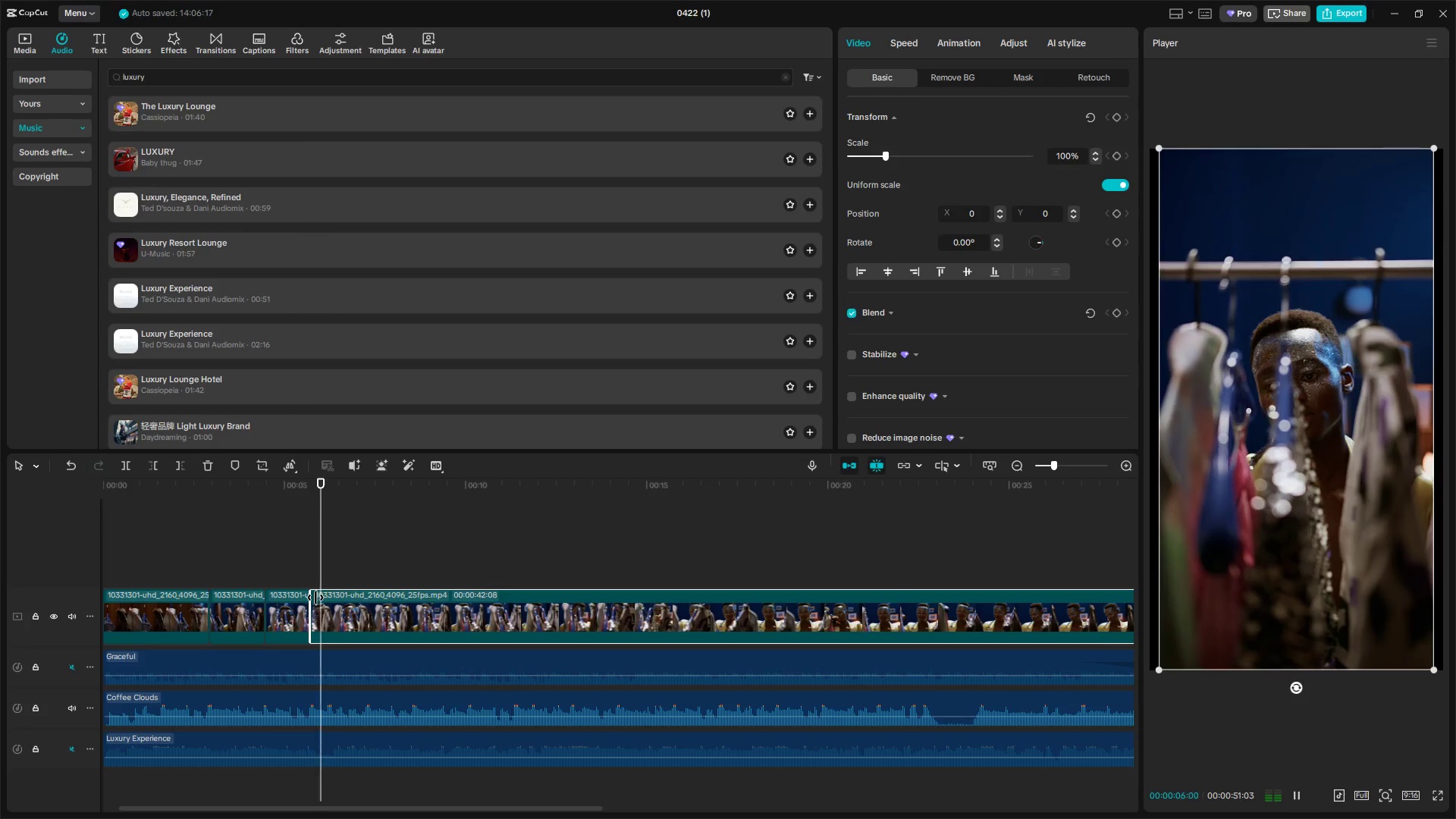 
key(Space)
 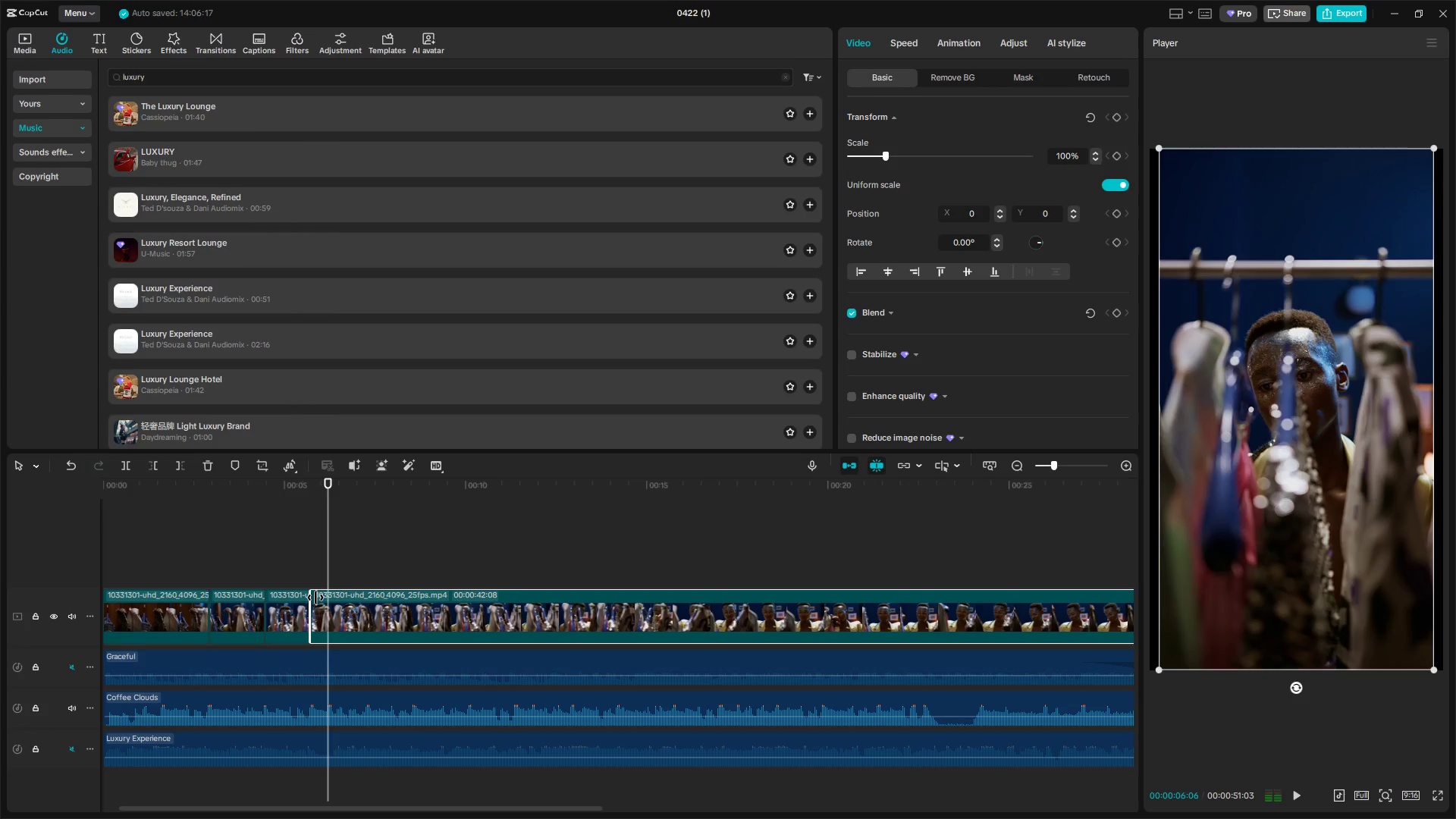 
key(Shift+ShiftLeft)
 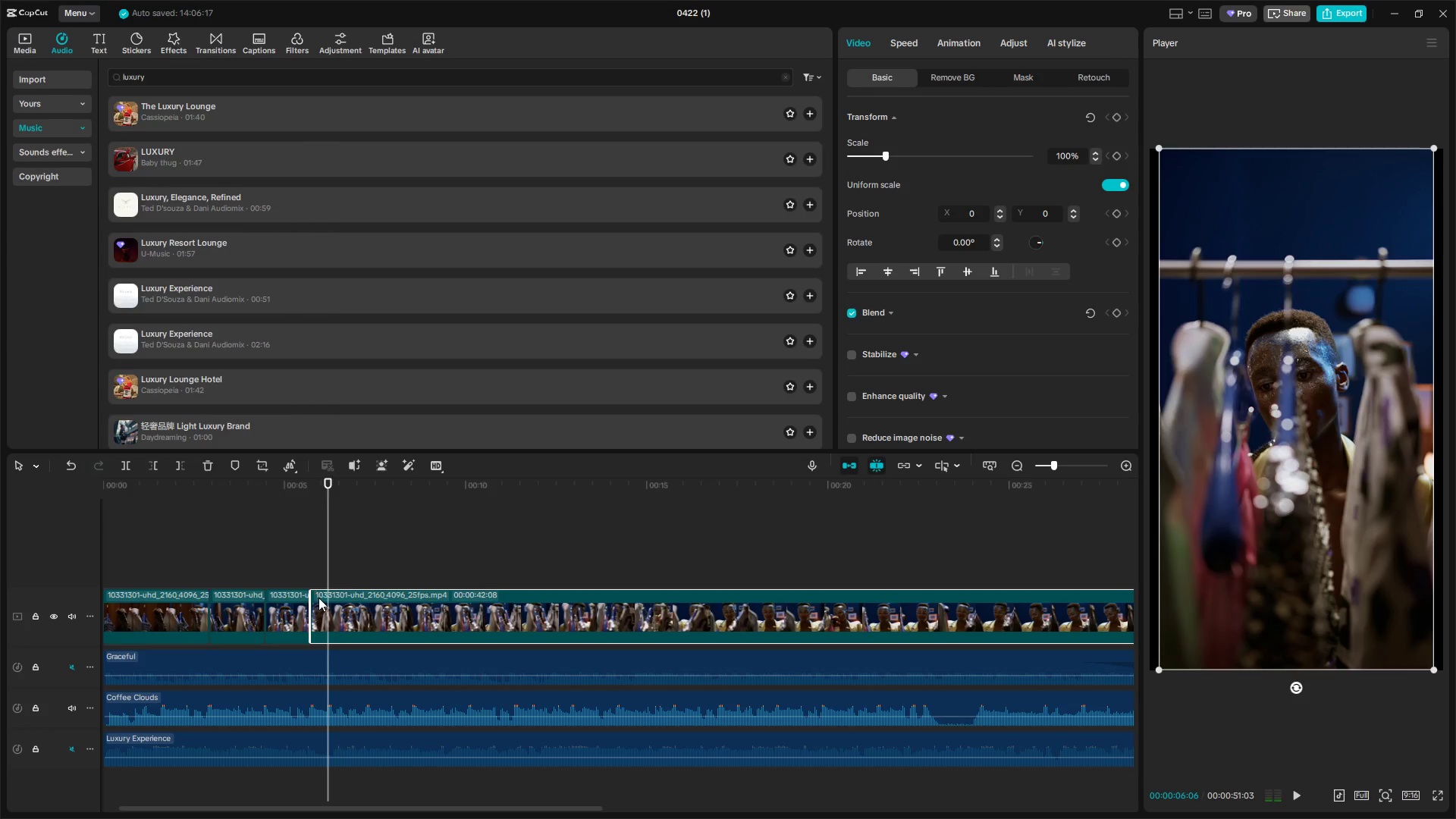 
key(Shift+E)
 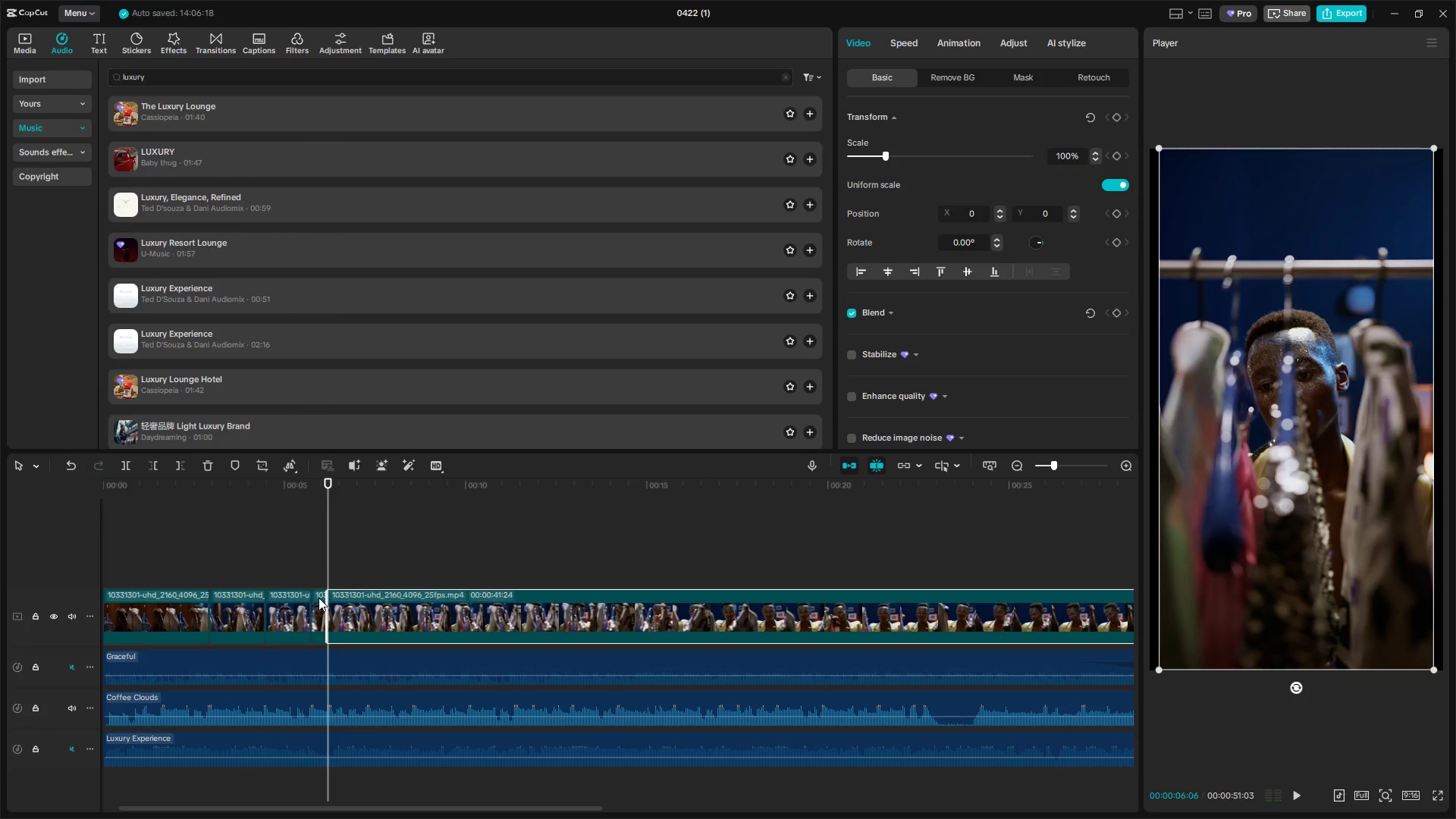 
key(Space)
 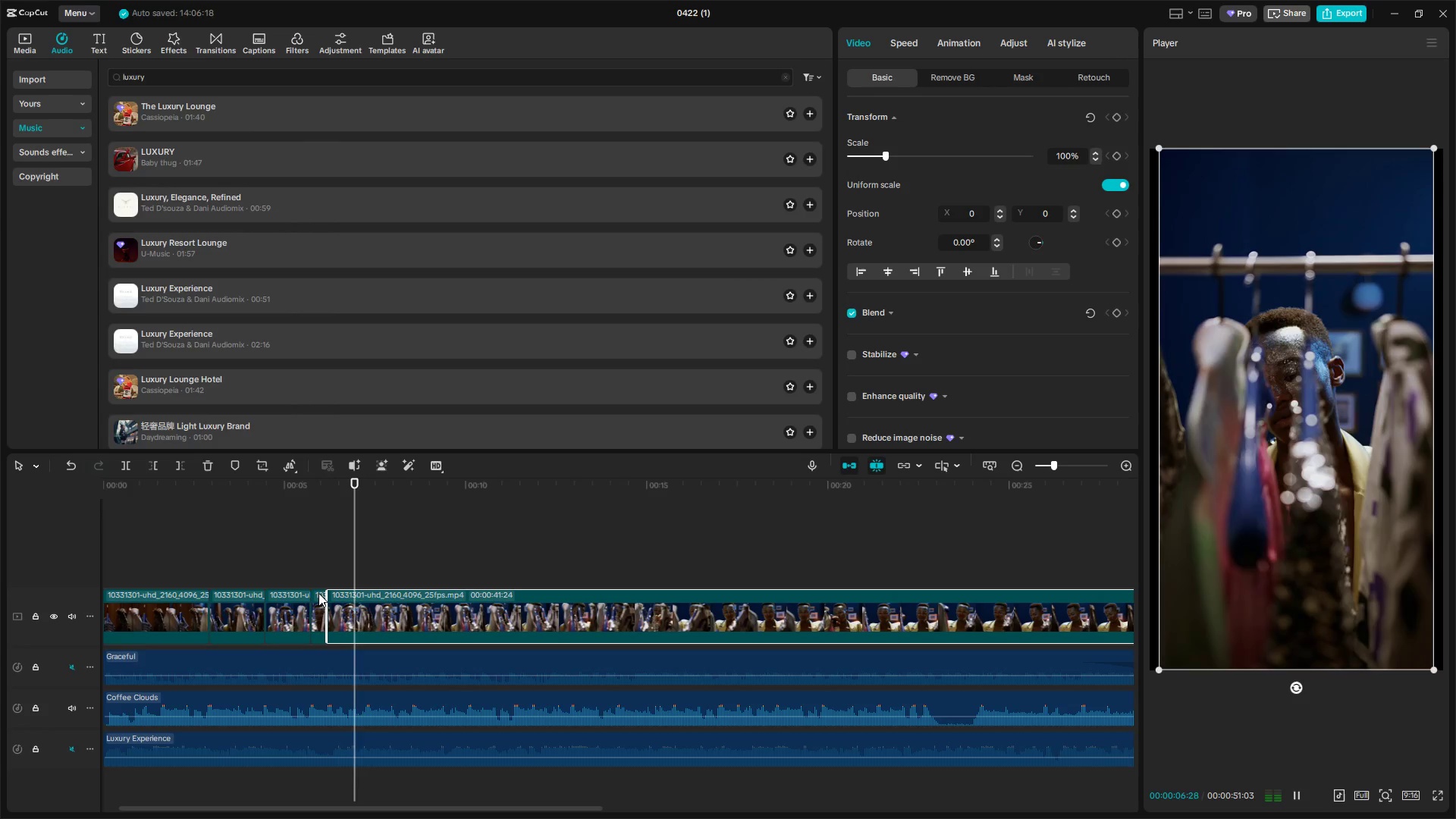 
key(Space)
 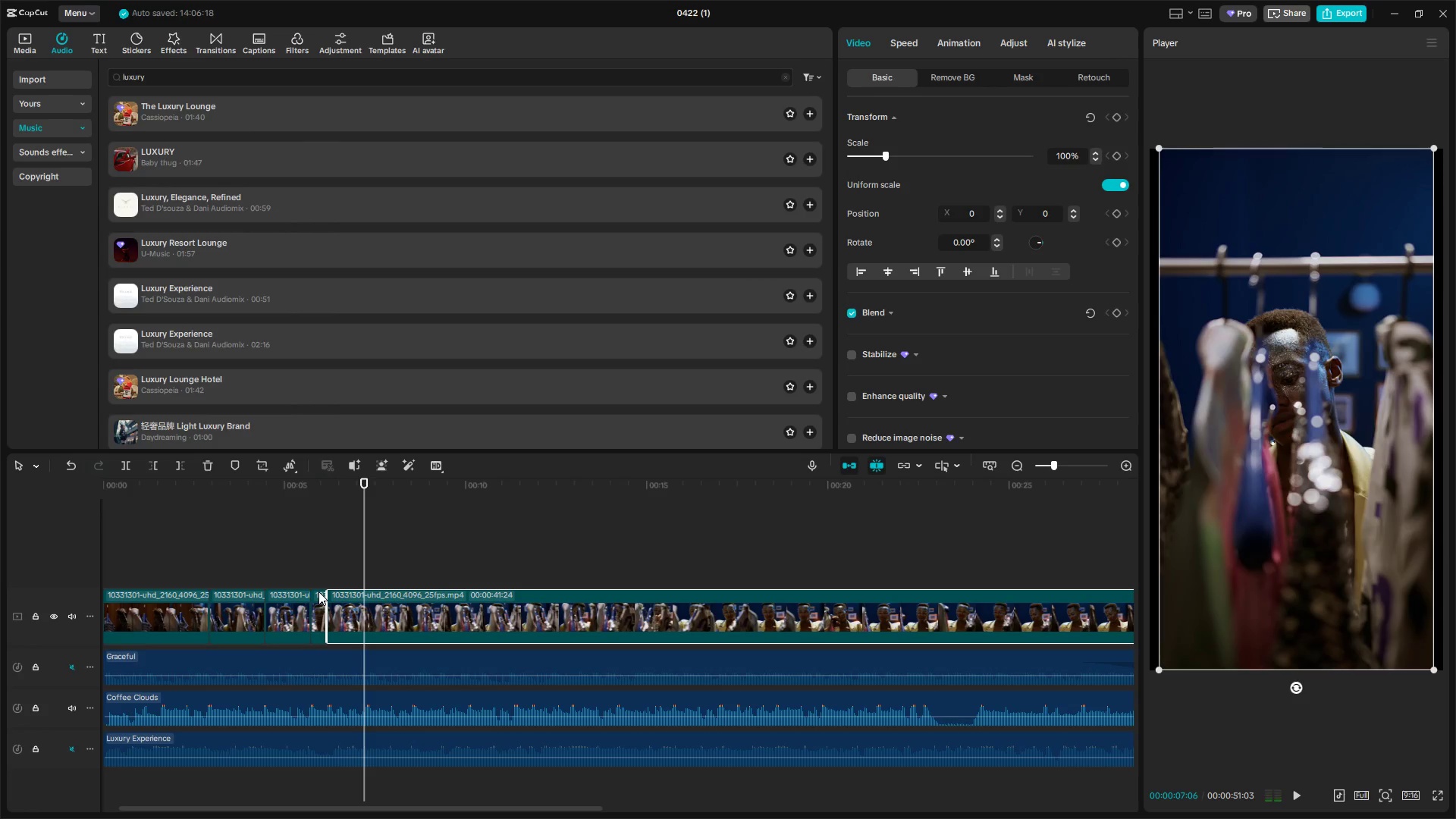 
key(Space)
 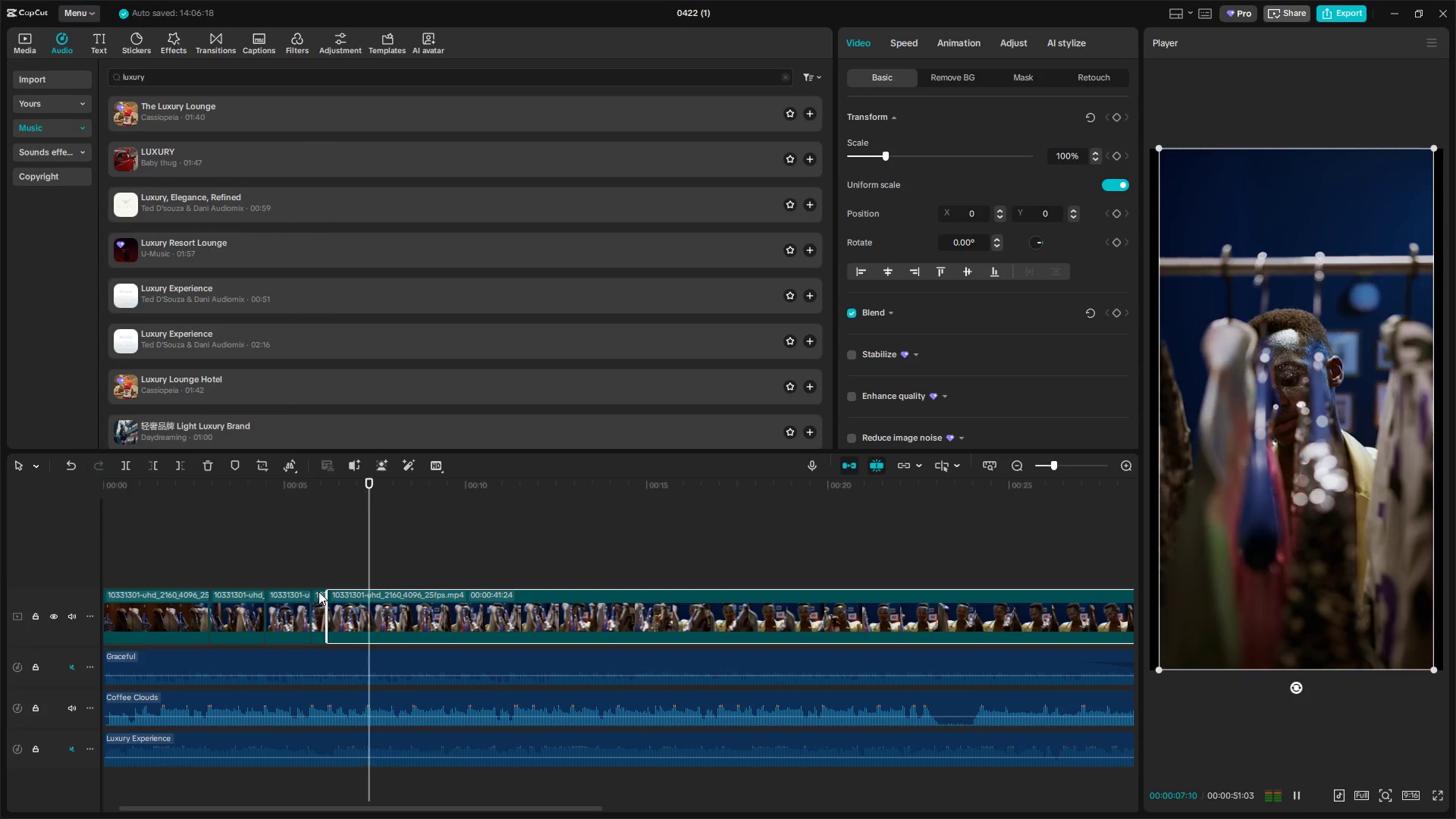 
key(Space)
 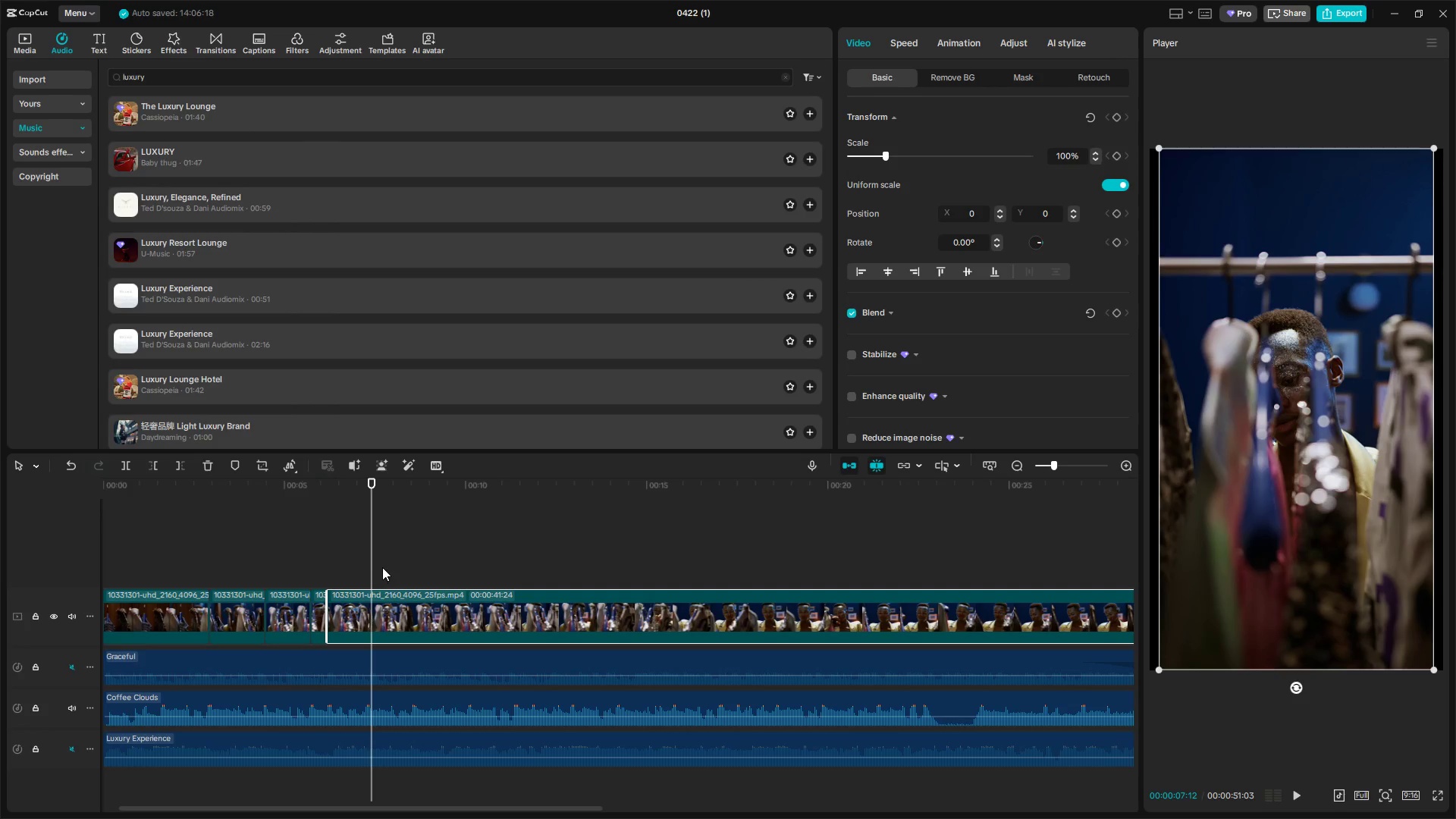 
left_click_drag(start_coordinate=[373, 563], to_coordinate=[367, 563])
 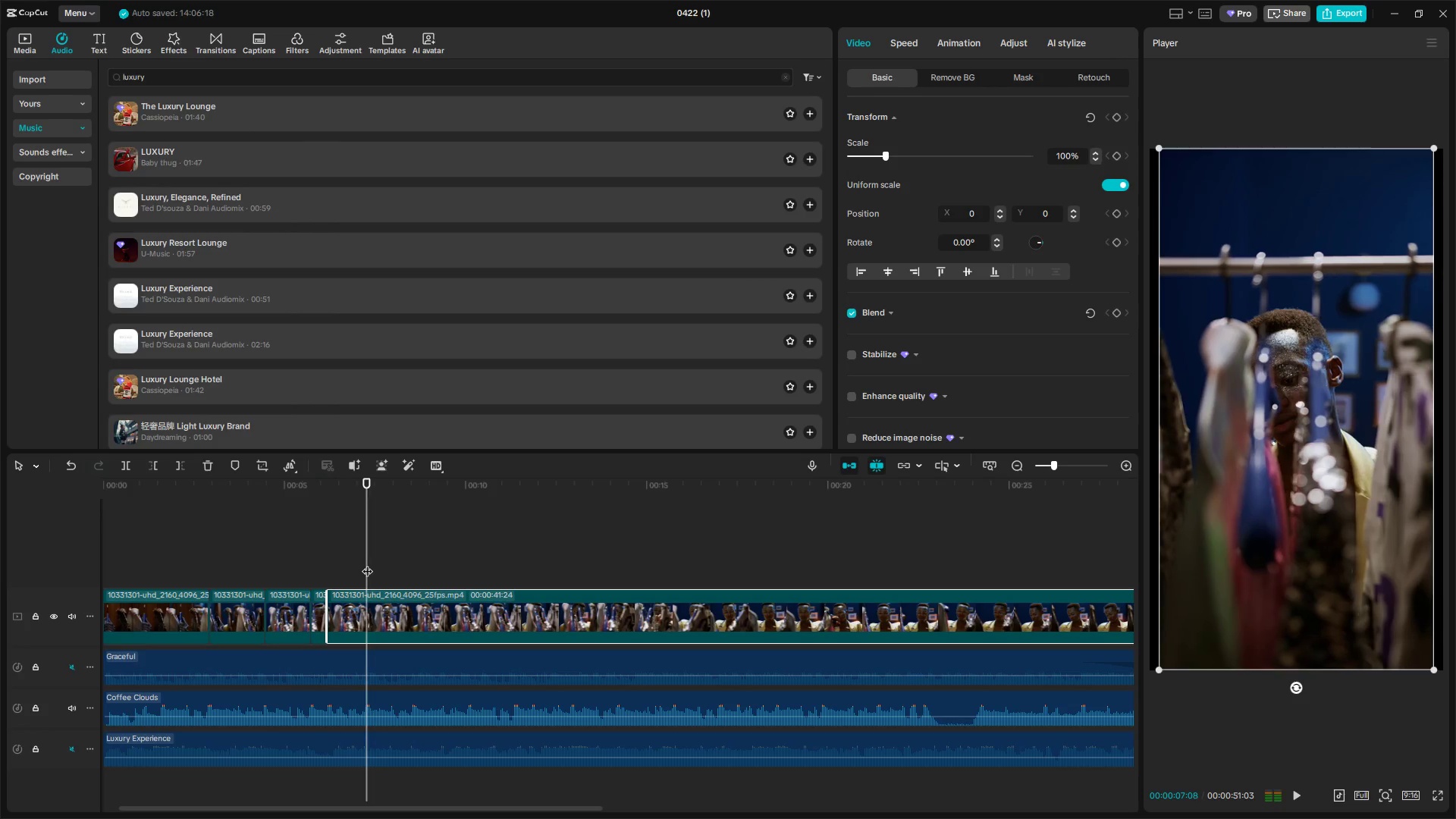 
key(Shift+E)
 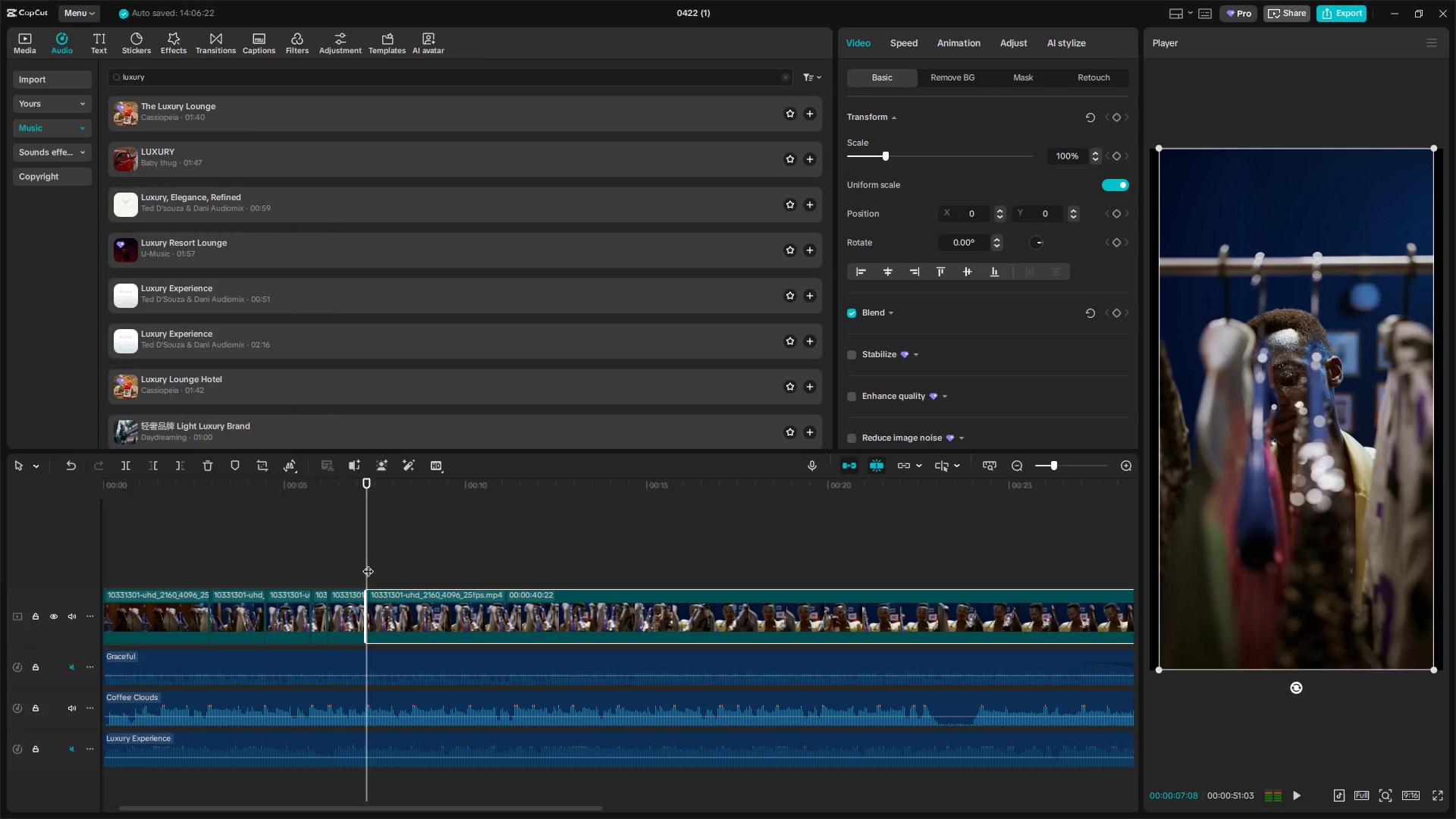 
key(Space)
 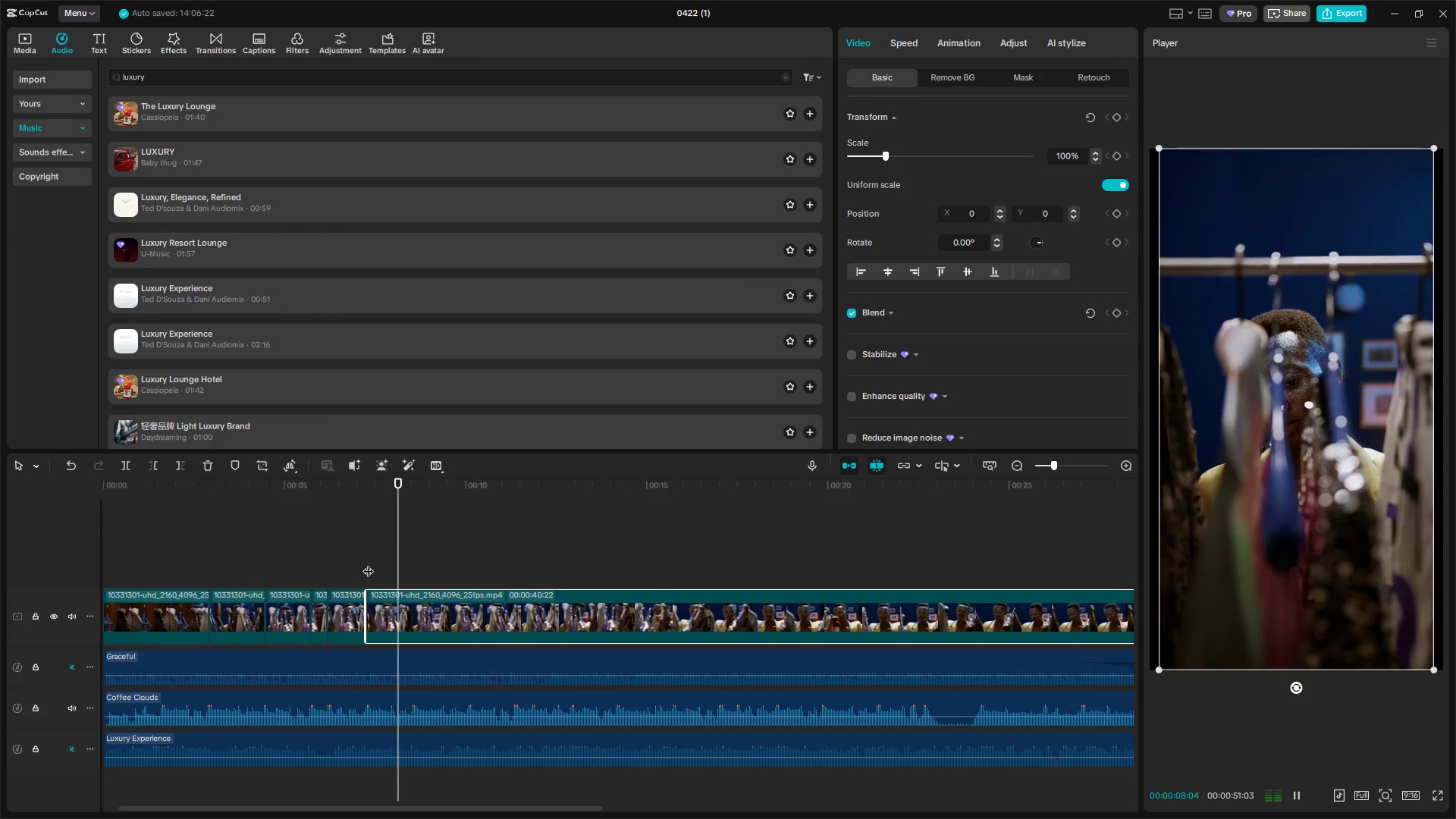 
key(Space)
 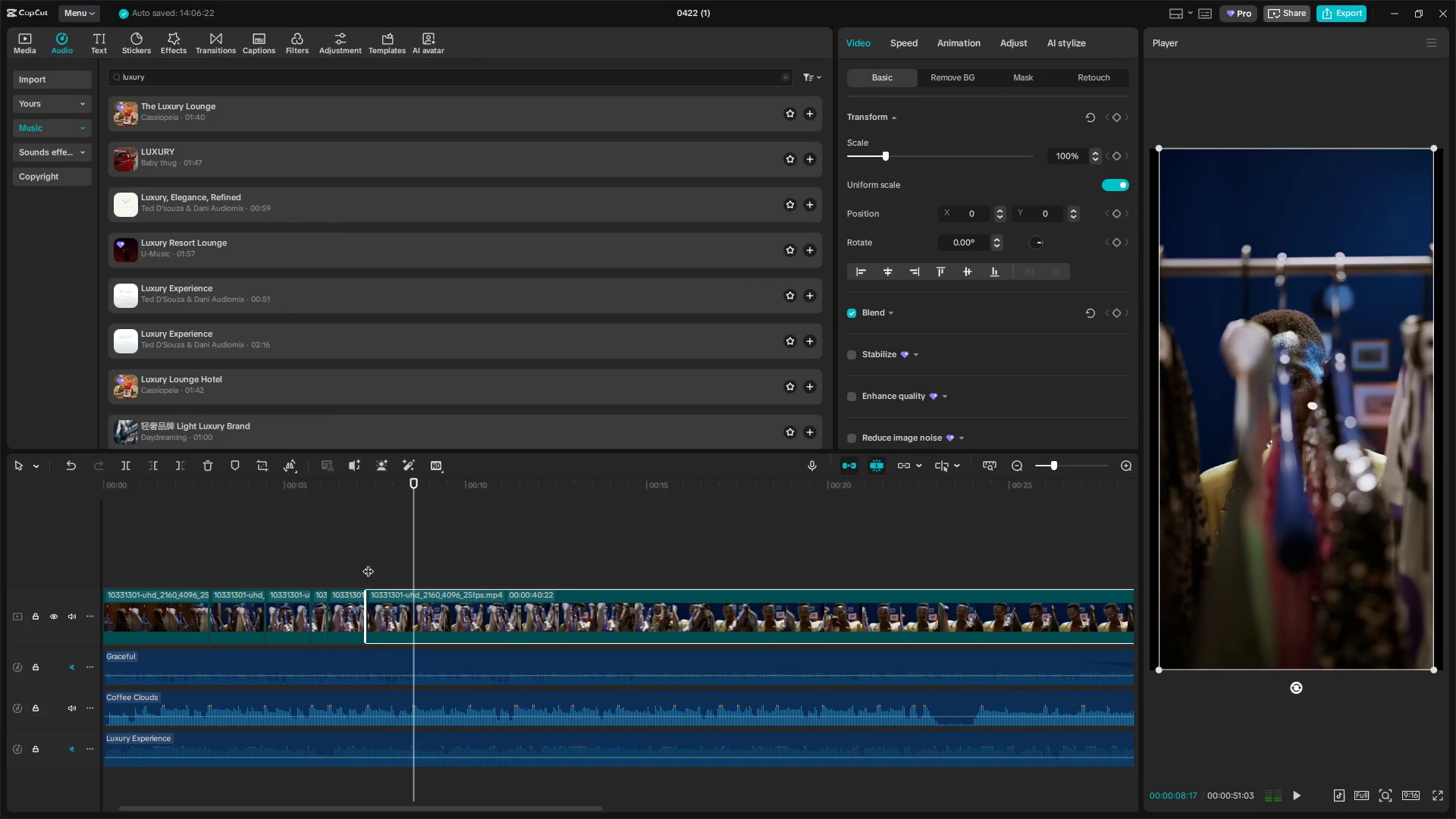 
key(Shift+E)
 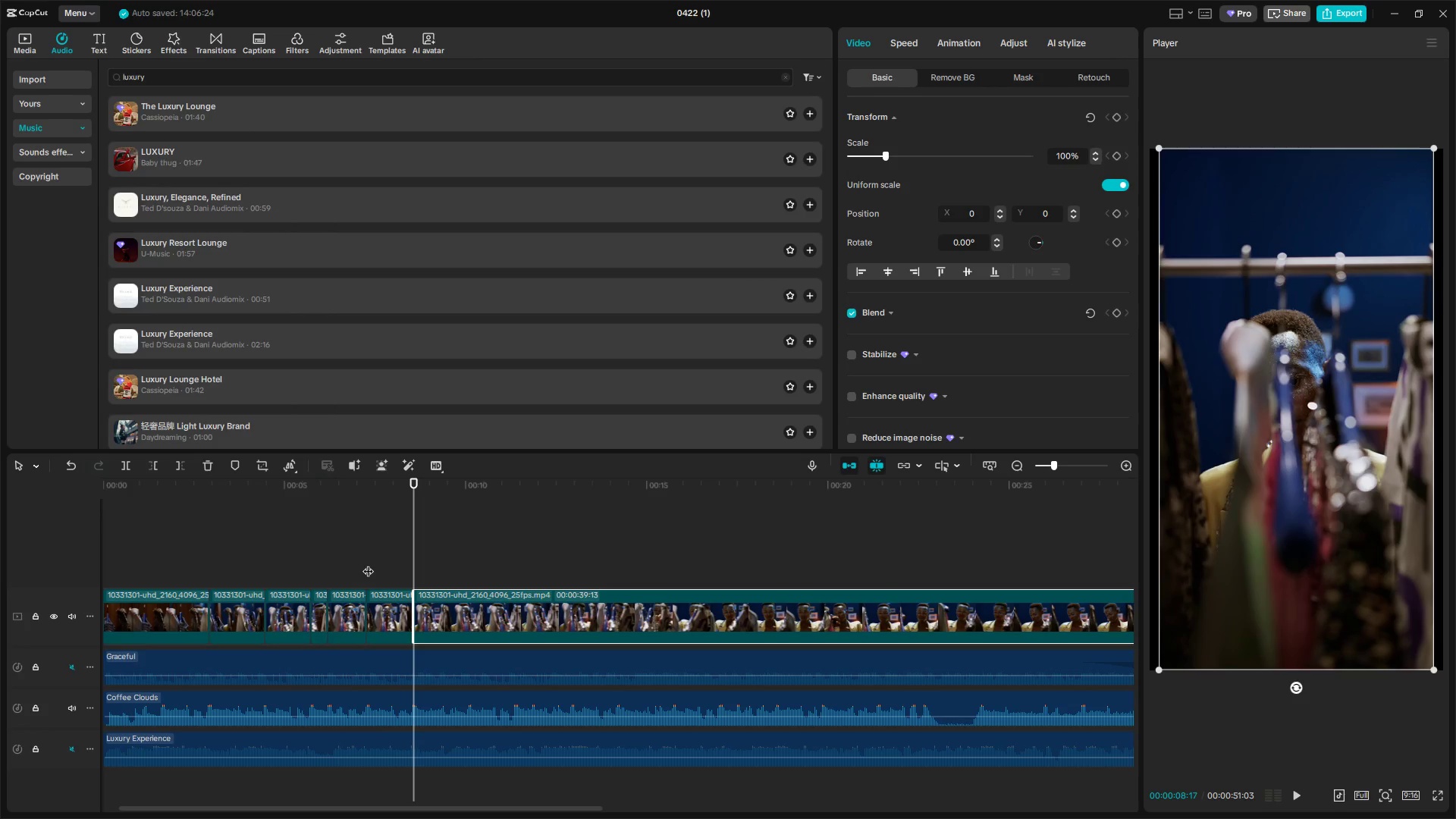 
key(Space)
 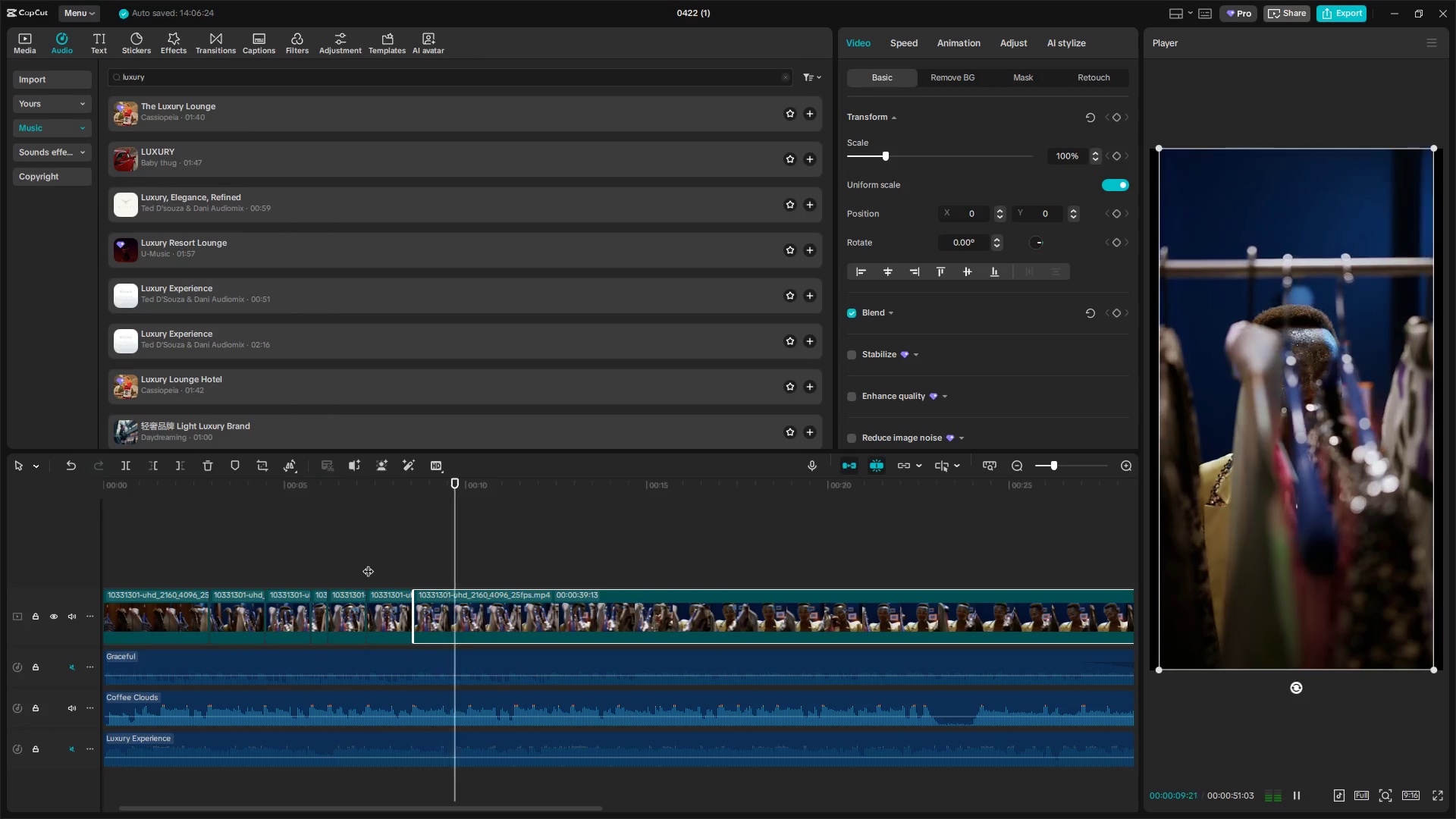 
key(Space)
 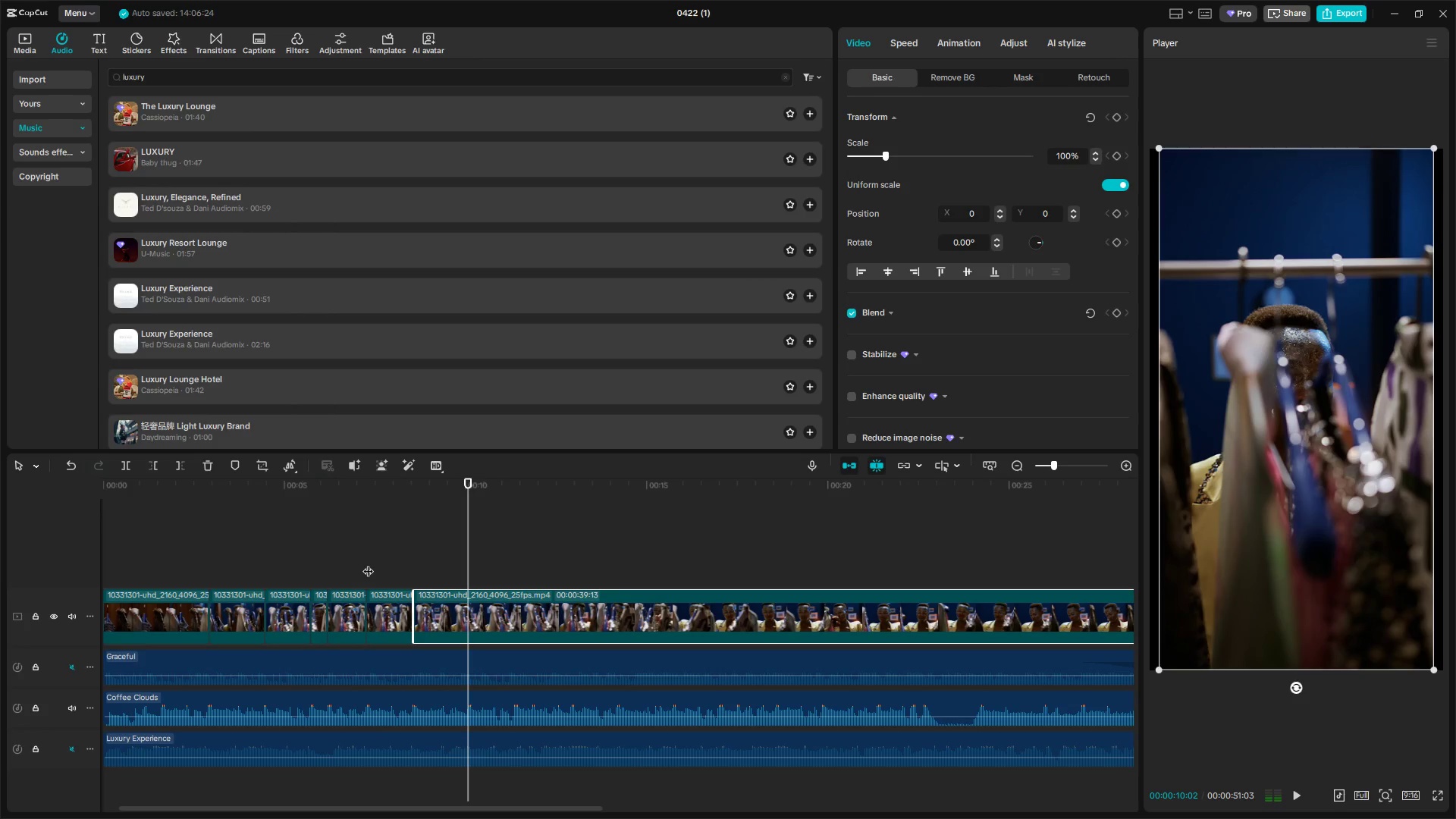 
key(Shift+ShiftLeft)
 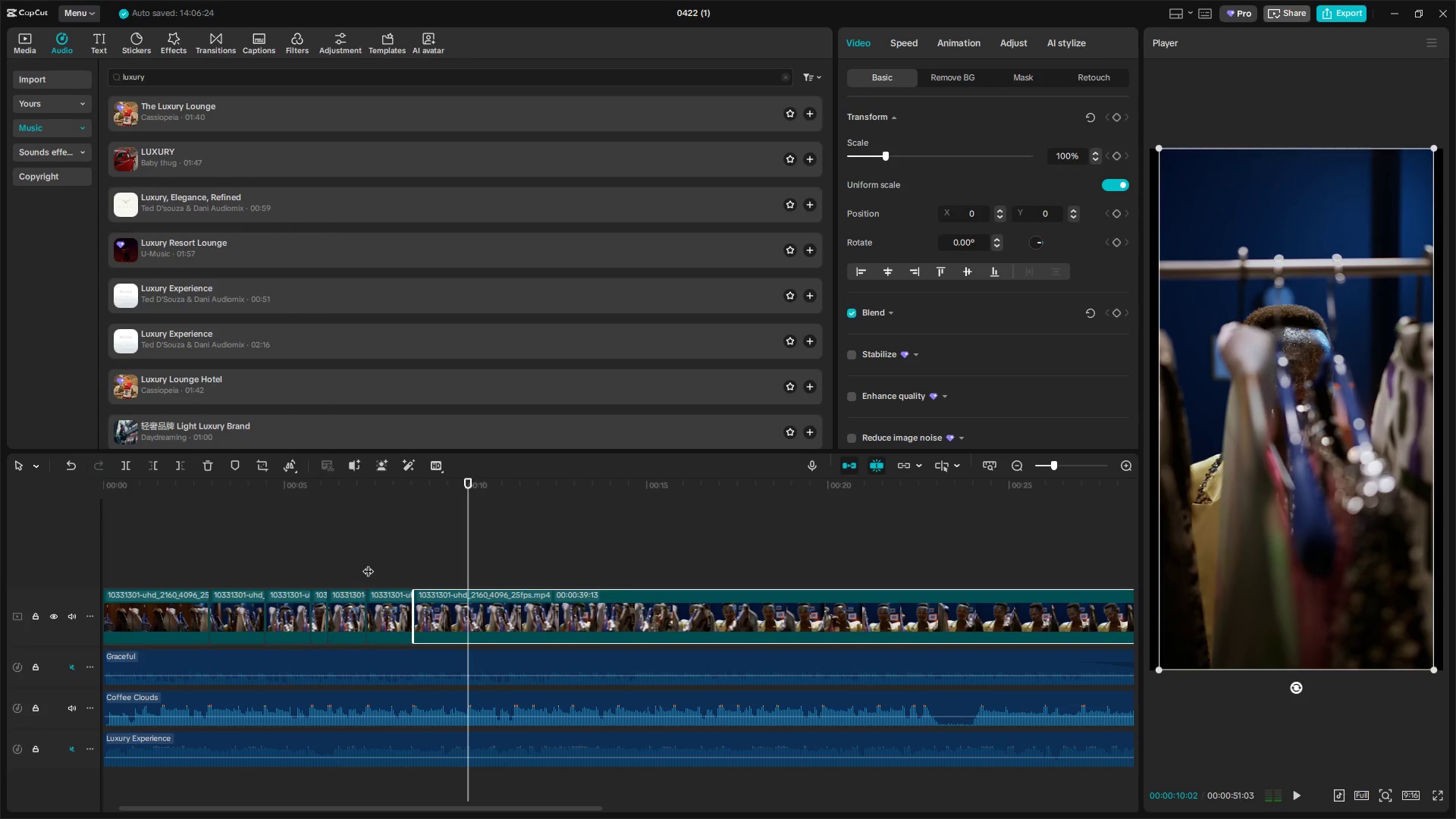 
key(Shift+E)
 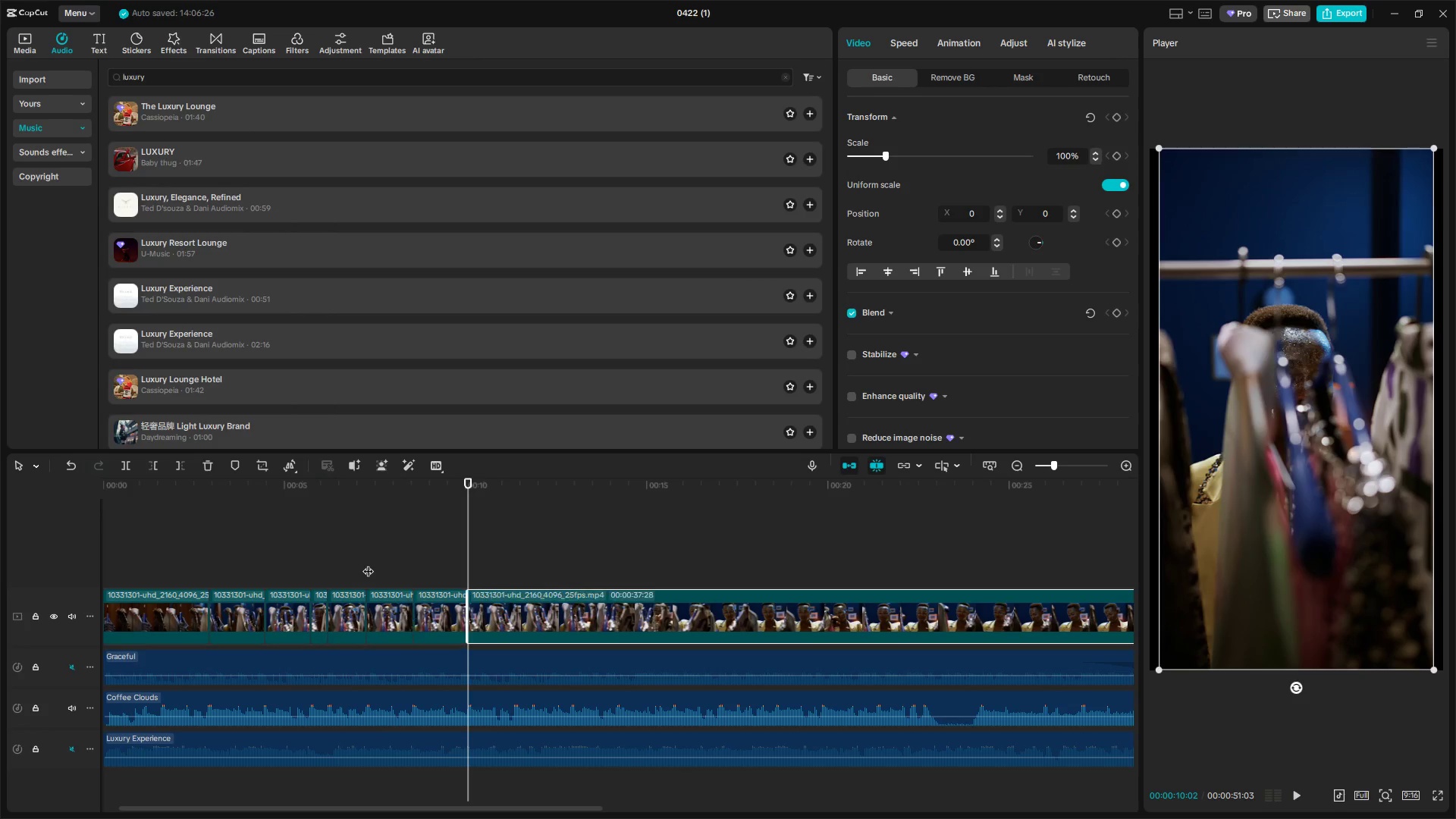 
key(Space)
 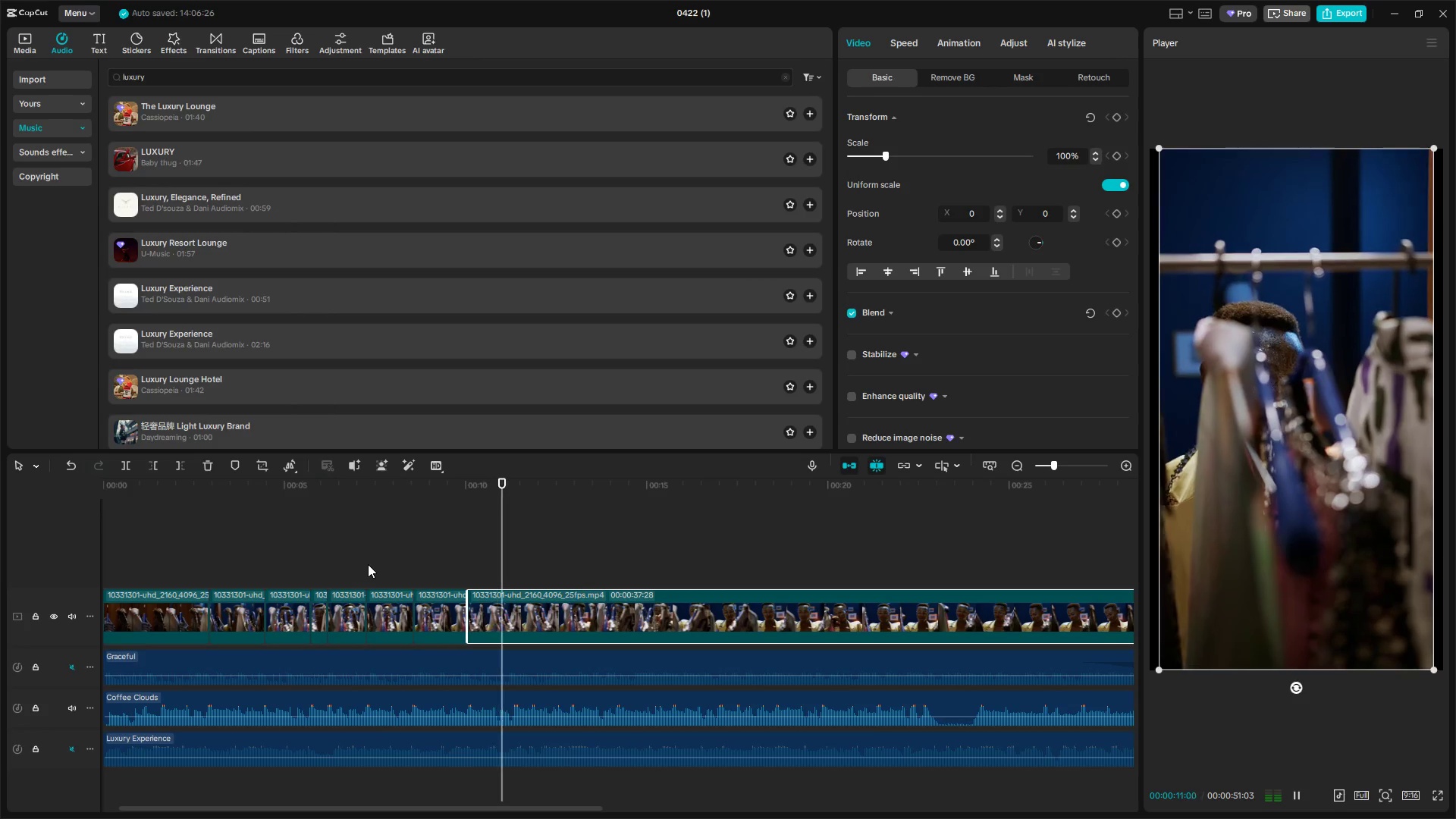 
key(Space)
 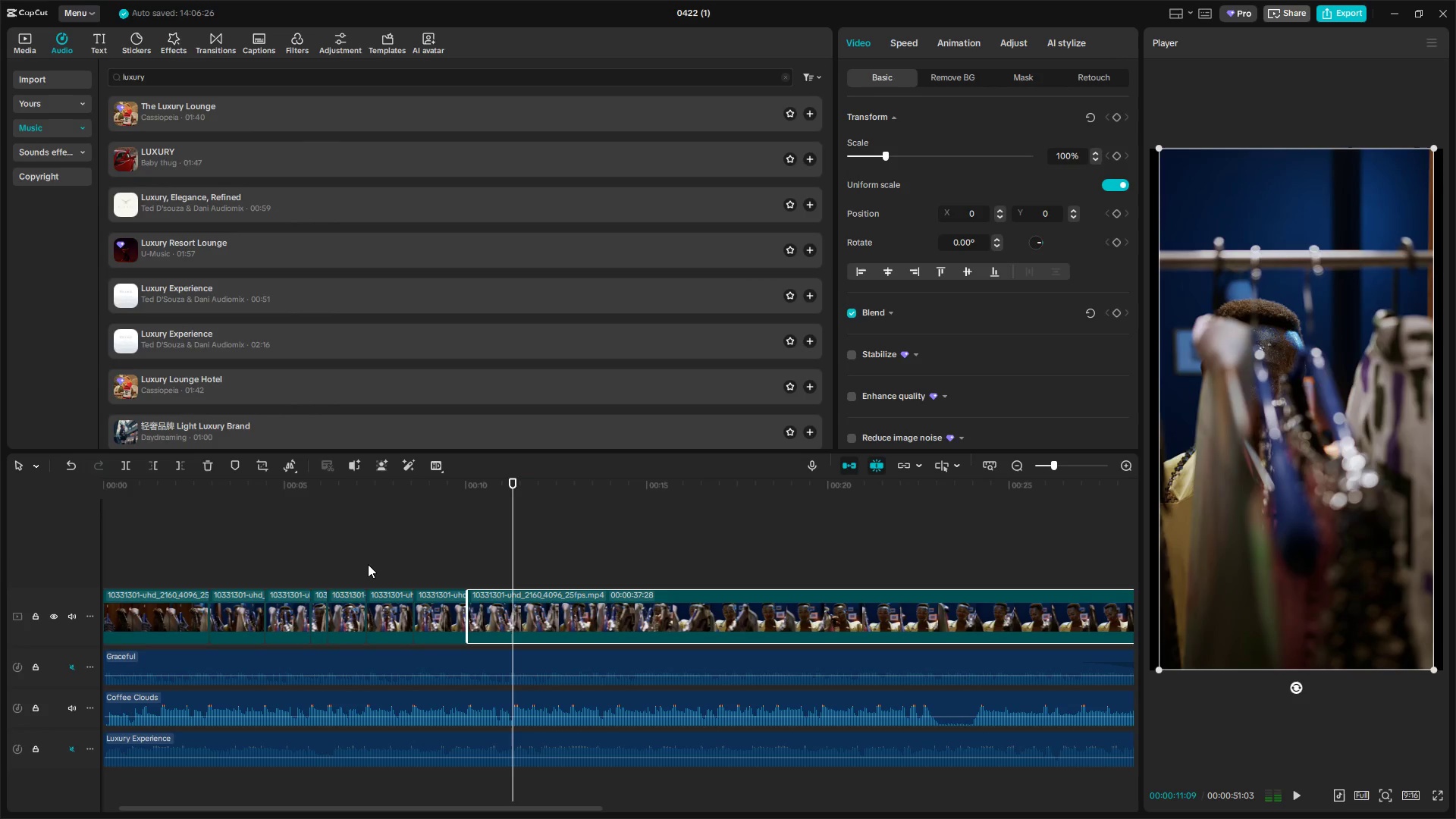 
key(Shift+E)
 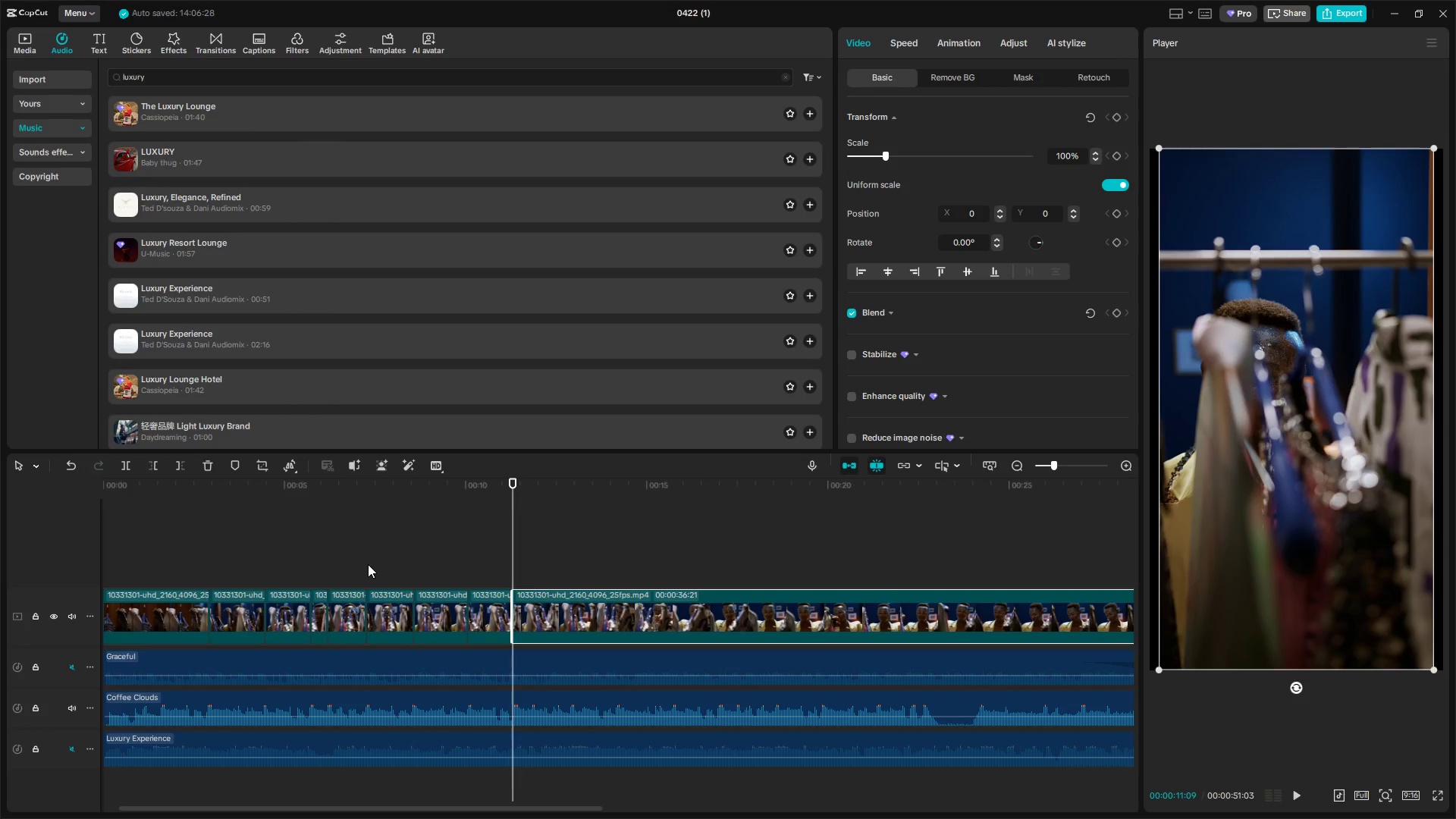 
key(Space)
 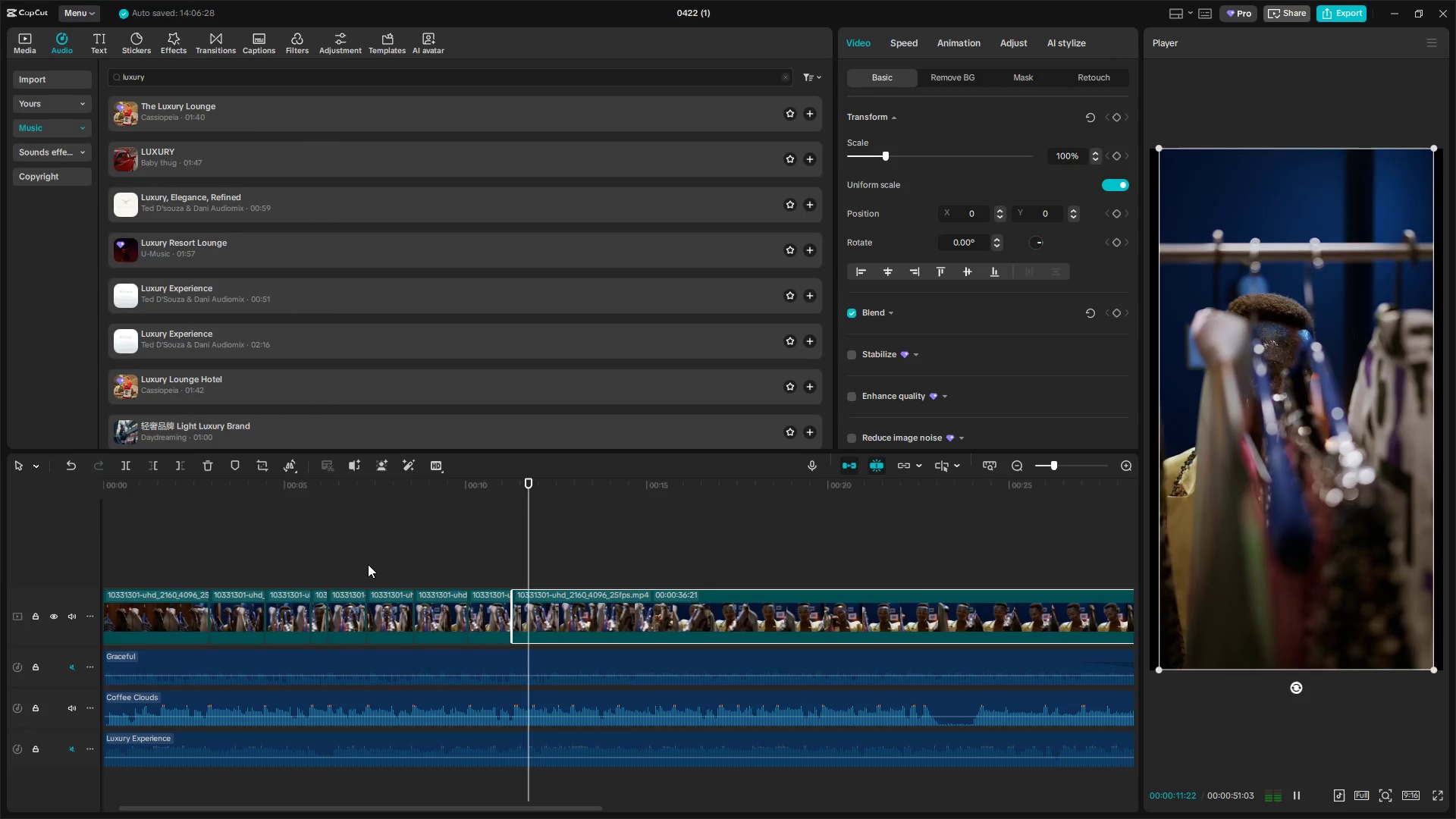 
key(Space)
 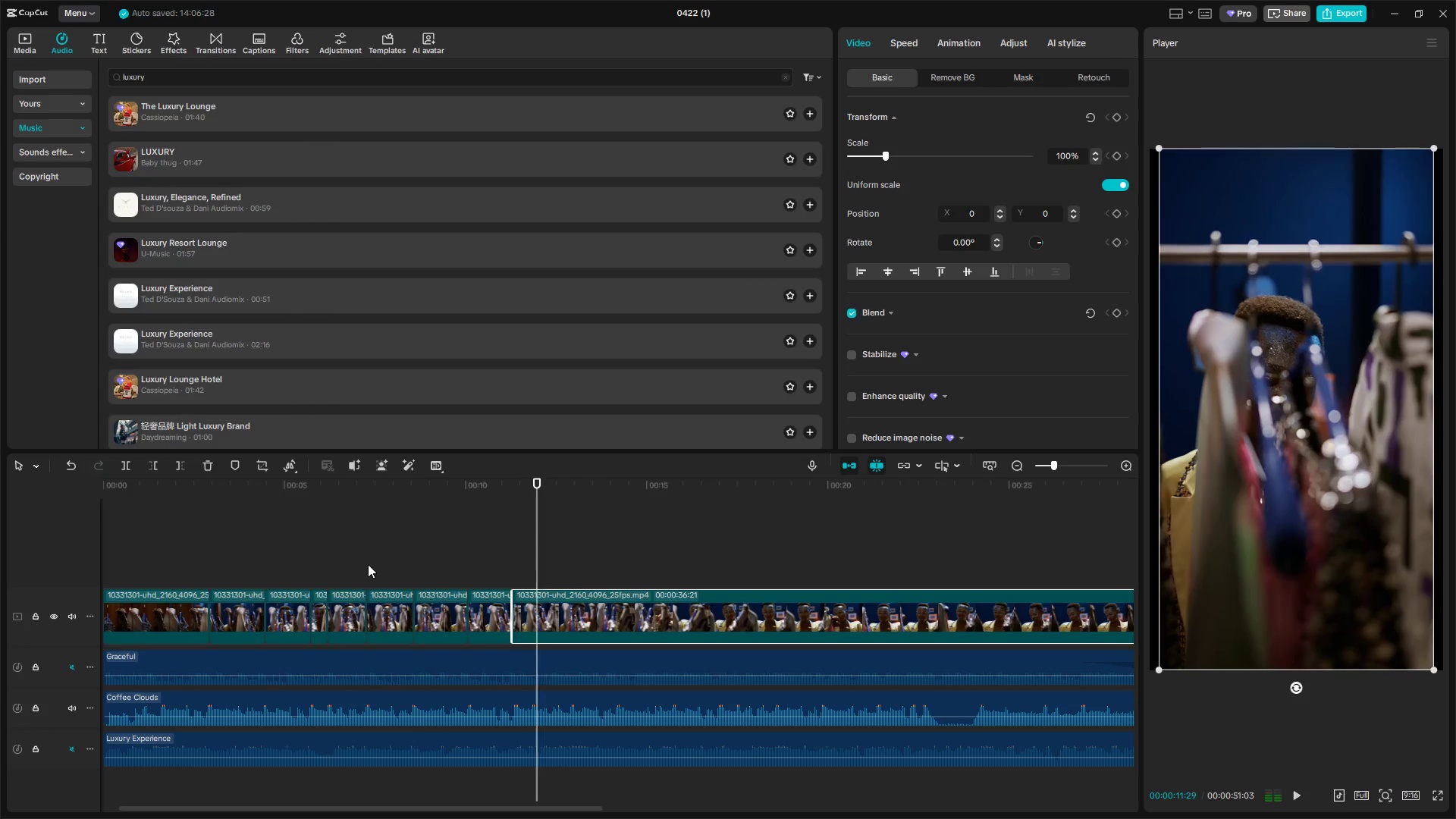 
key(Shift+E)
 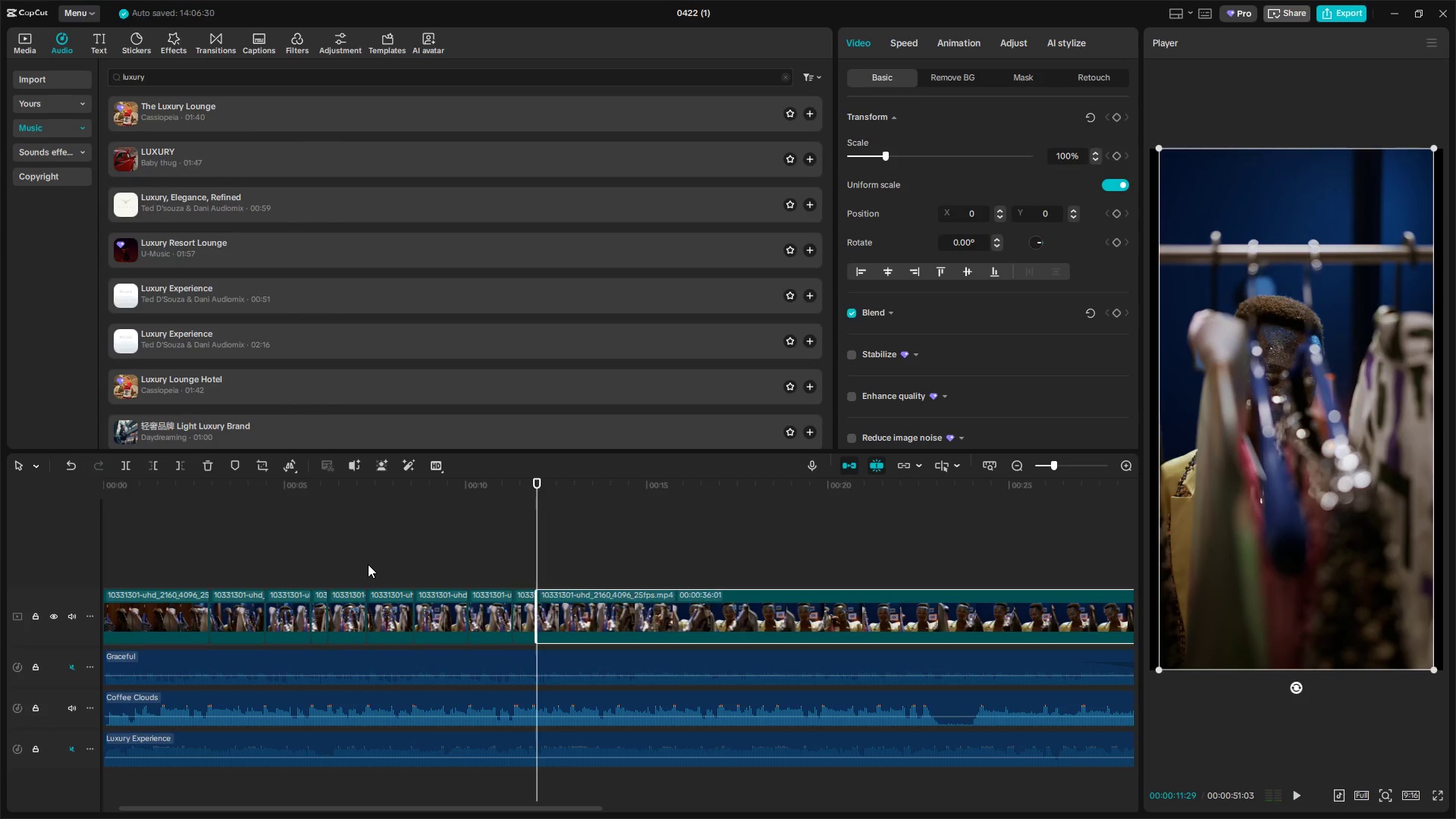 
key(Shift+Space)
 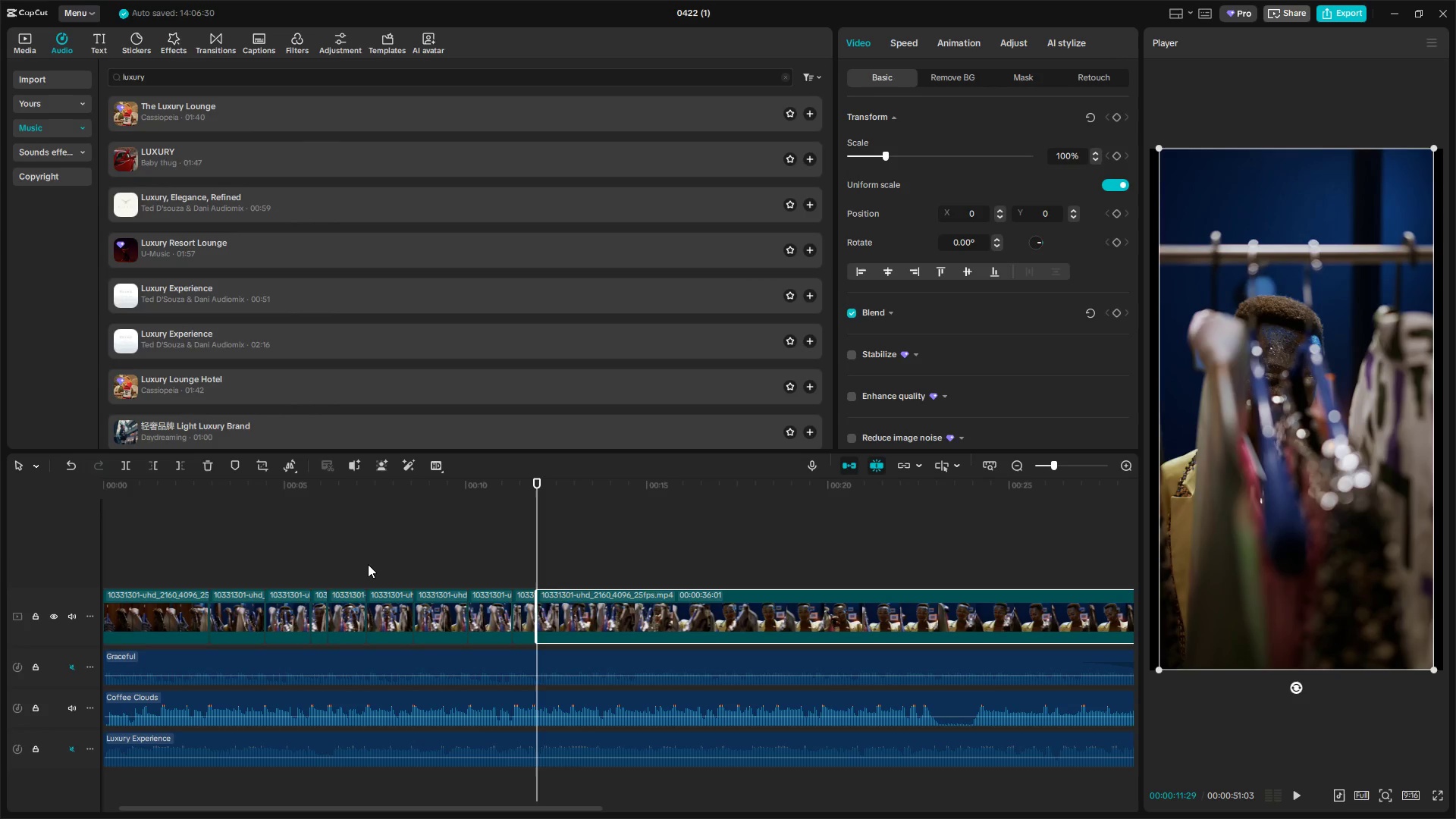 
key(Space)
 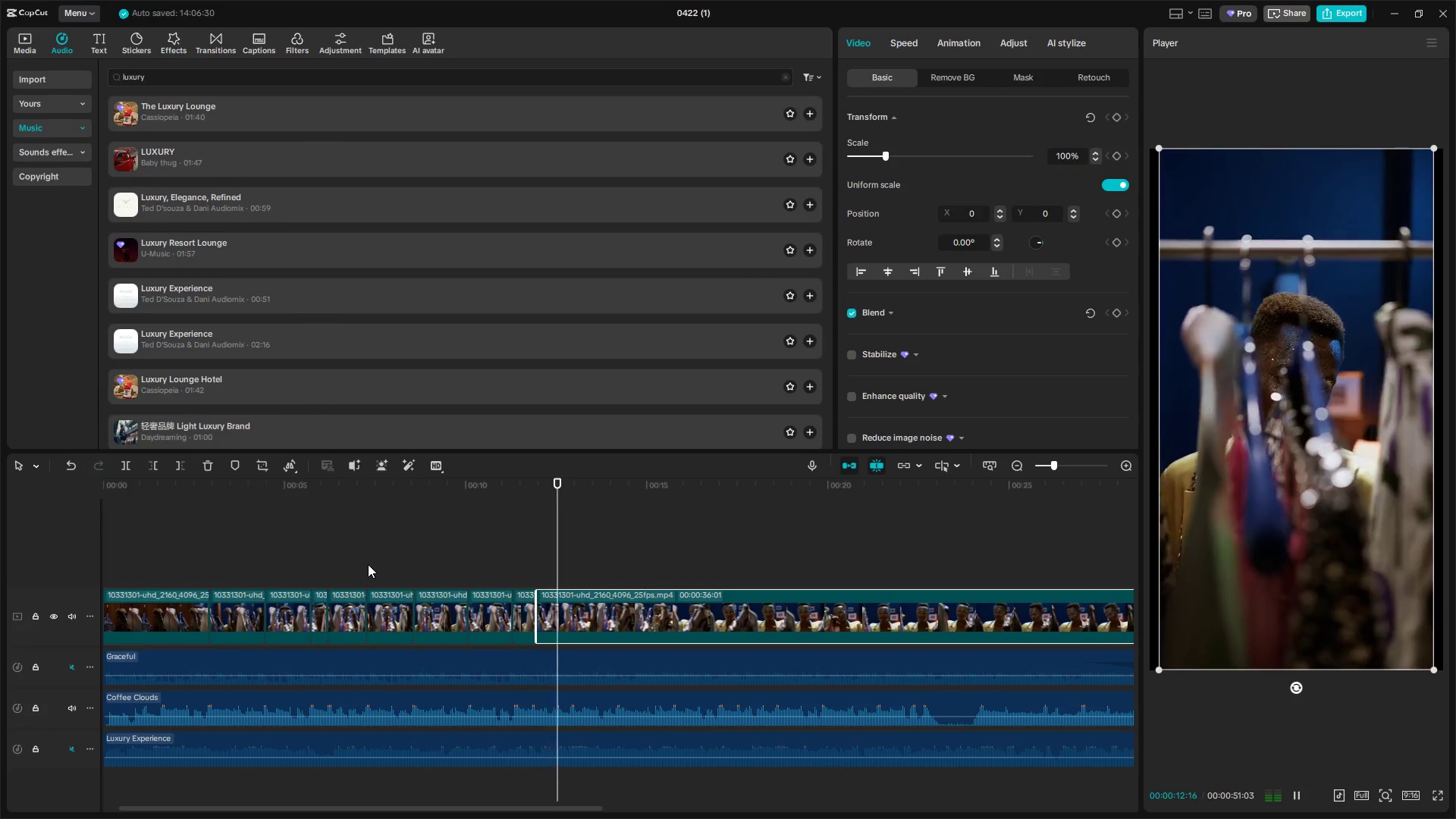 
key(Space)
 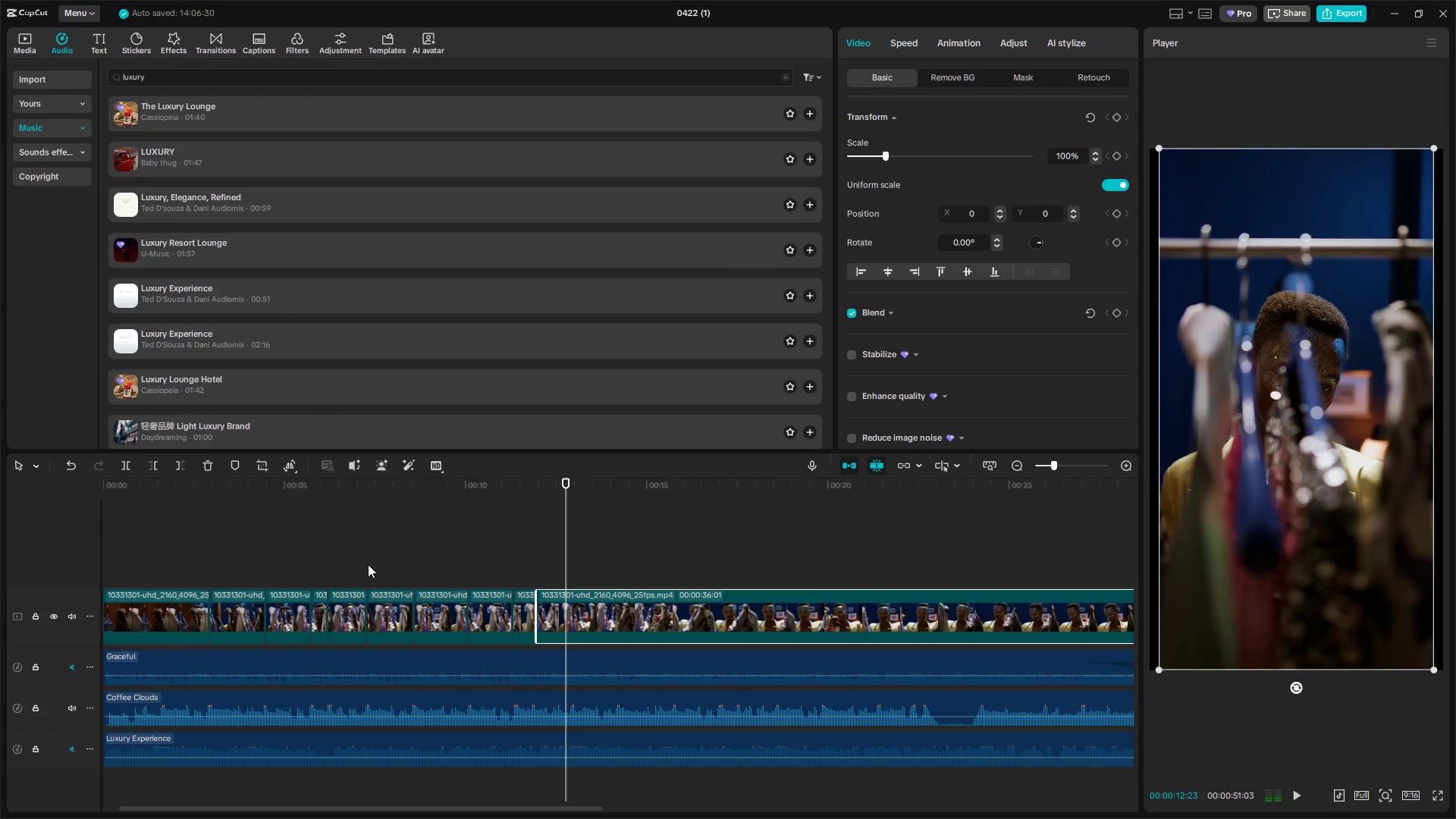 
key(Space)
 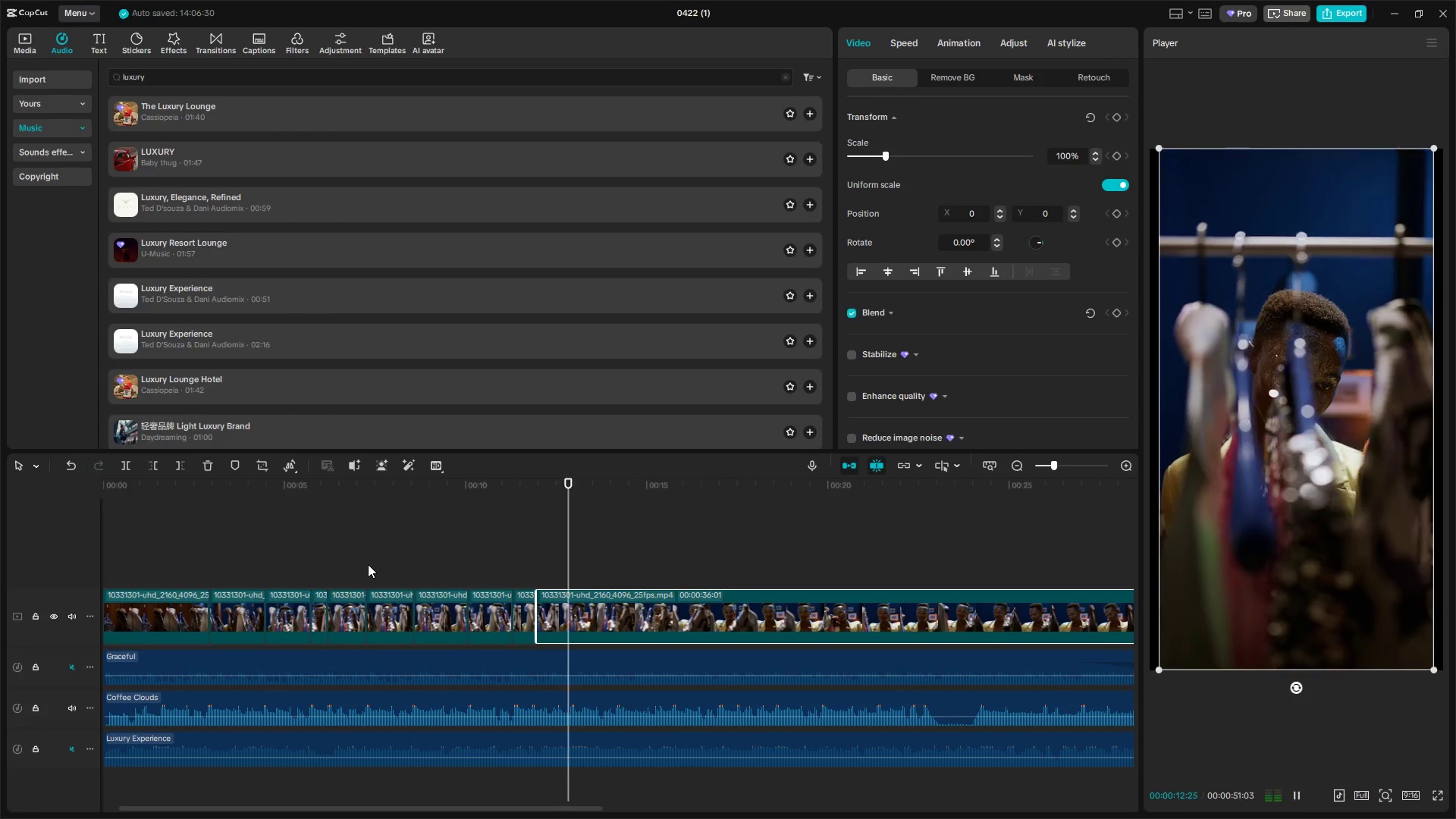 
key(Space)
 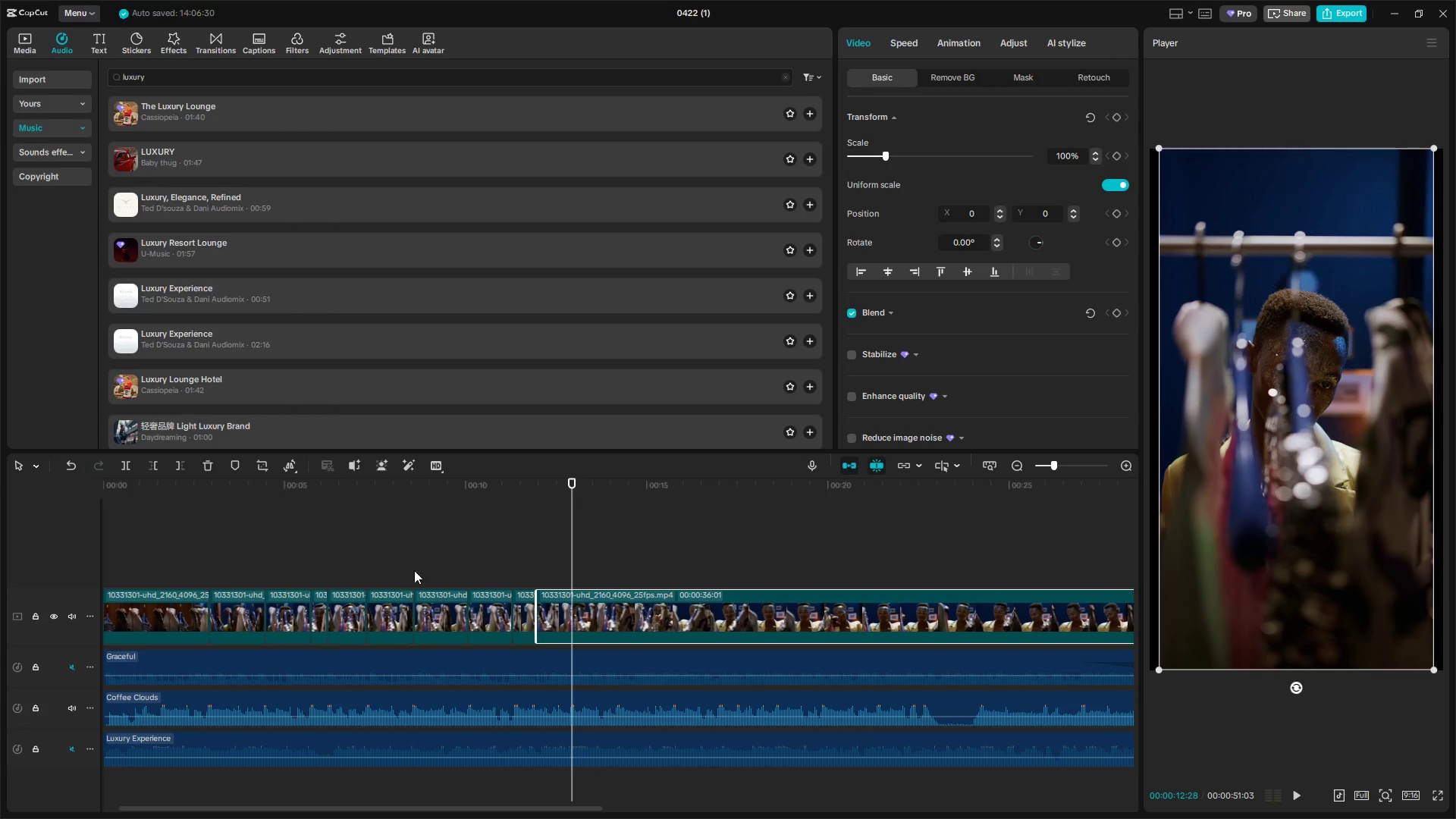 
key(Shift+ShiftLeft)
 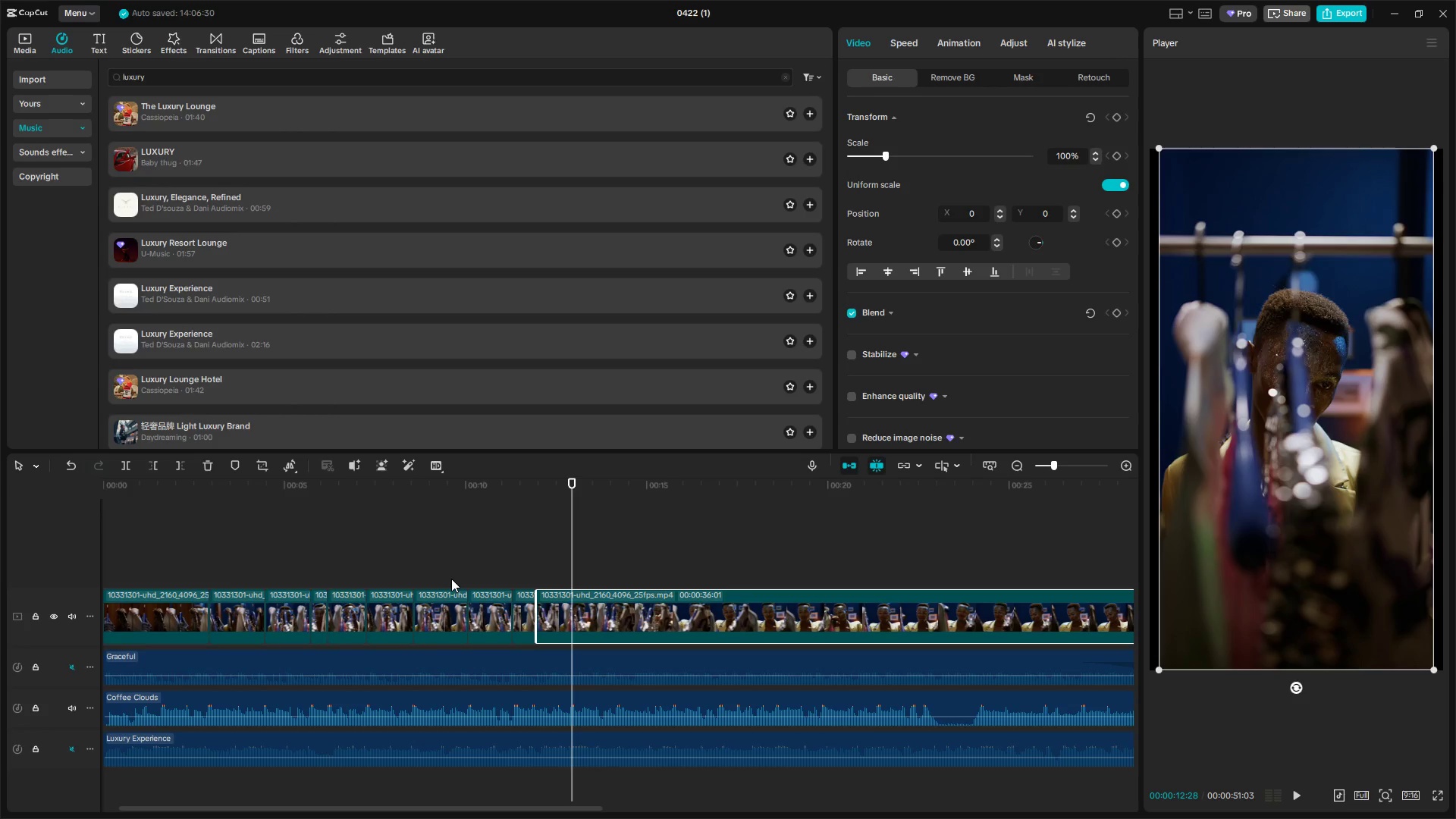 
key(Shift+E)
 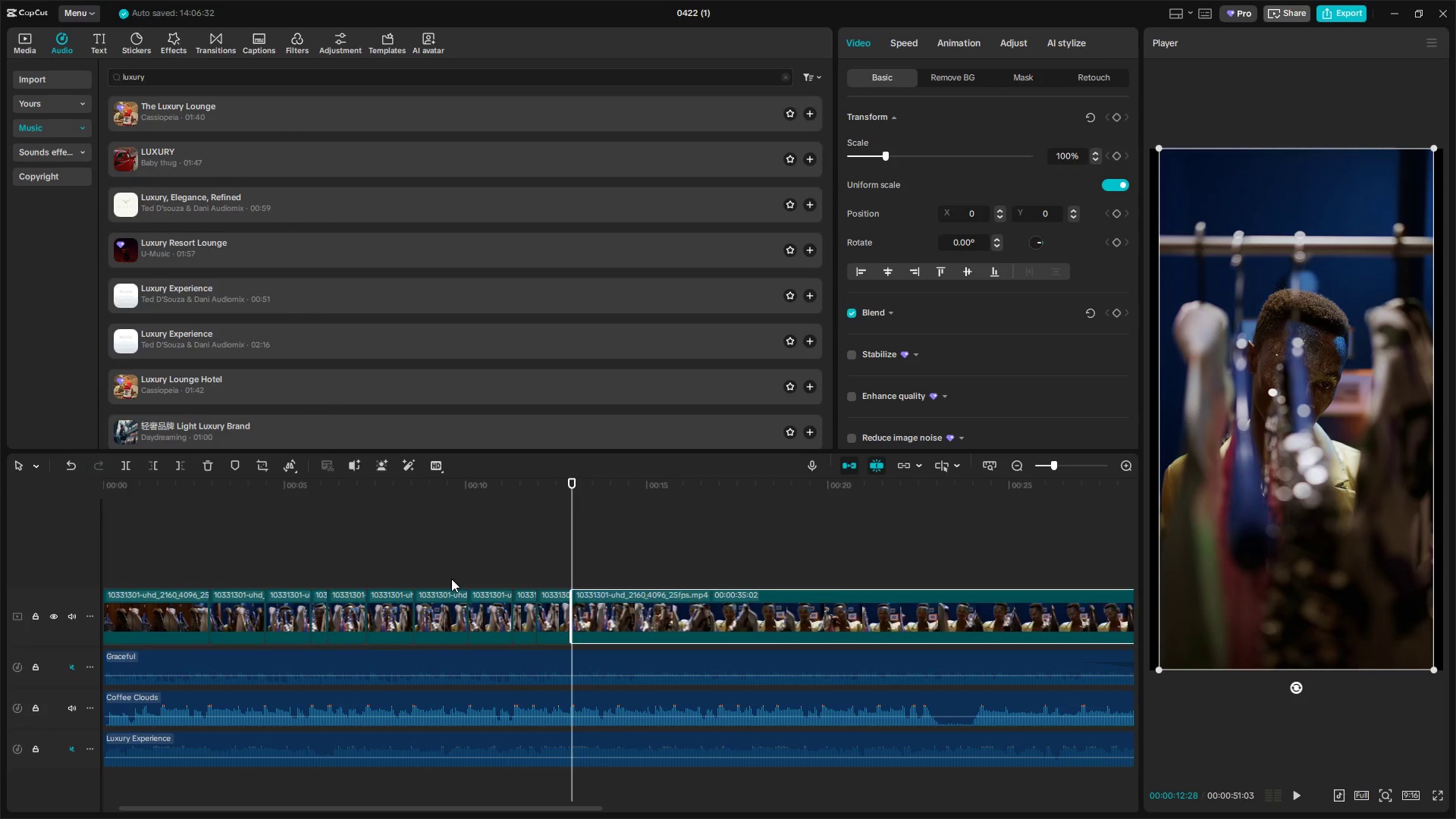 
key(Space)
 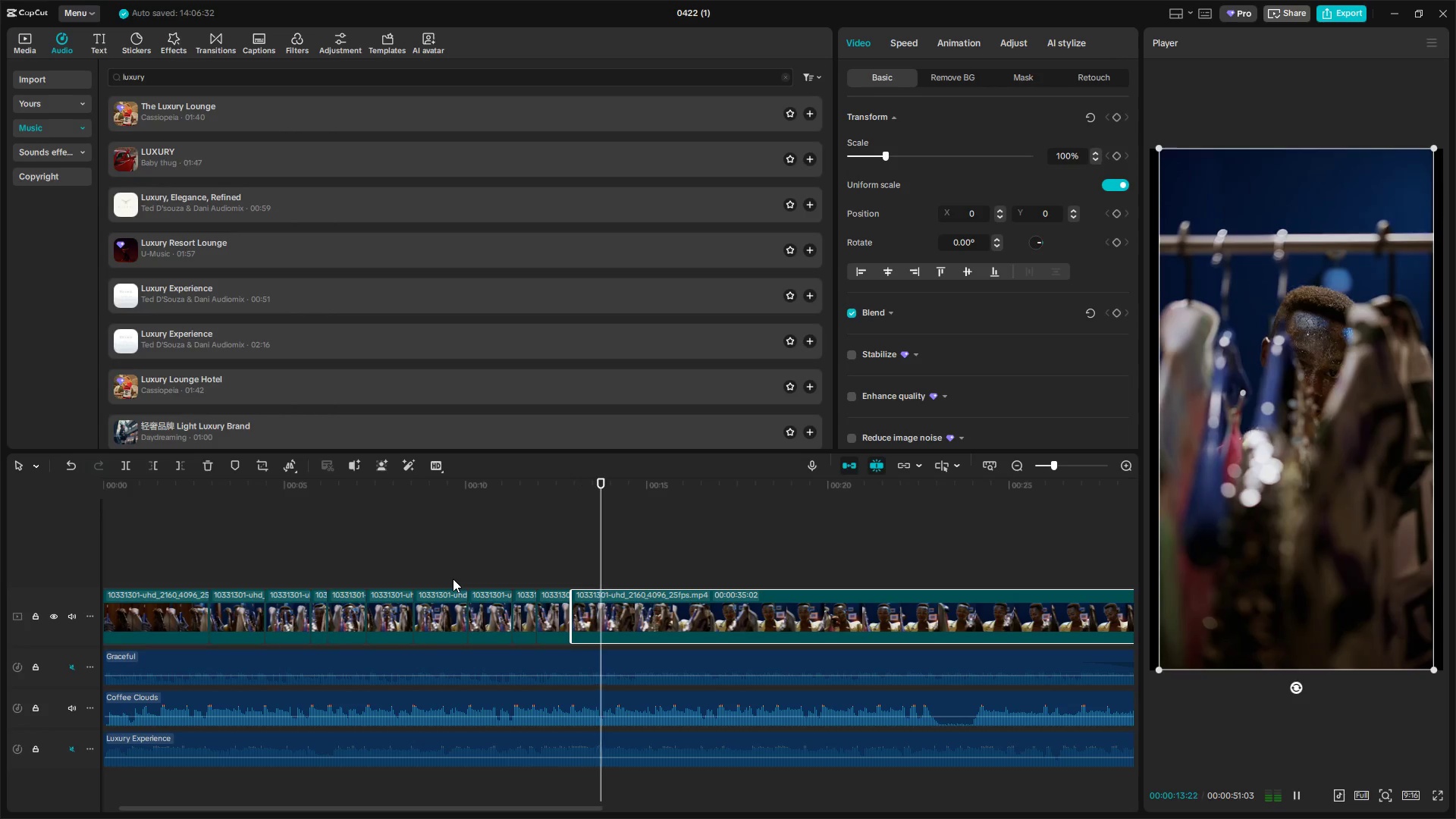 
key(Space)
 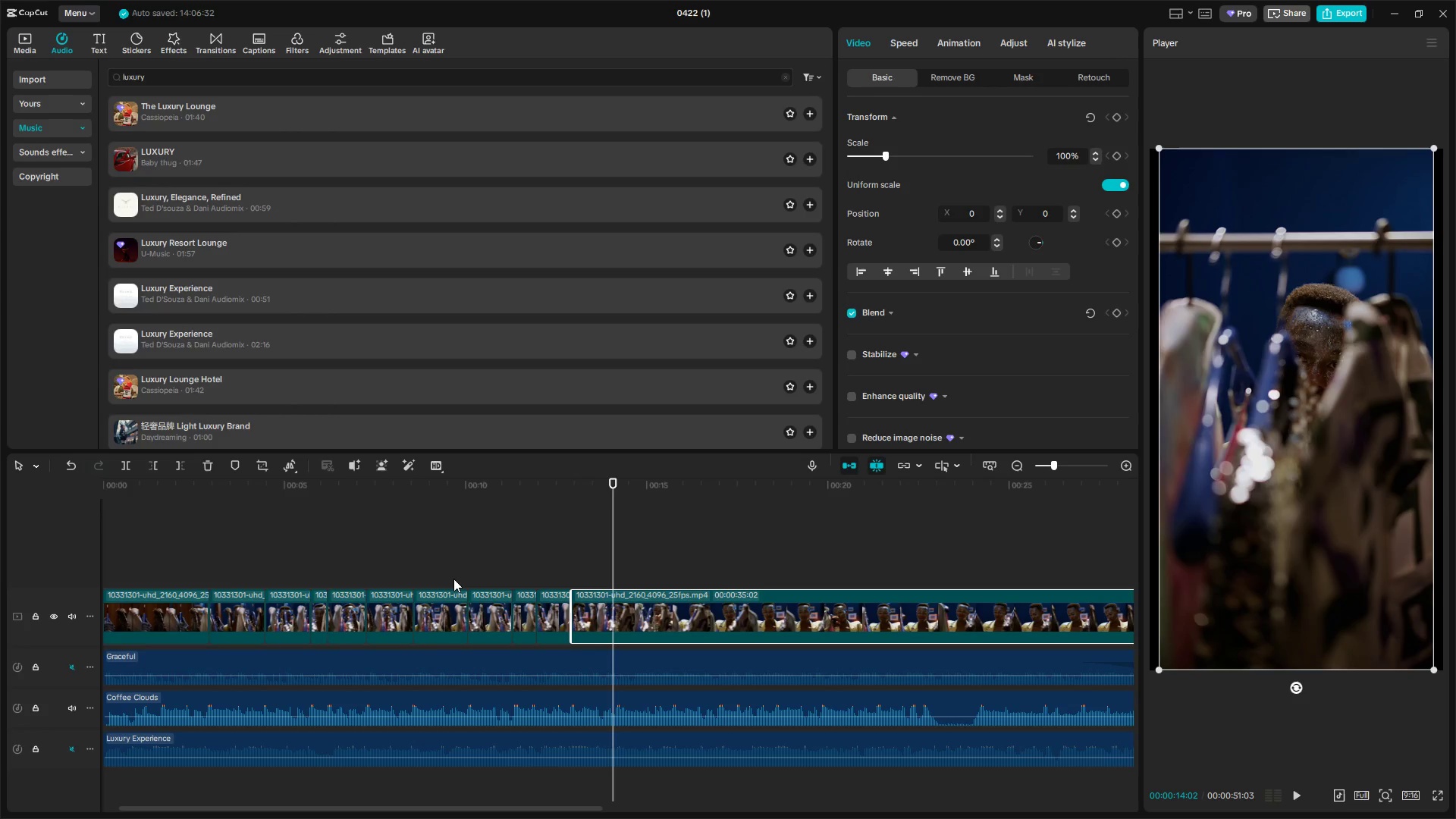 
key(Space)
 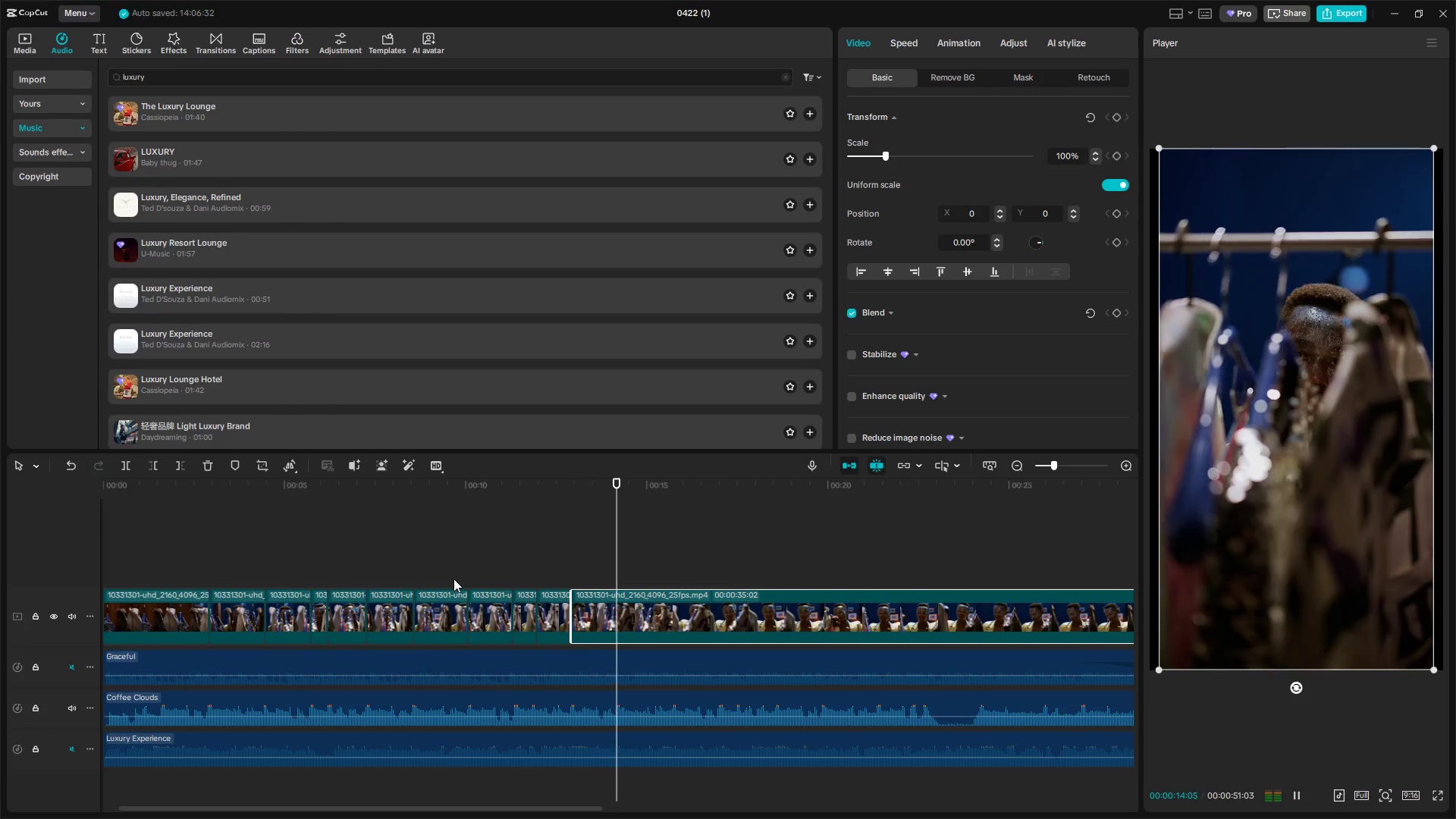 
key(Space)
 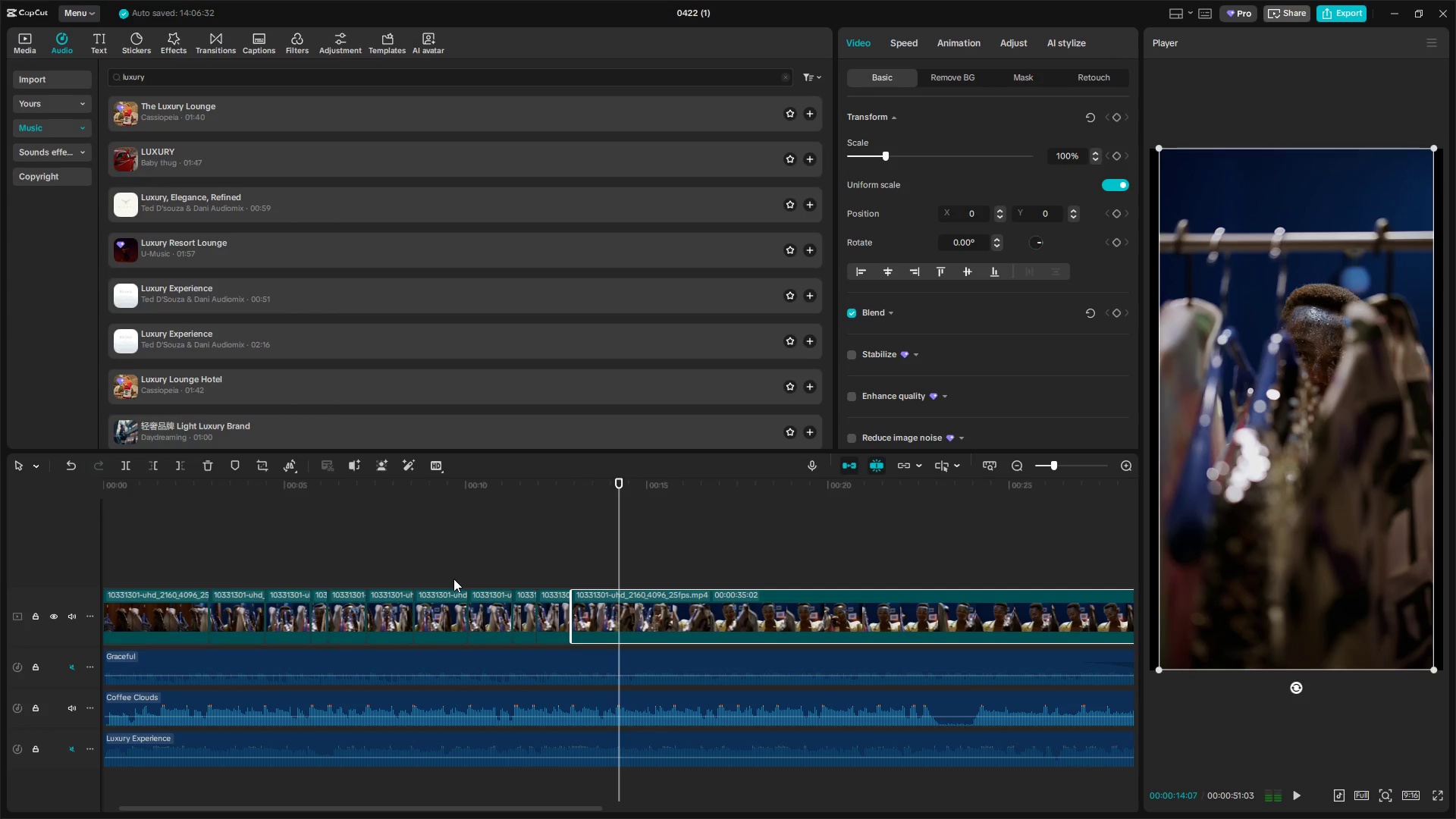 
key(Shift+ShiftLeft)
 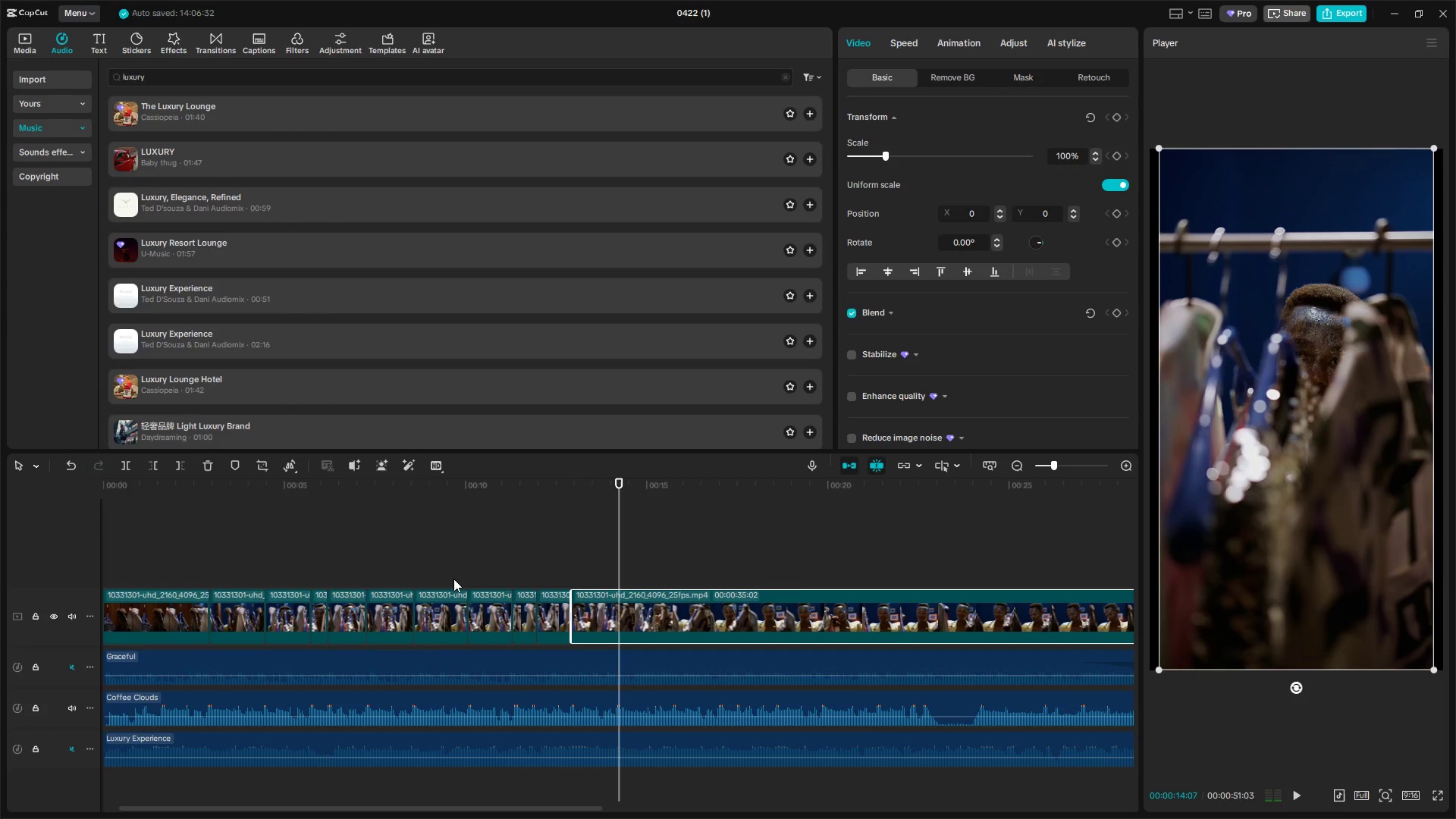 
key(Shift+E)
 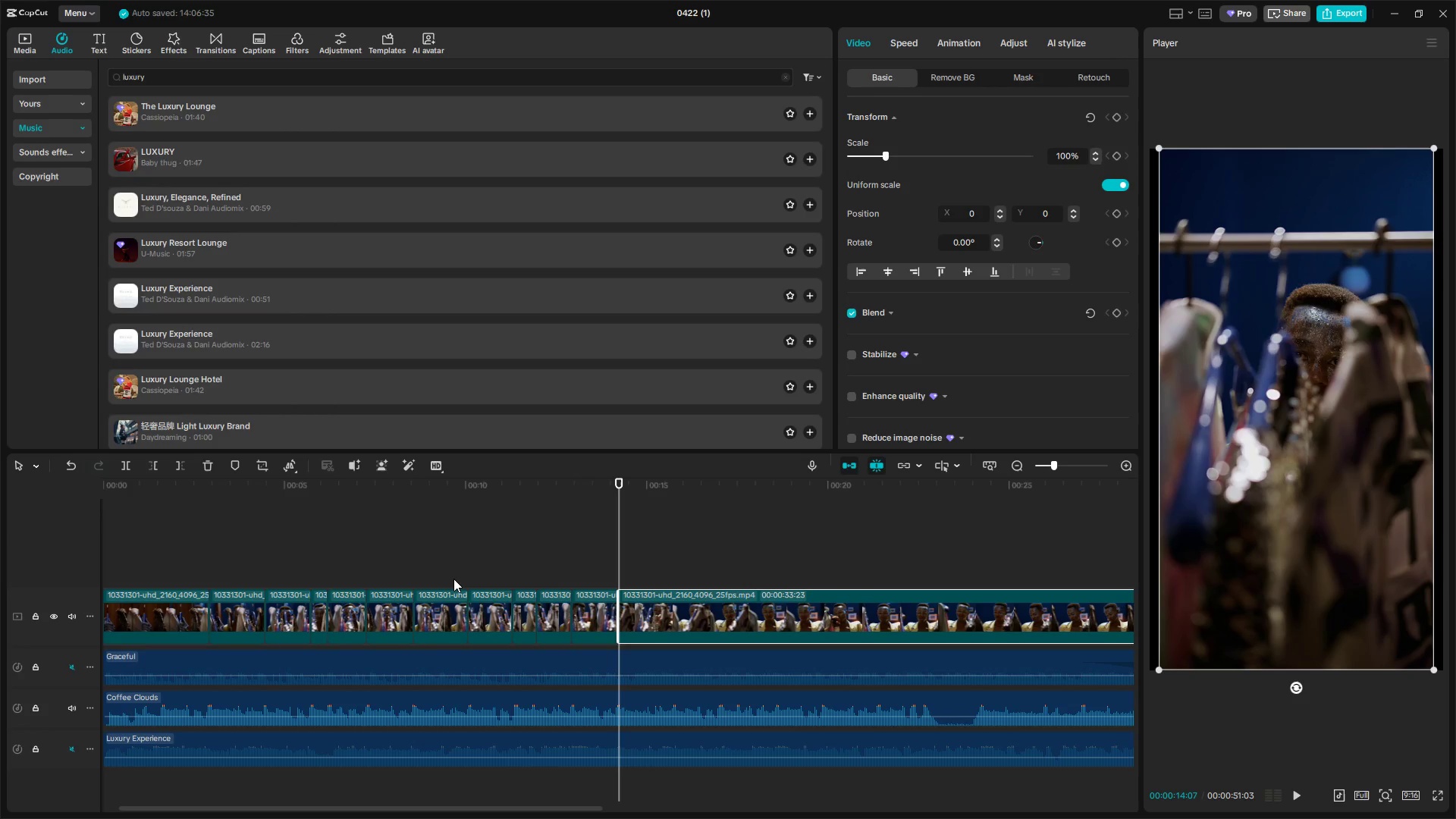 
key(Space)
 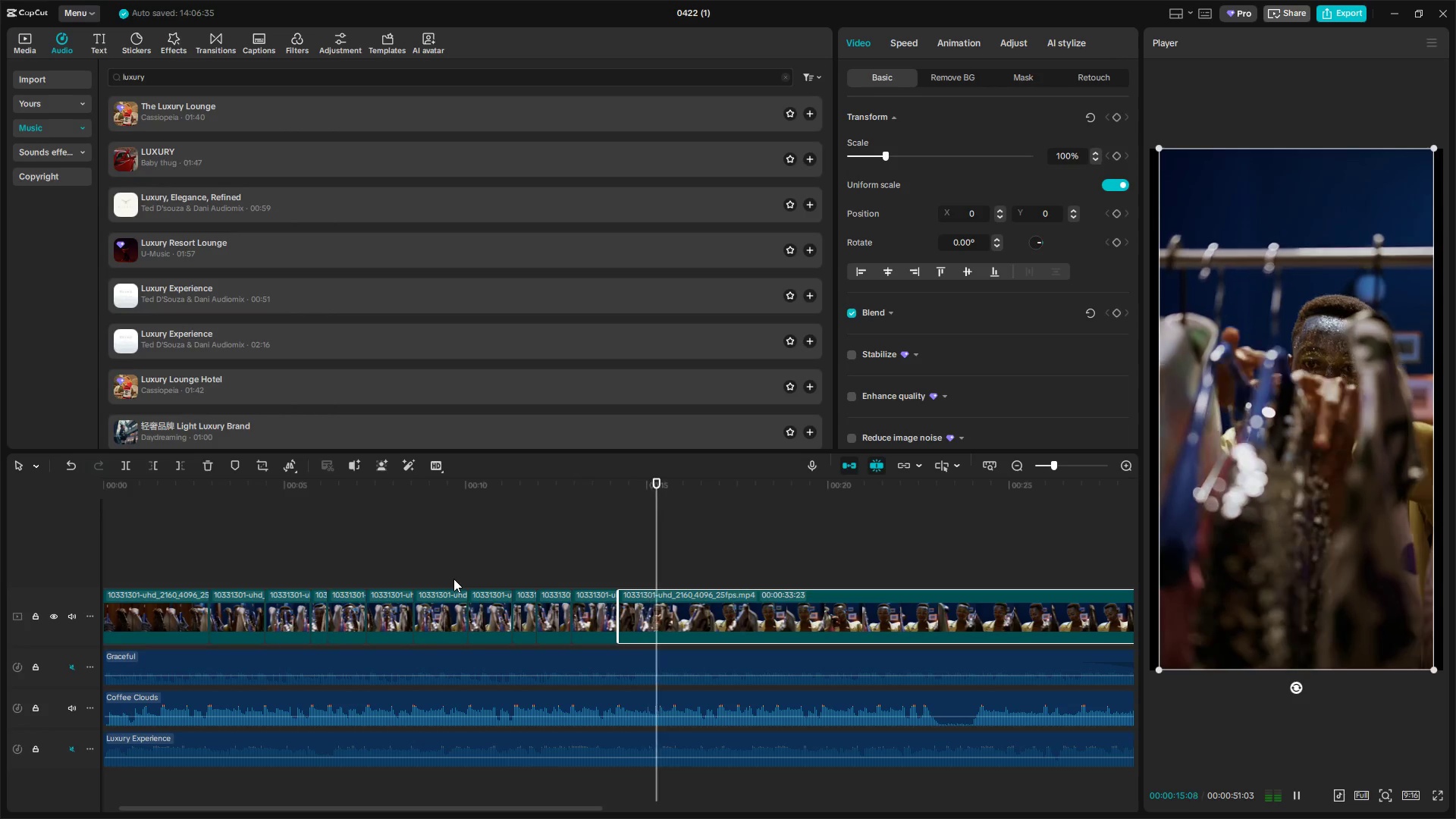 
key(Space)
 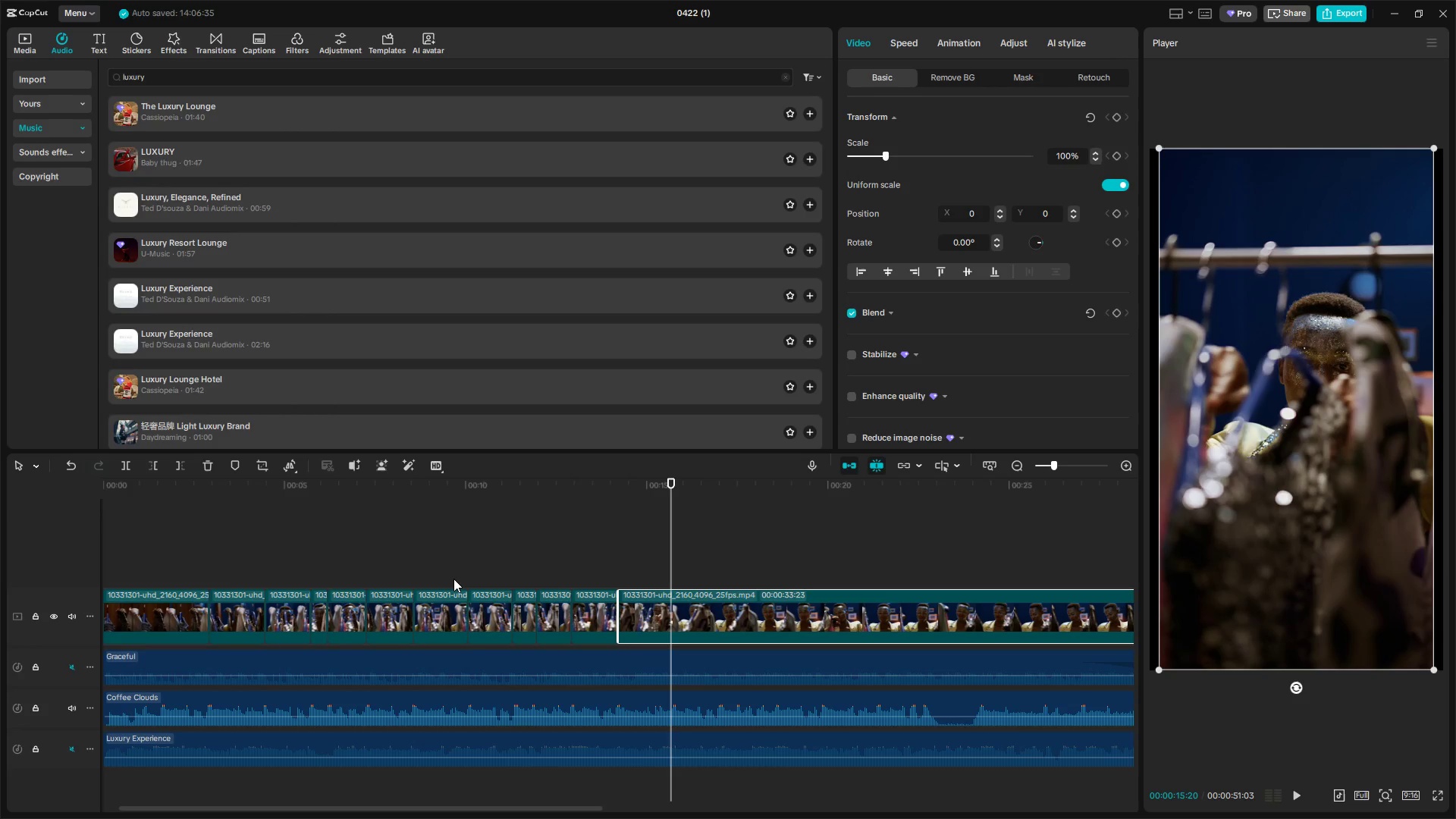 
key(Shift+ShiftLeft)
 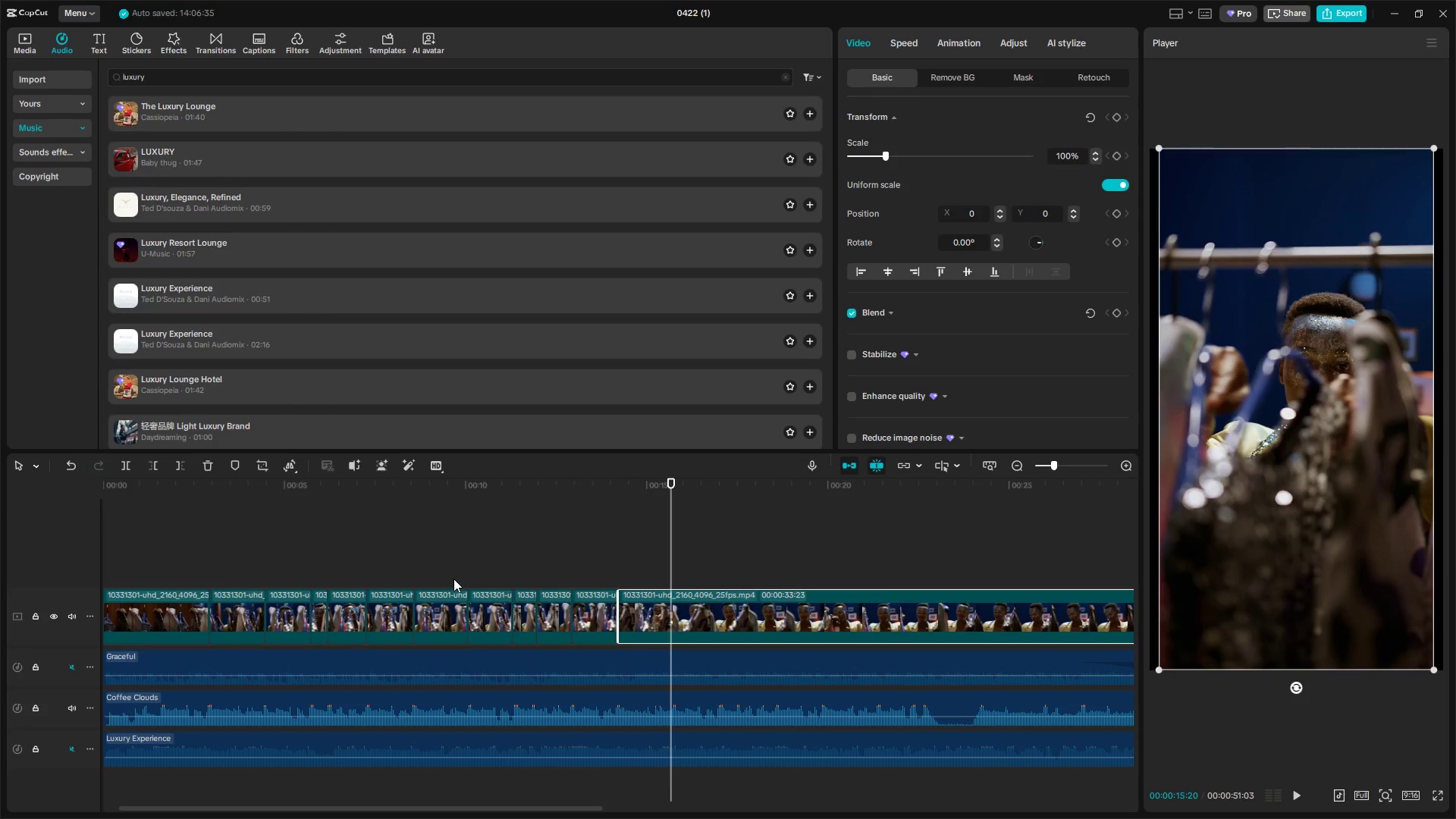 
key(Shift+E)
 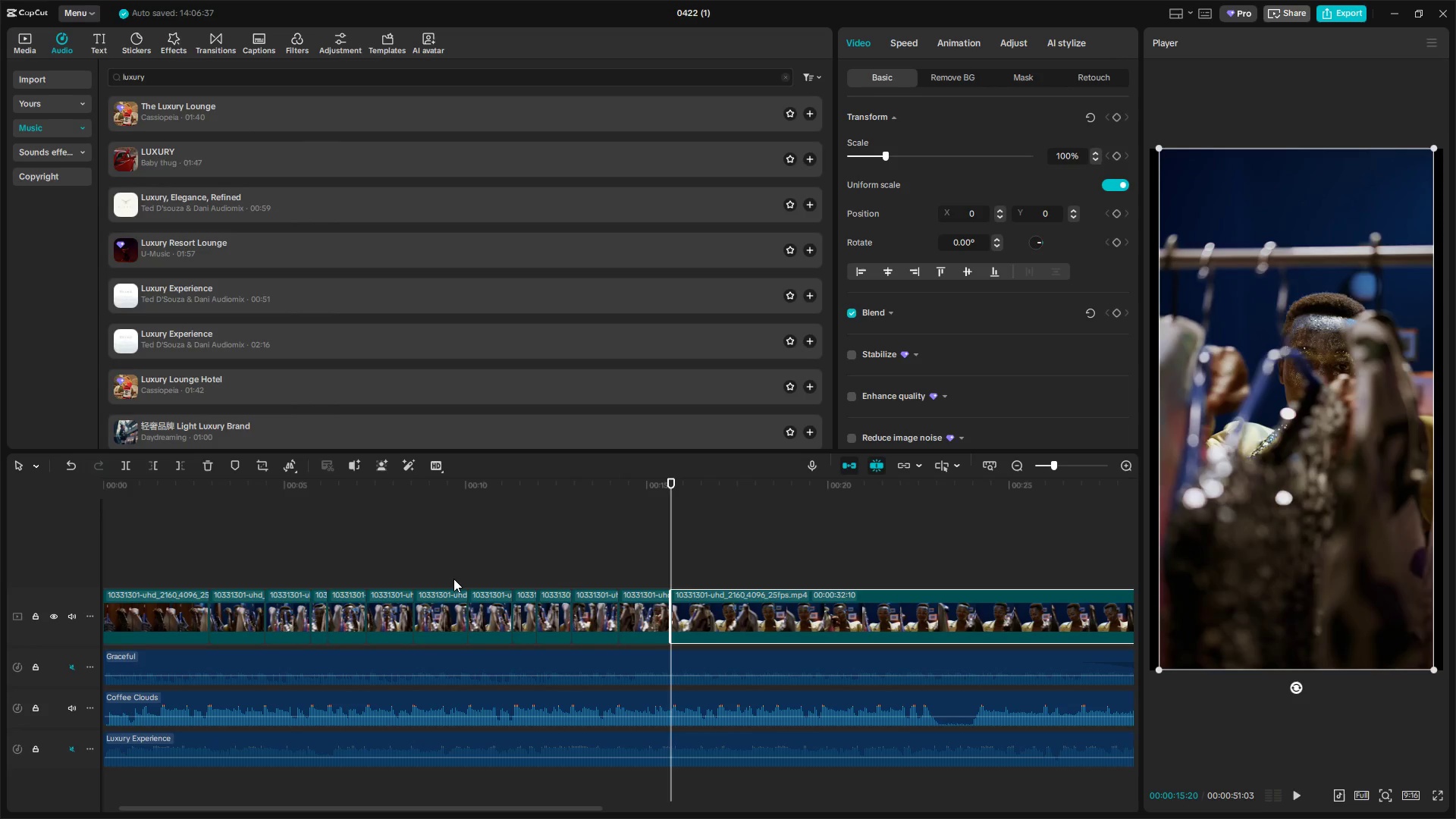 
key(Space)
 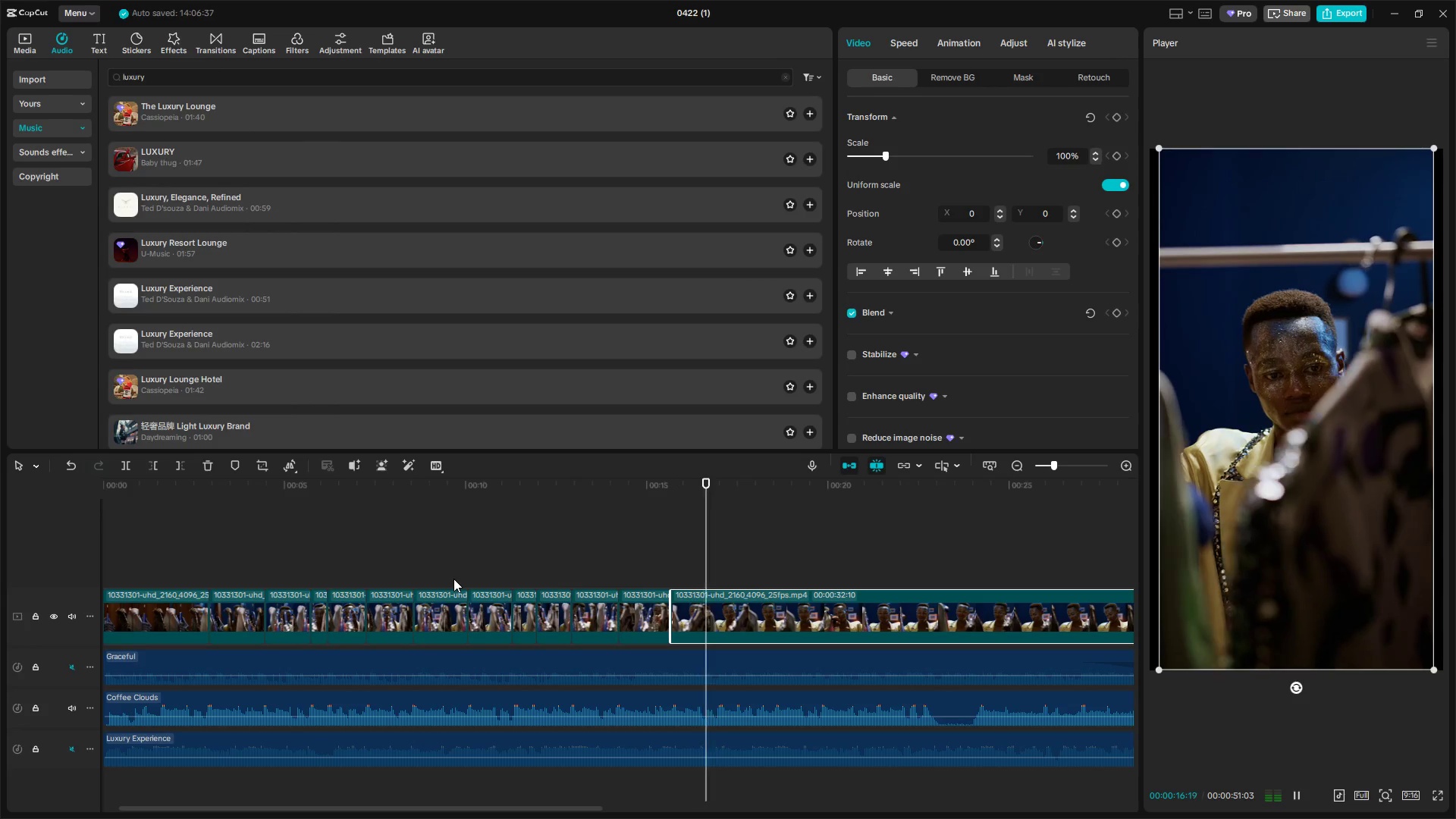 
key(Space)
 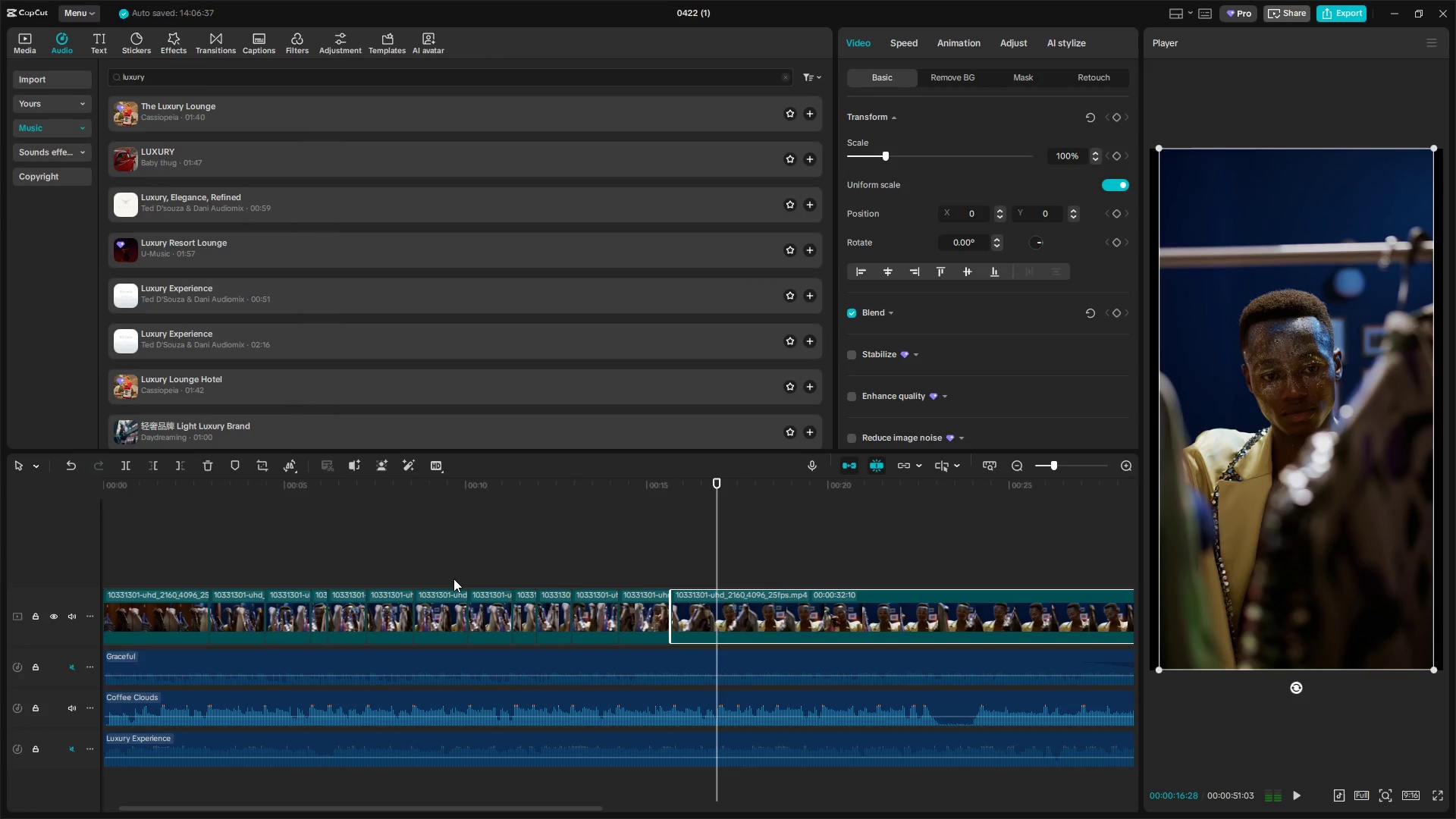 
key(Shift+E)
 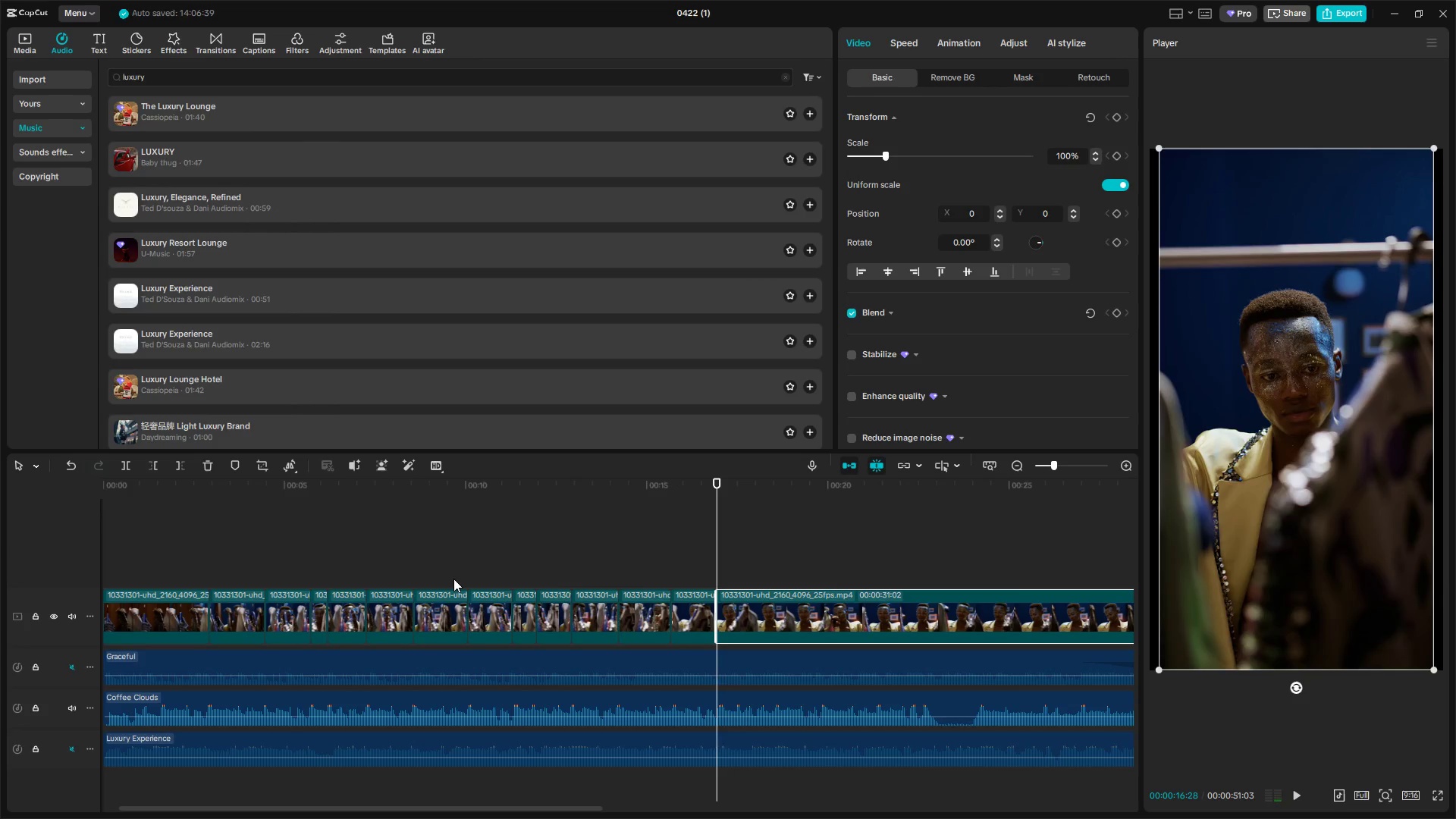 
key(Space)
 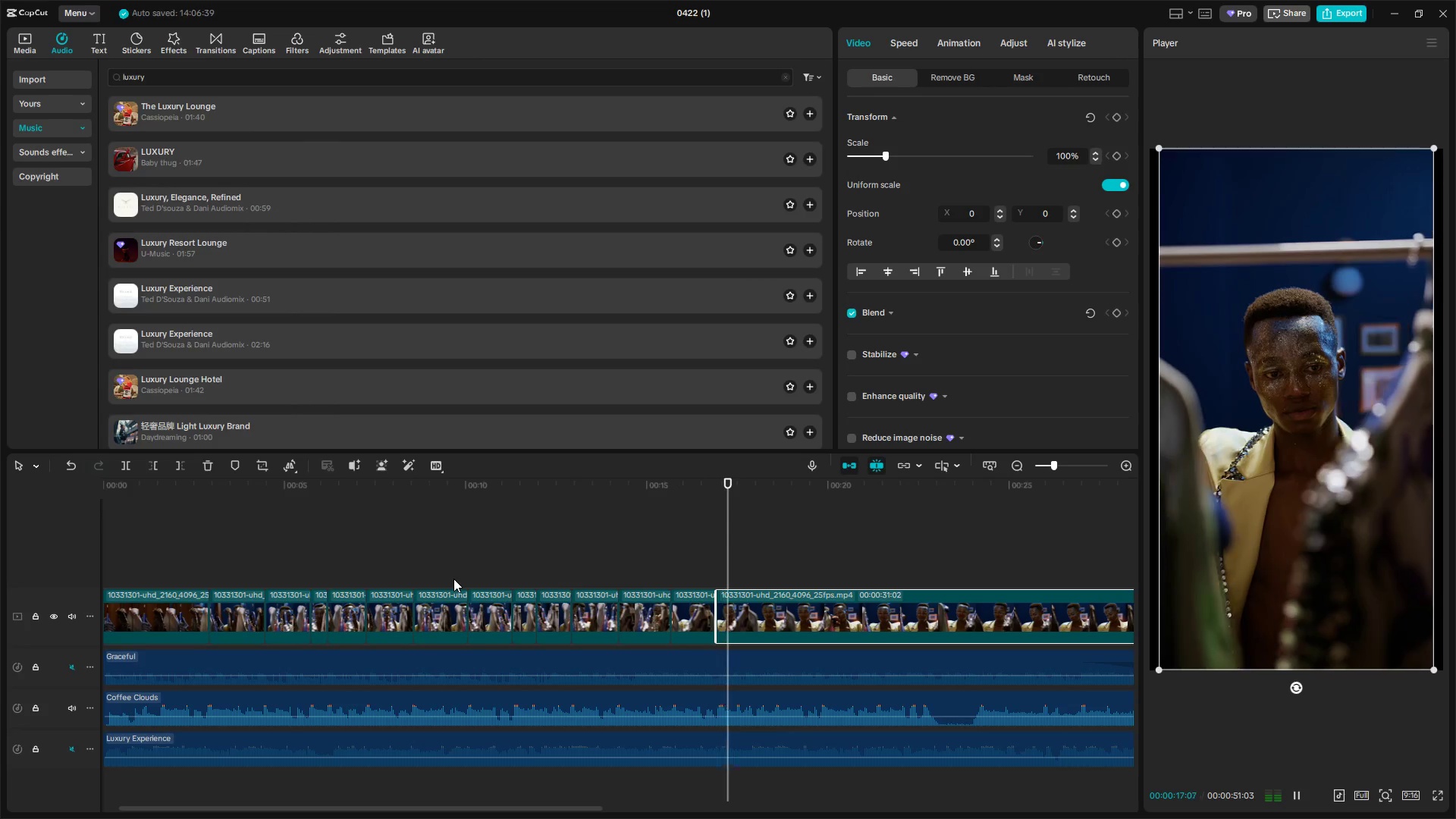 
key(Space)
 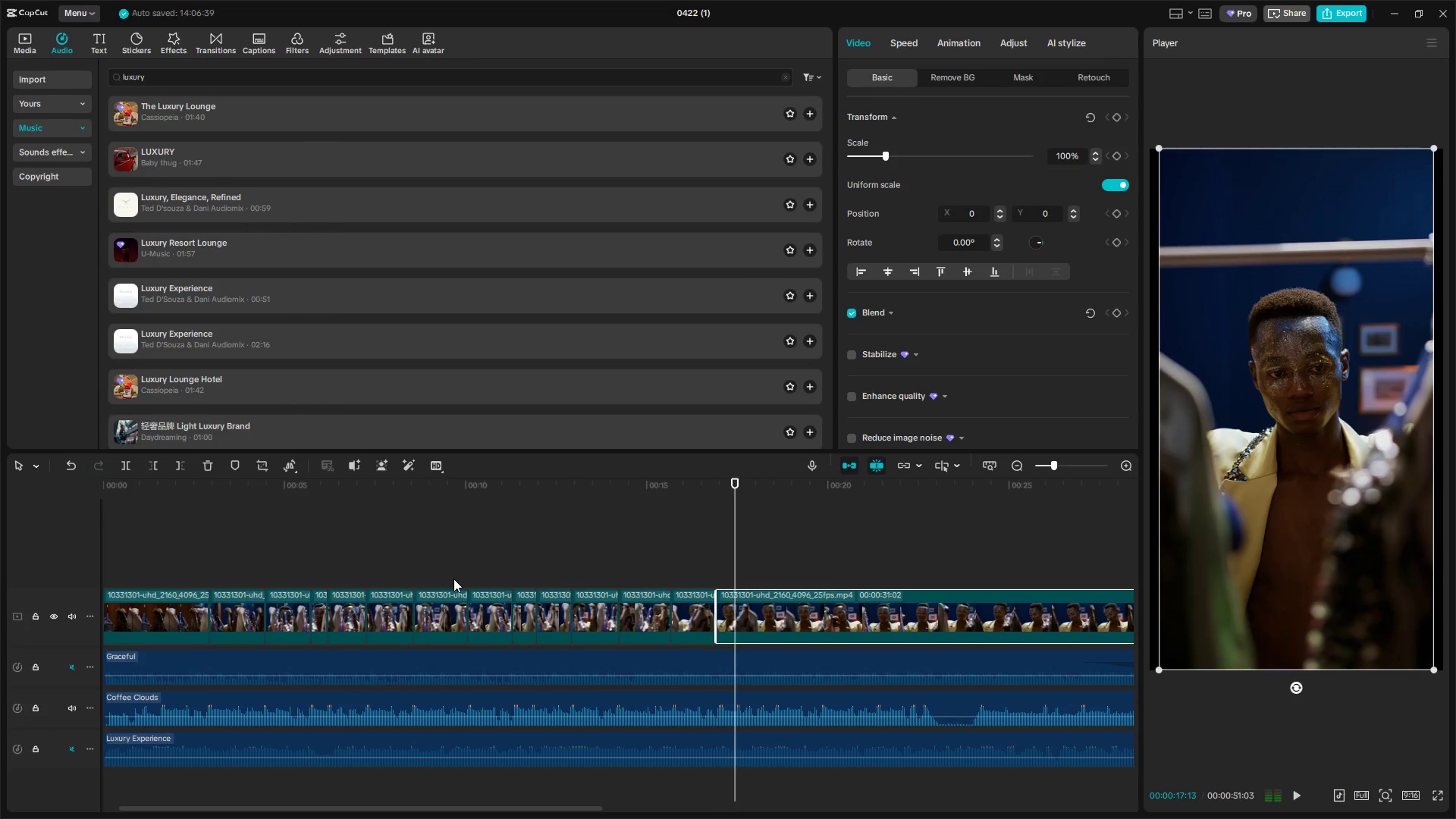 
key(Shift+ShiftLeft)
 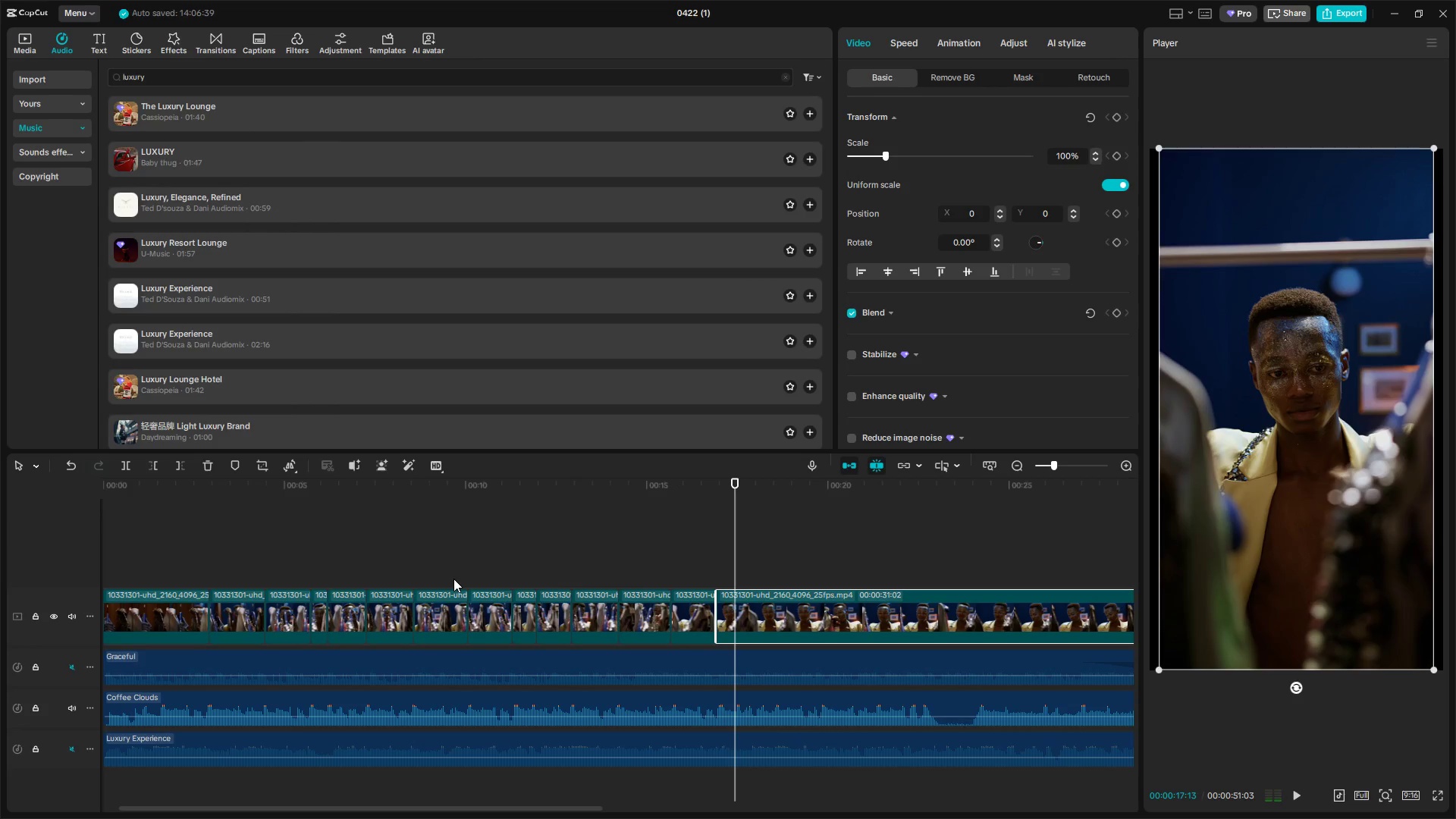 
key(Shift+E)
 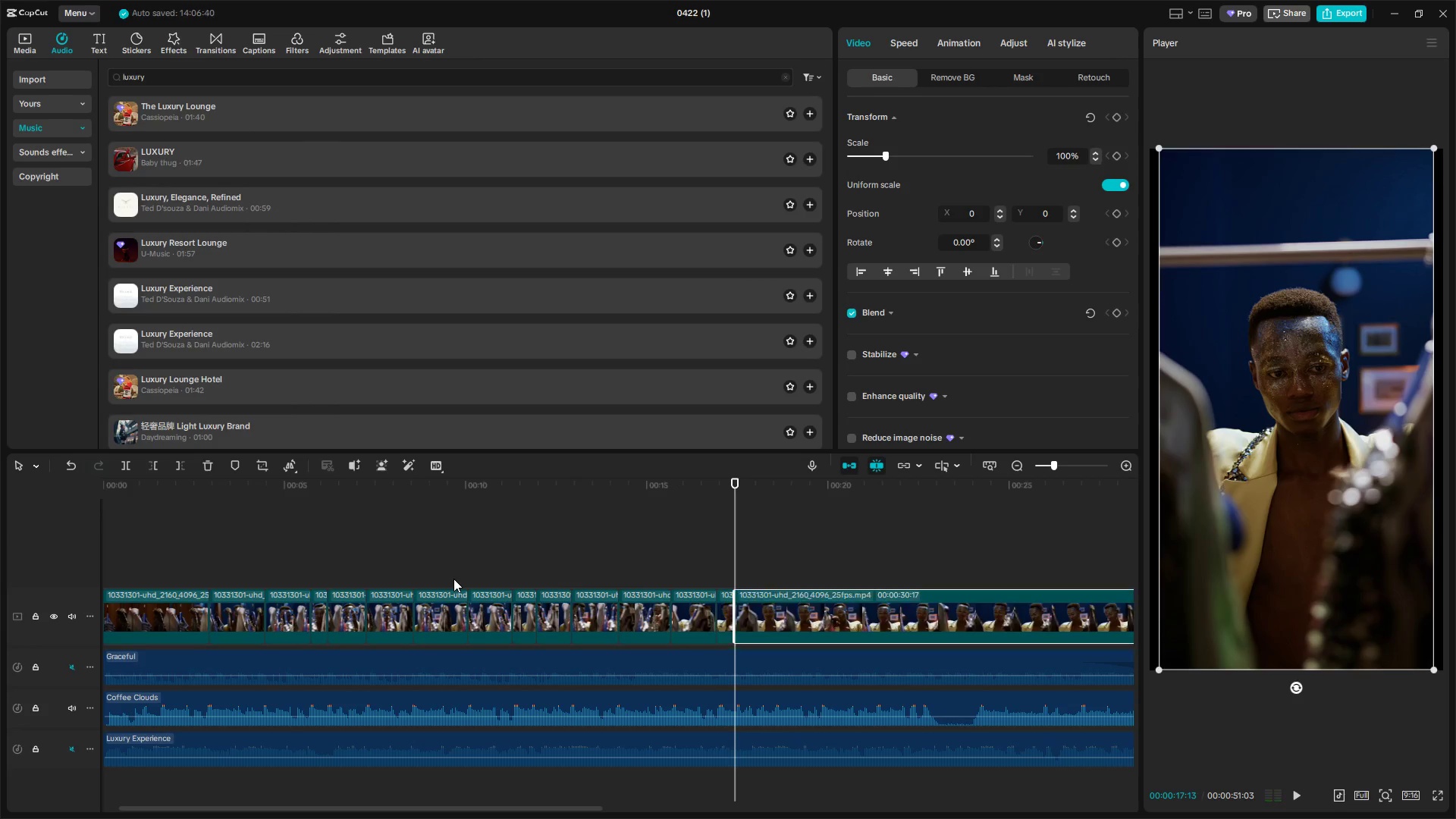 
key(Space)
 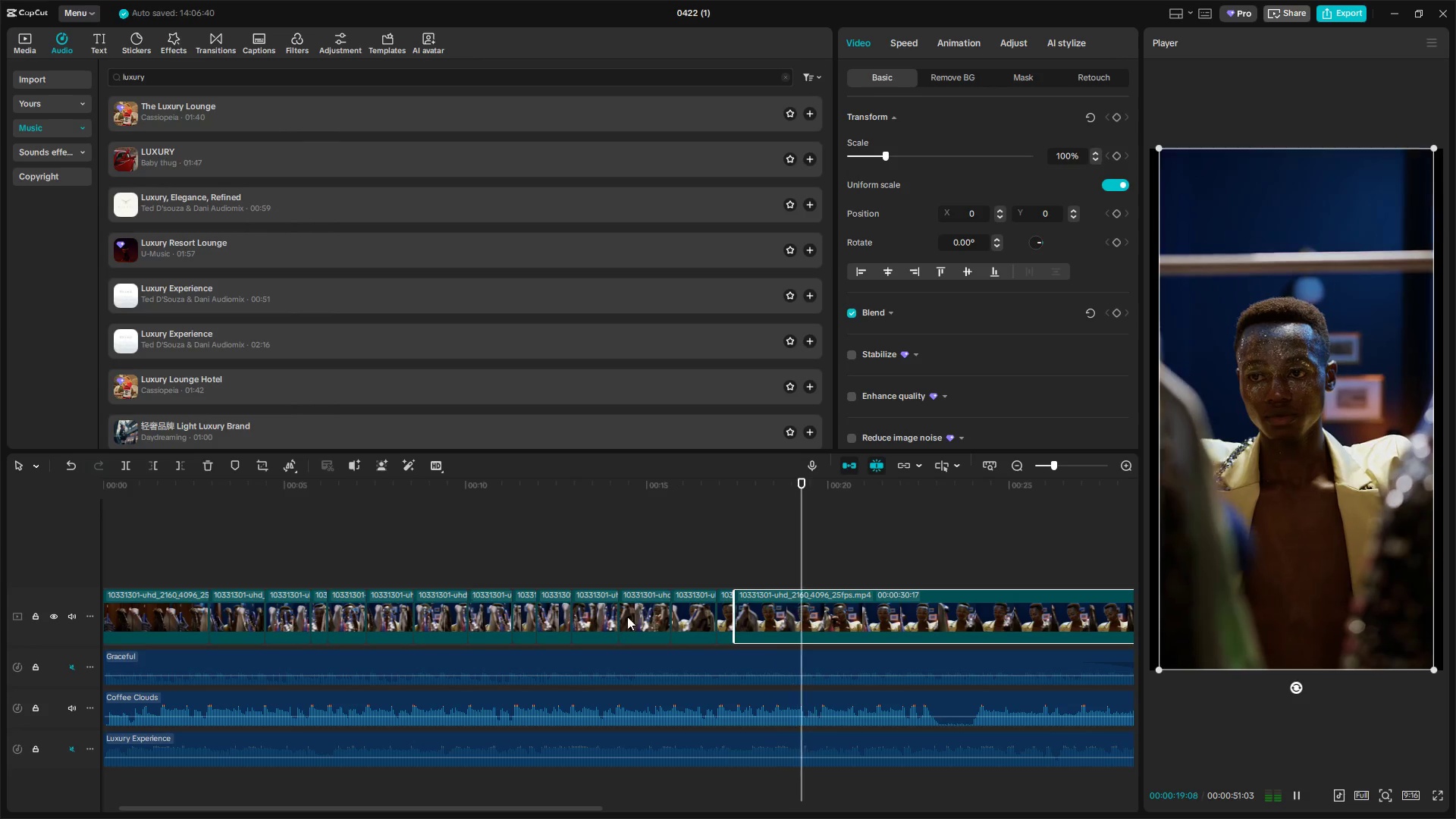 
left_click([774, 572])
 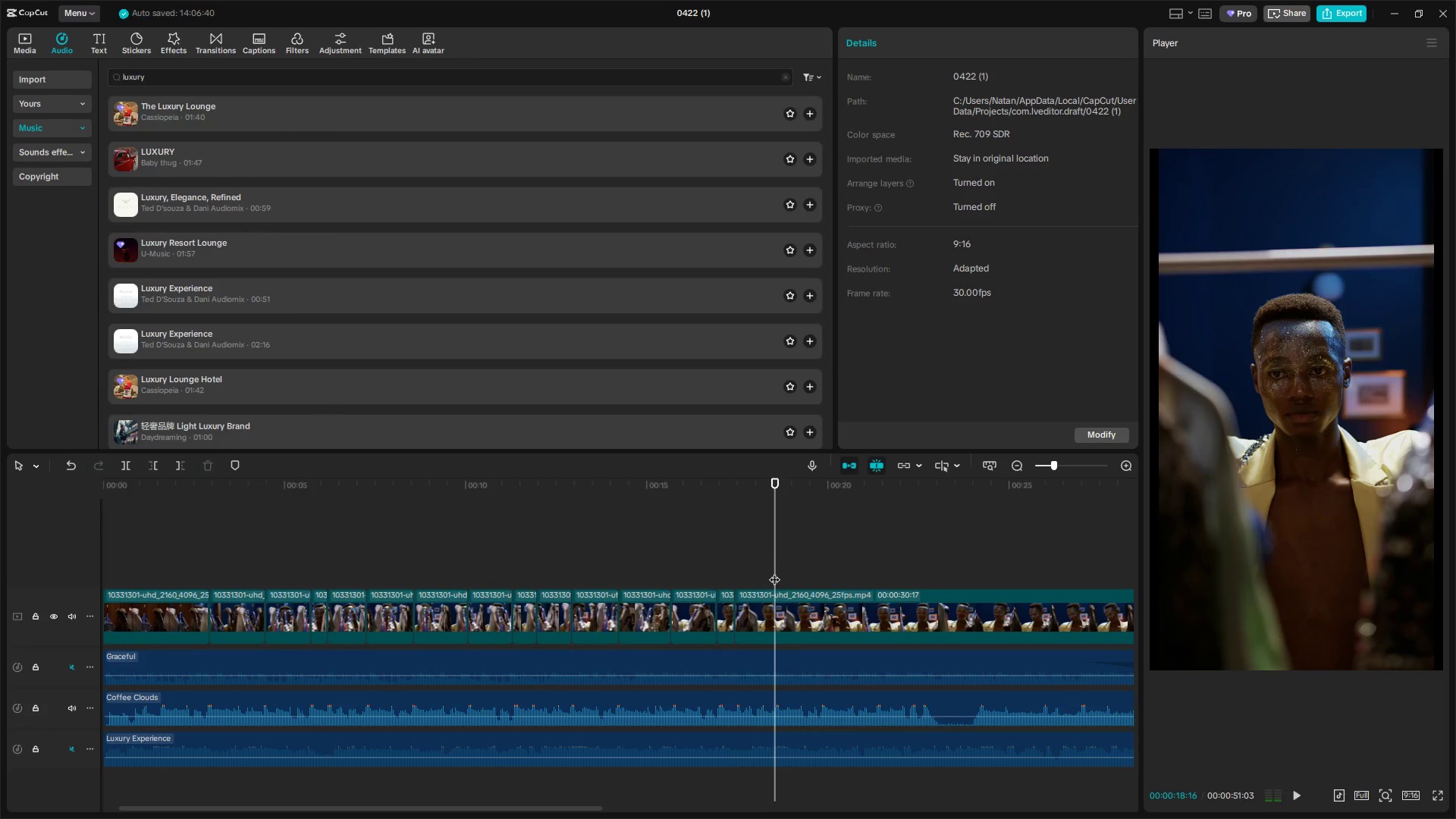 
key(Space)
 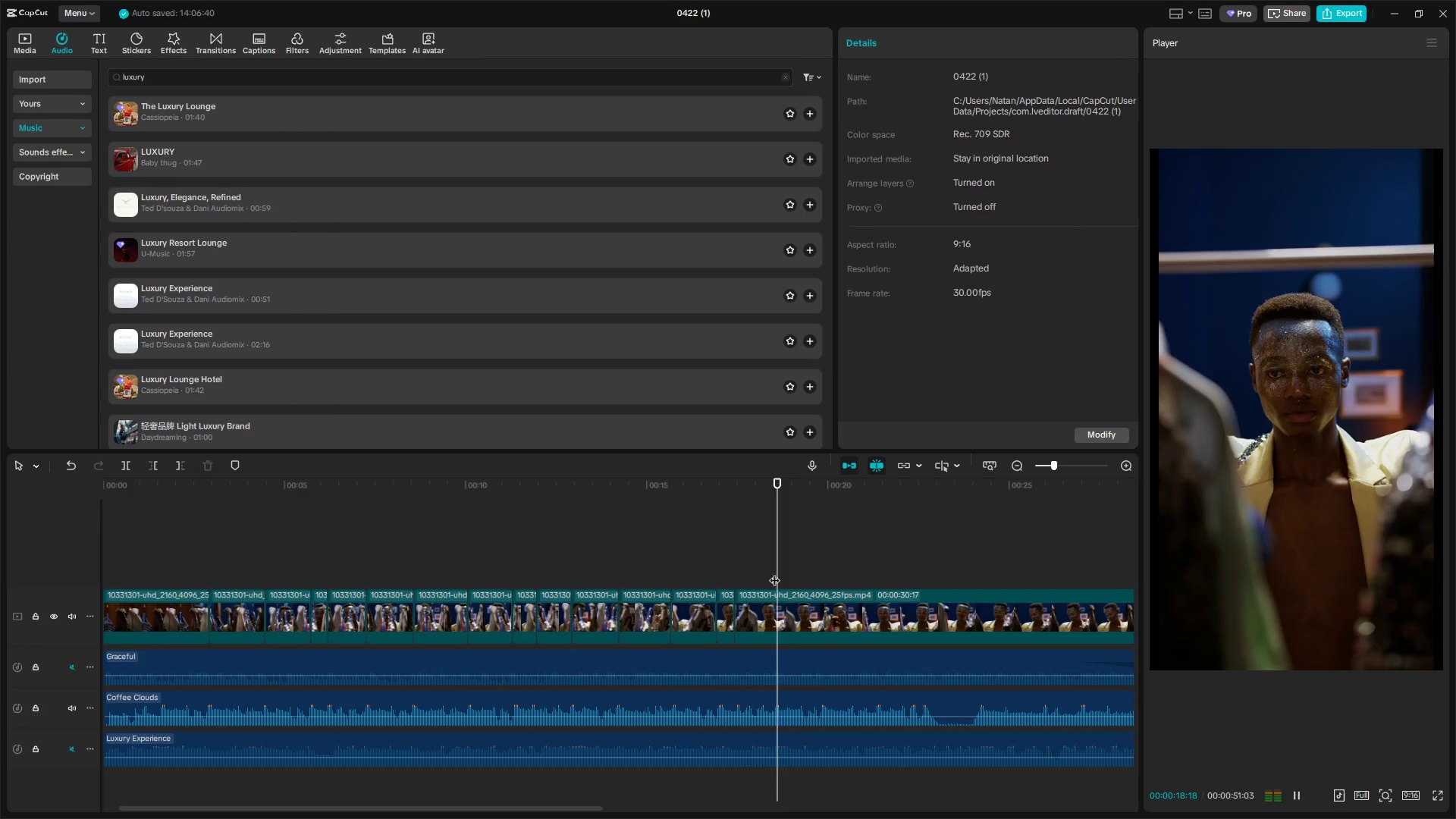 
hold_key(key=ShiftLeft, duration=0.36)
 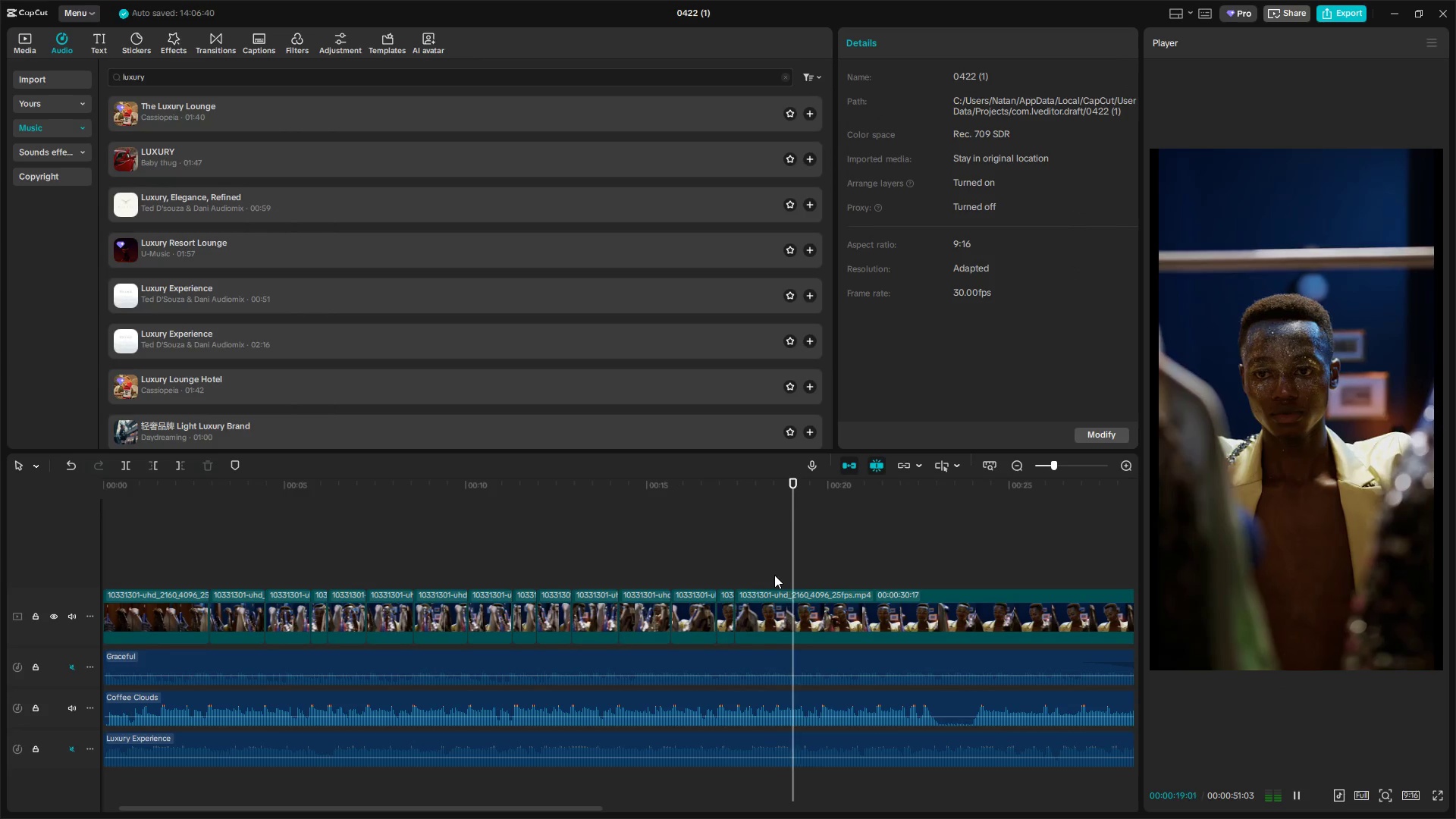 
left_click([774, 575])
 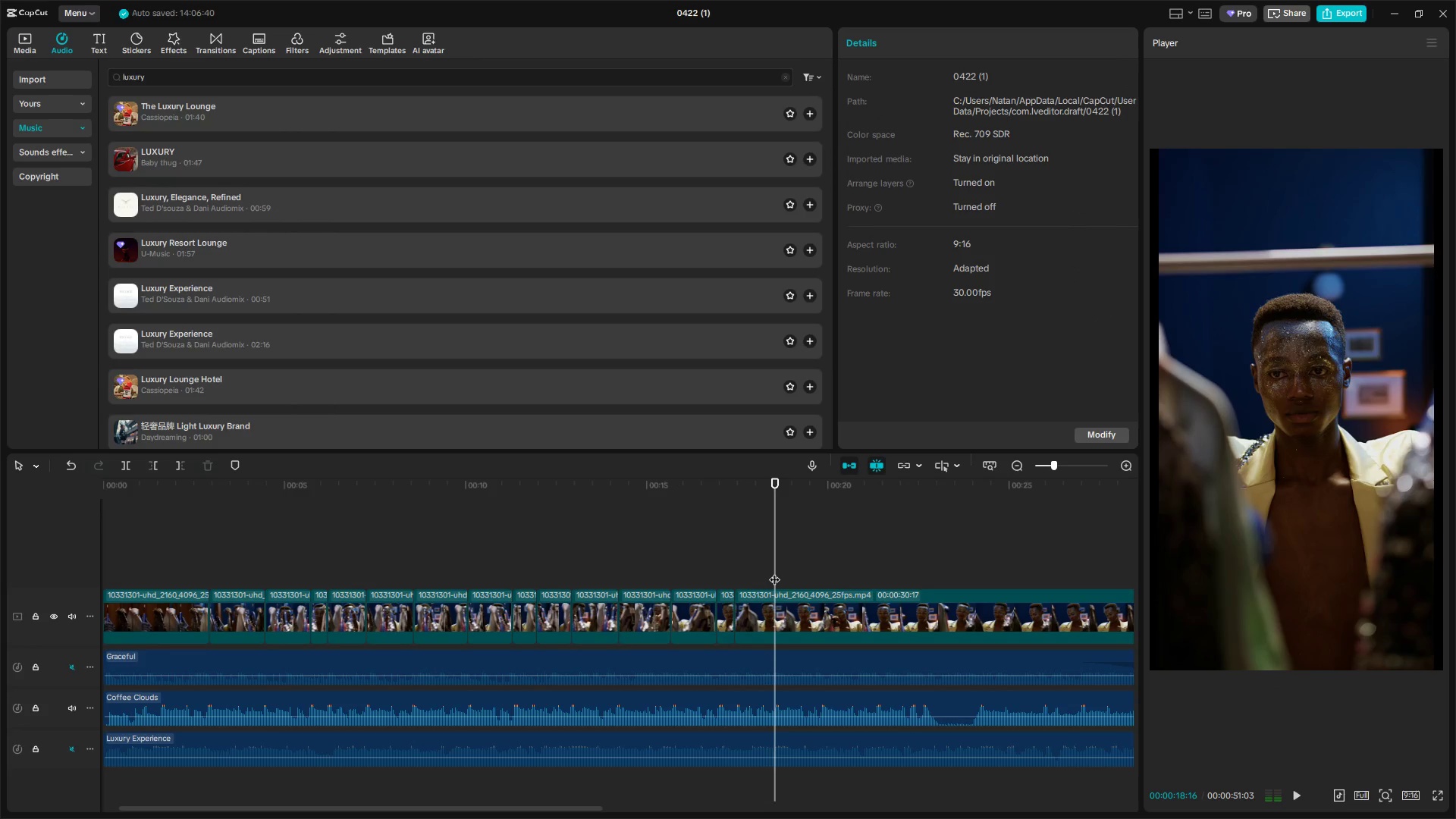 
key(Shift+ShiftLeft)
 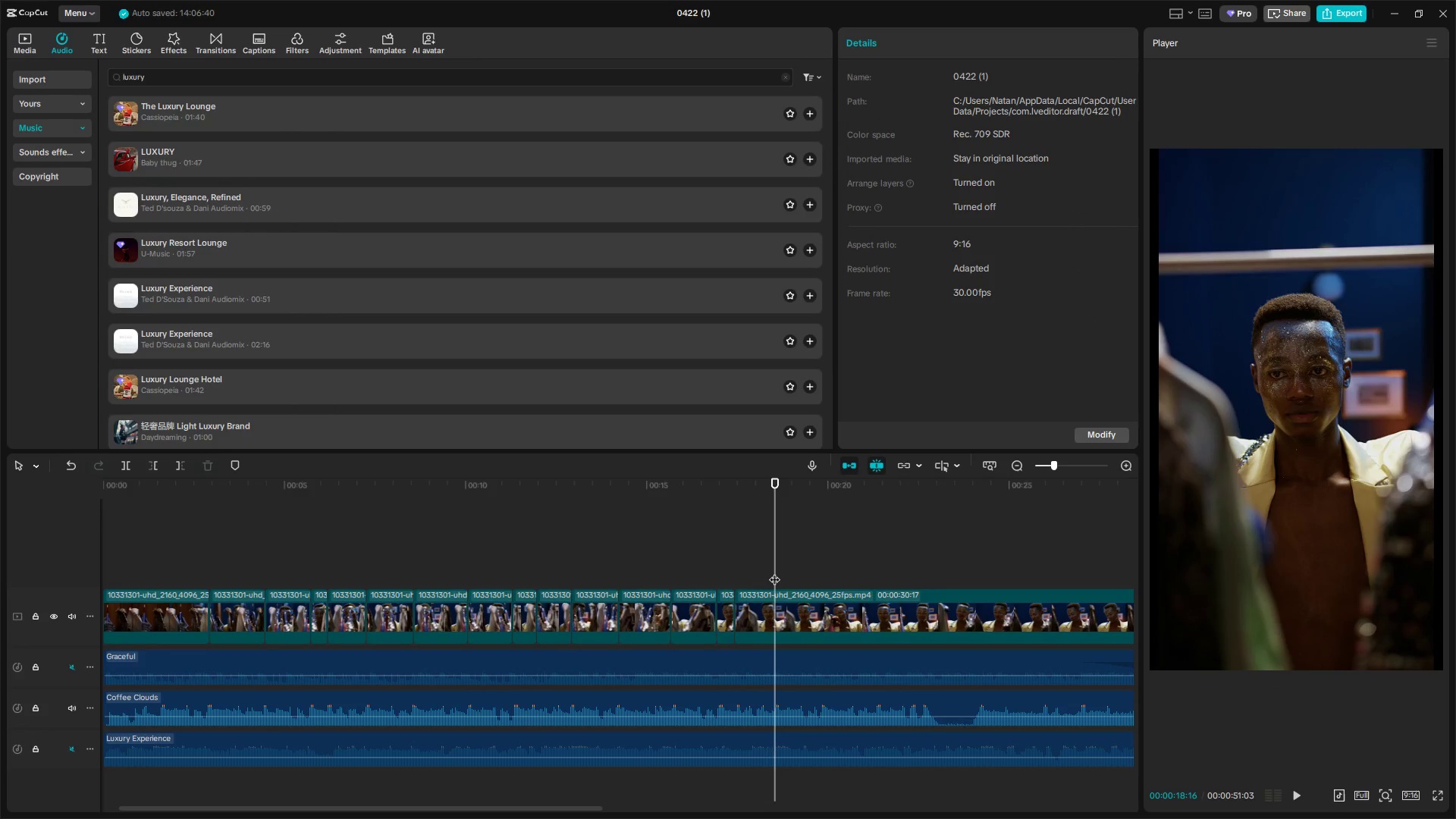 
key(Space)
 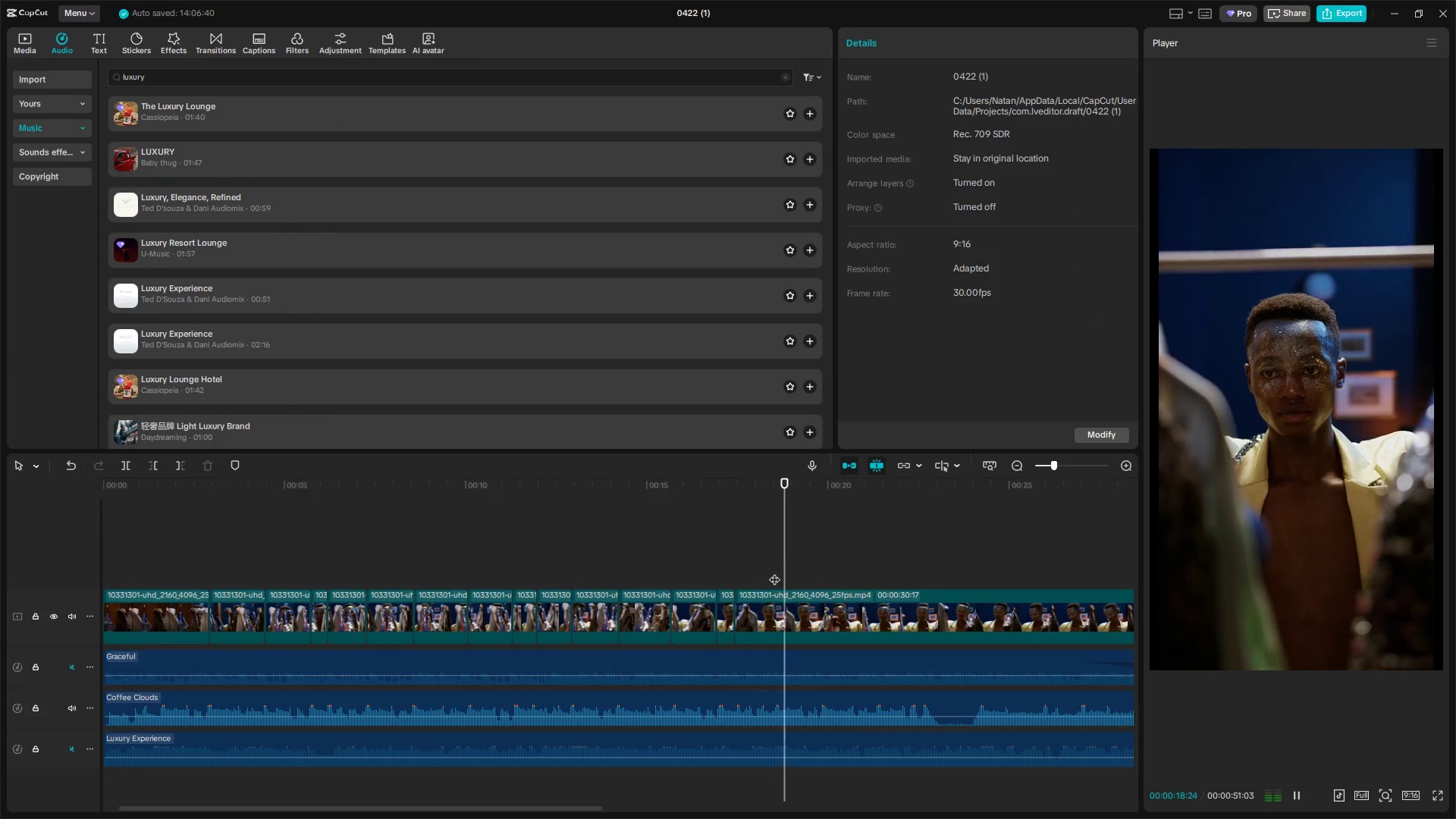 
left_click([774, 571])
 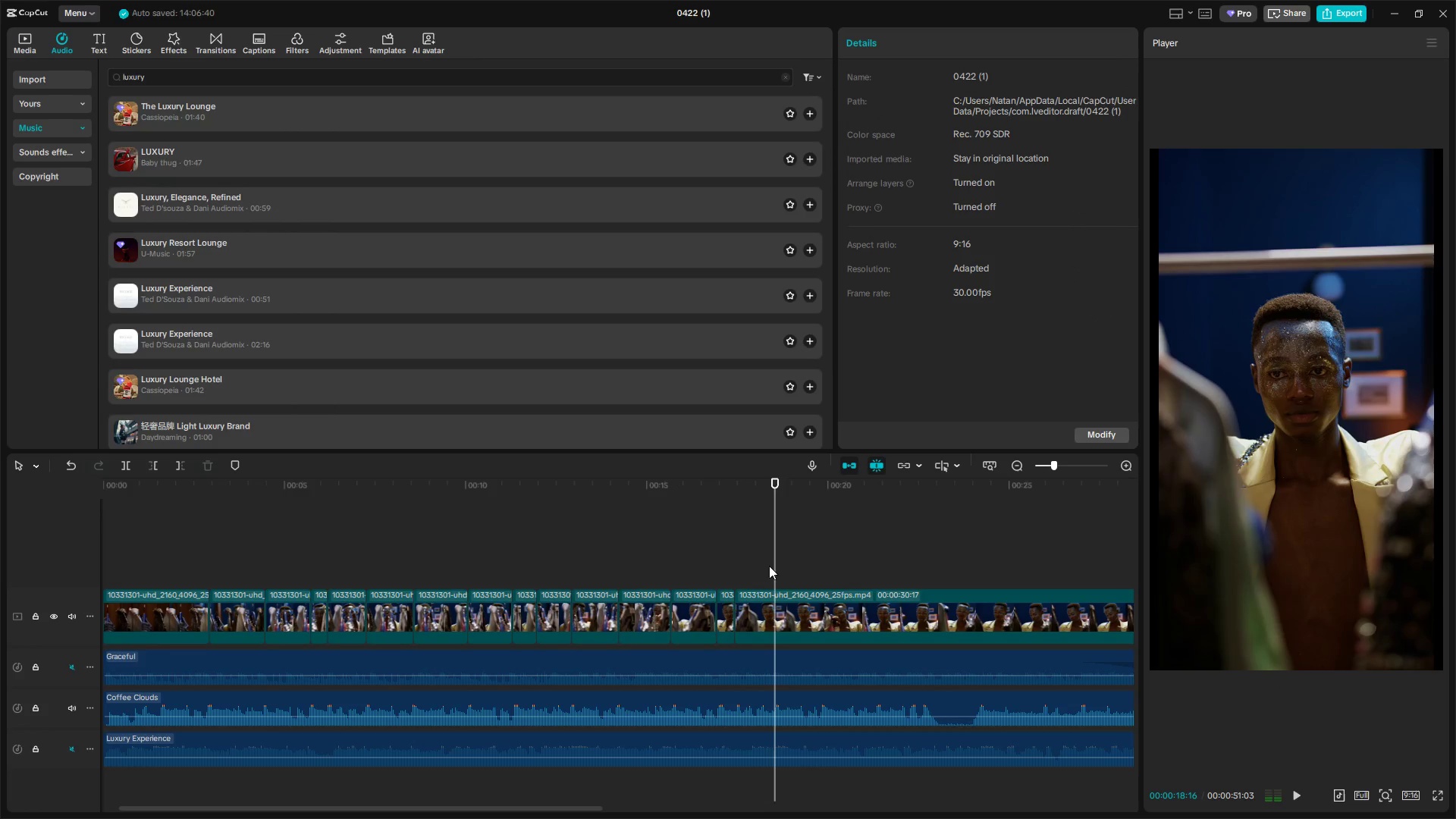 
left_click([732, 560])
 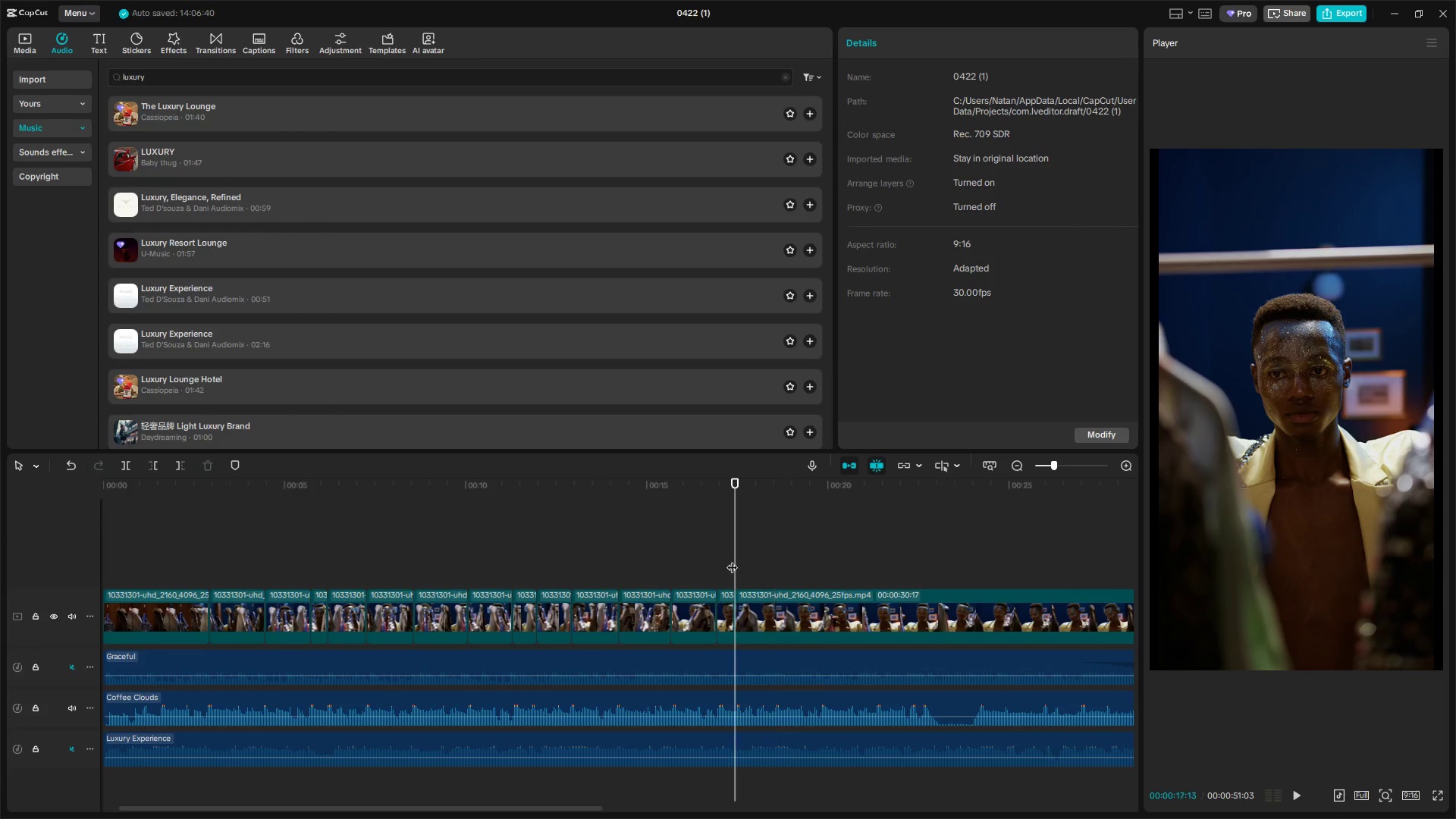 
key(Space)
 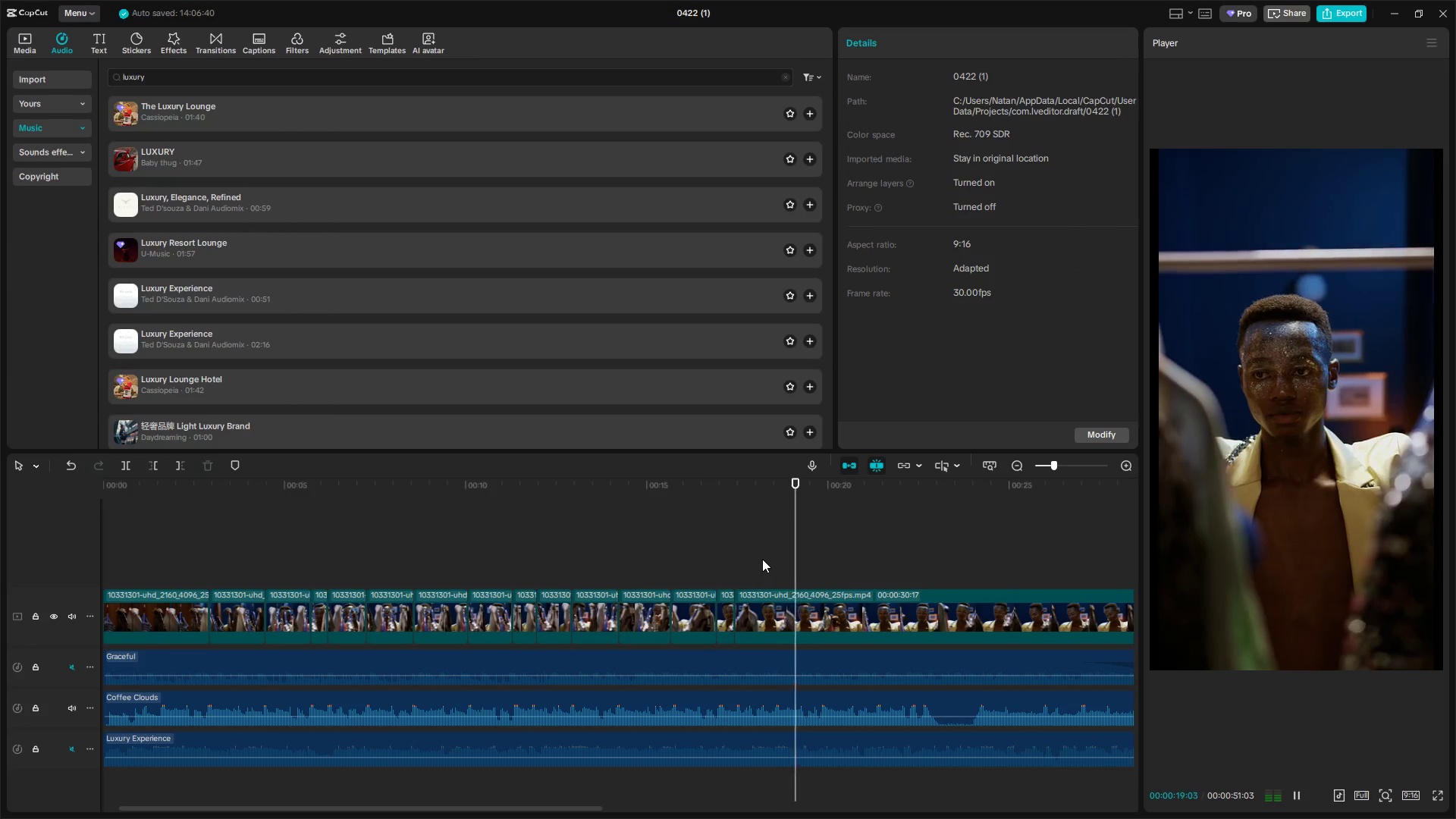 
left_click([761, 559])
 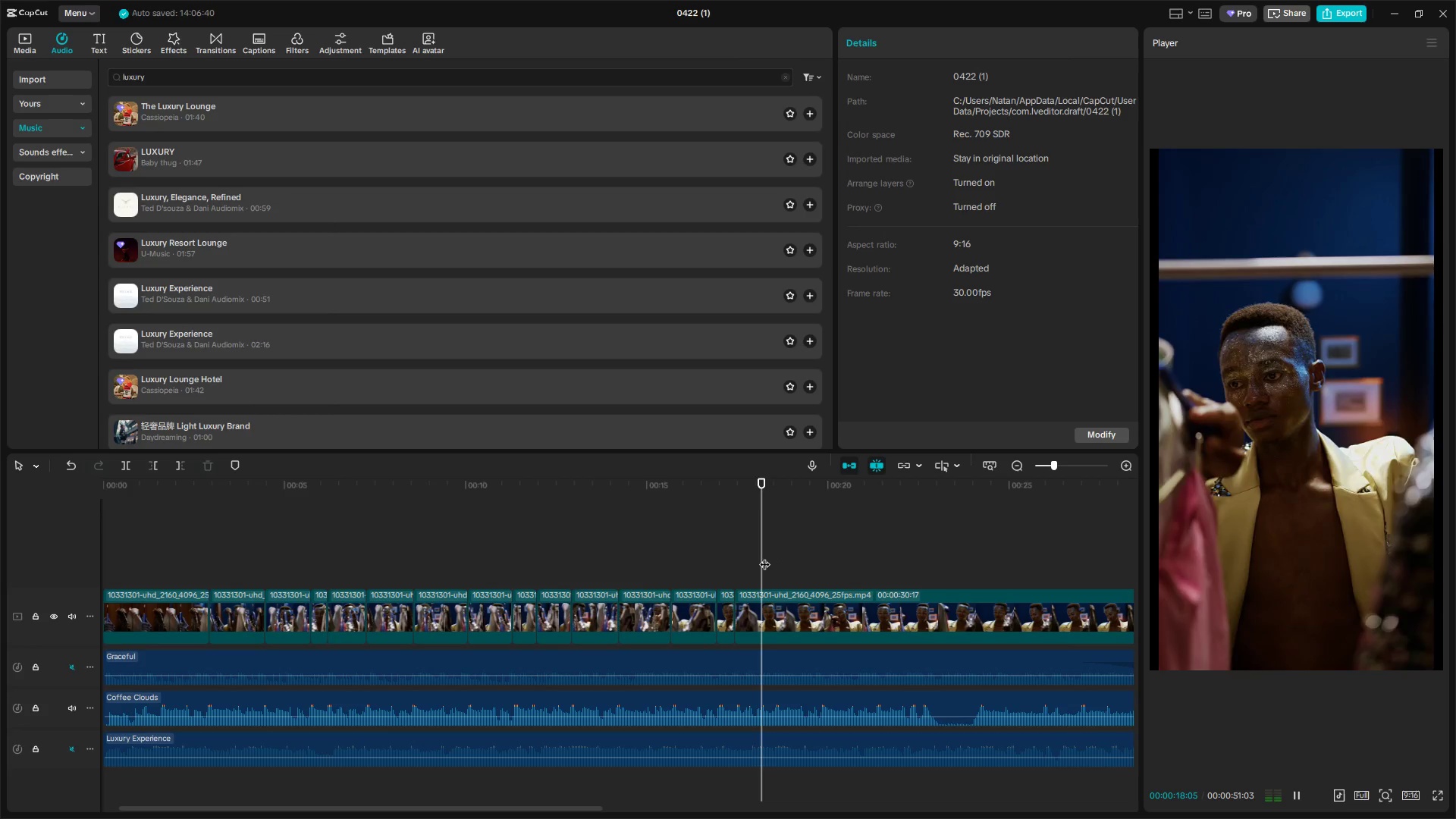 
key(Space)
 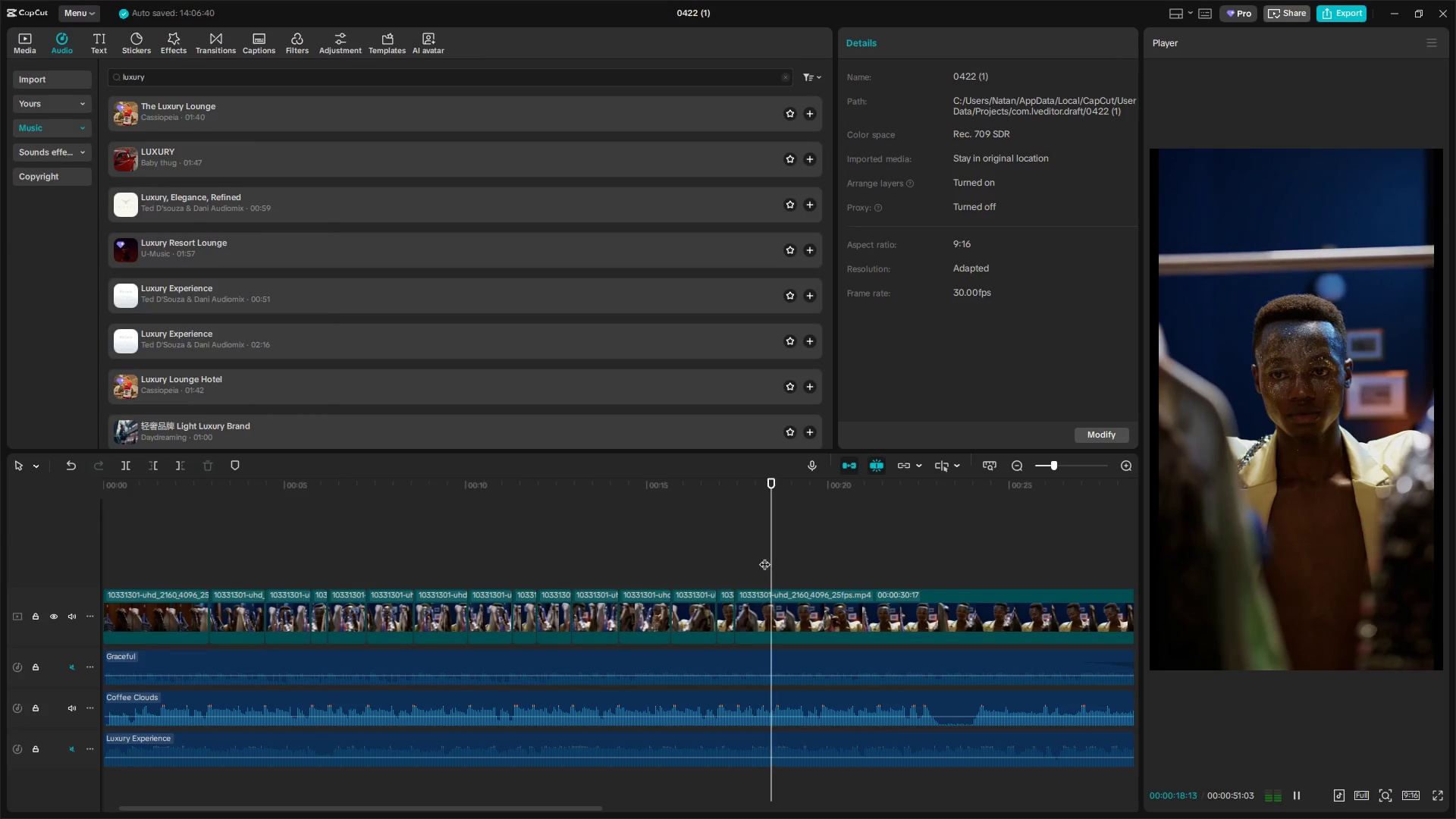 
key(Space)
 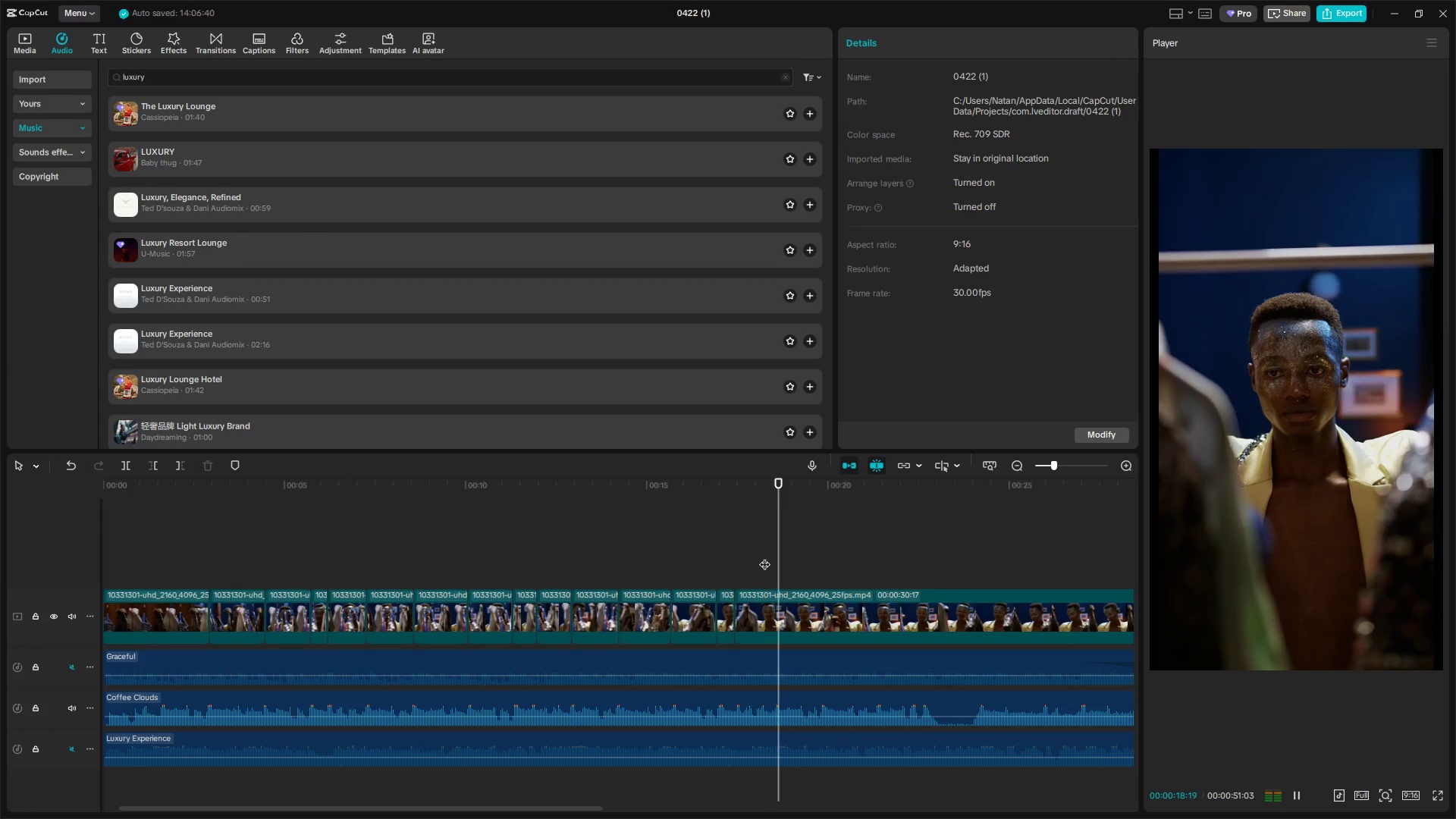 
key(Shift+E)
 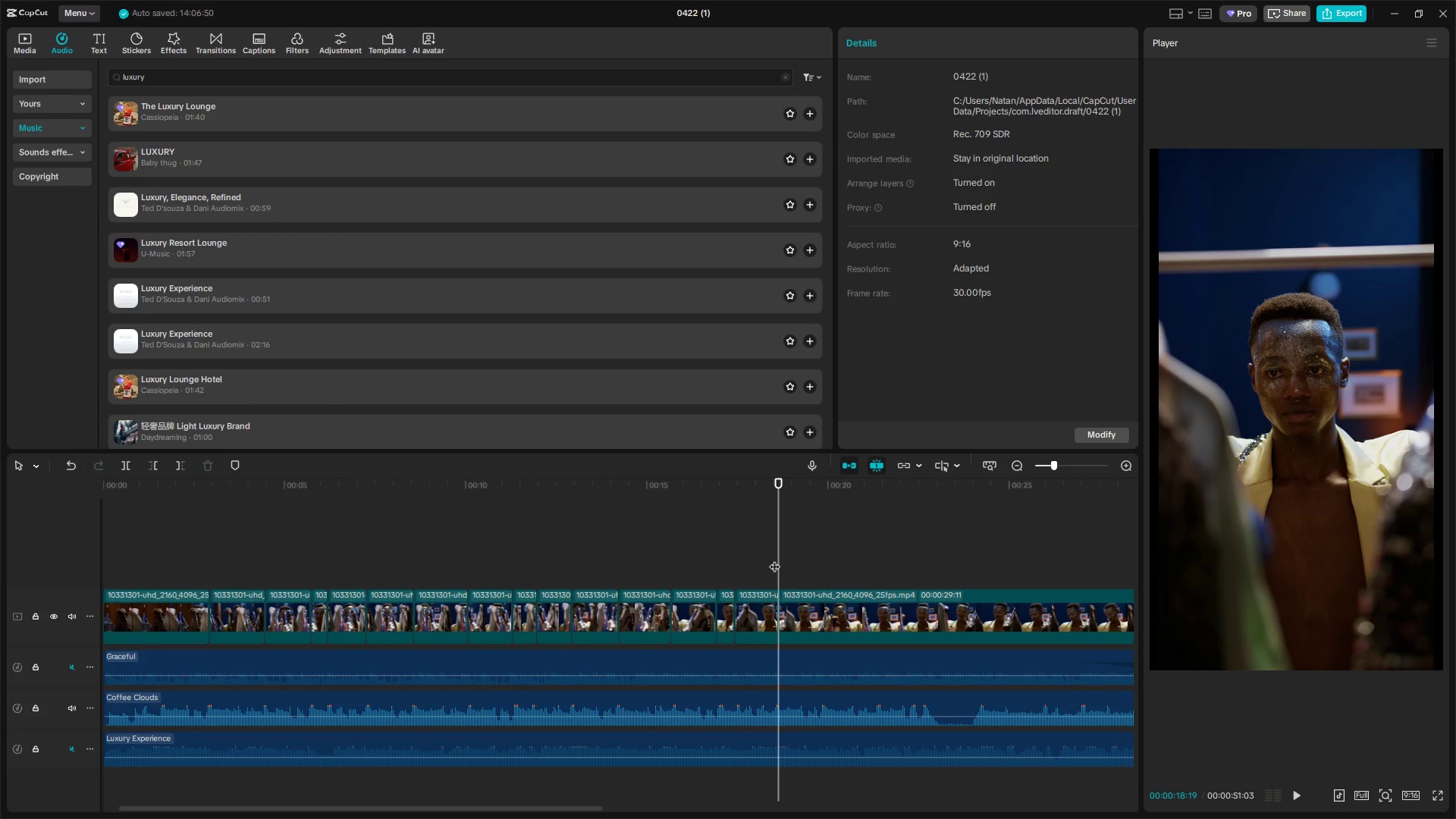 
key(Space)
 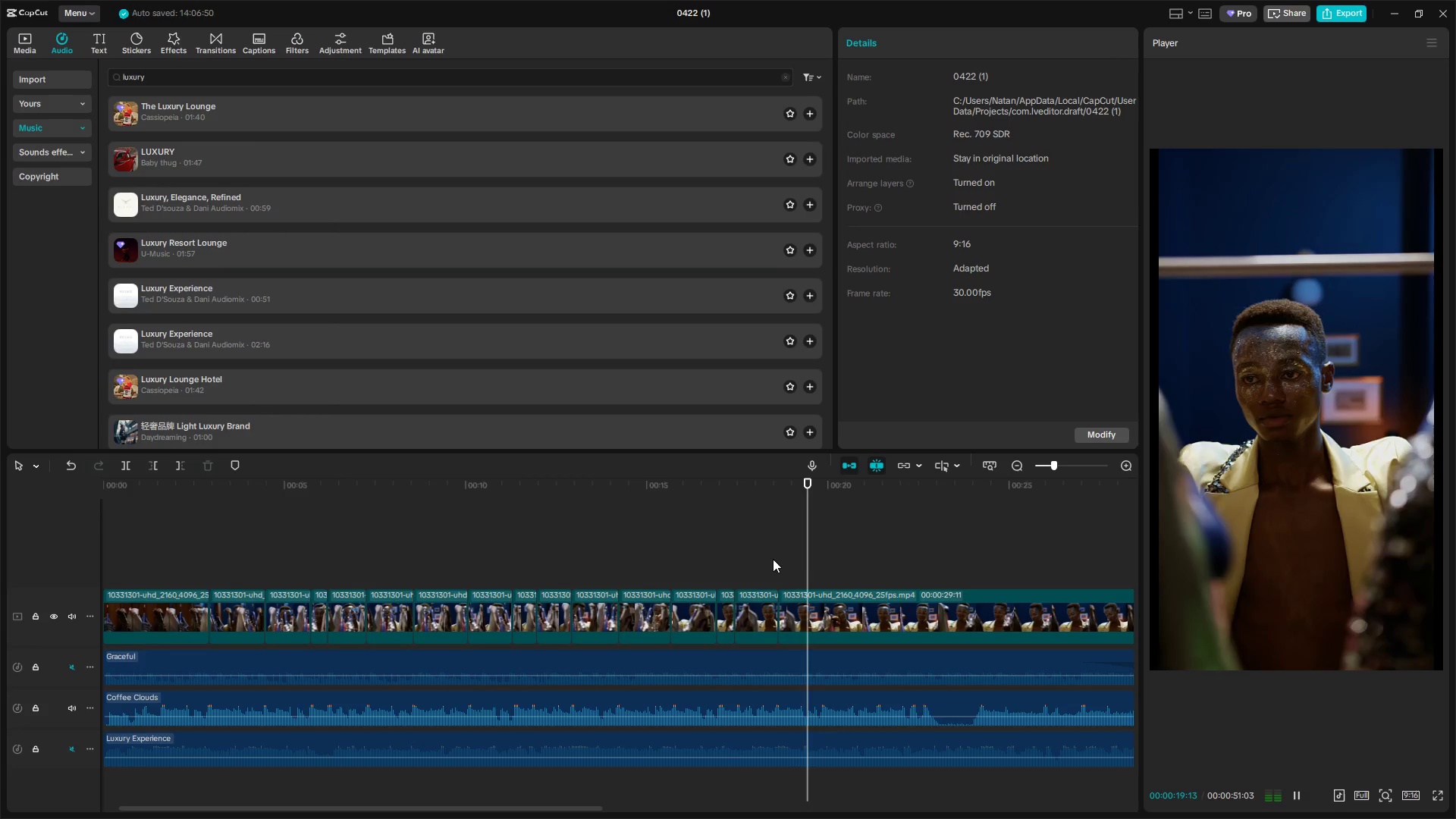 
key(Space)
 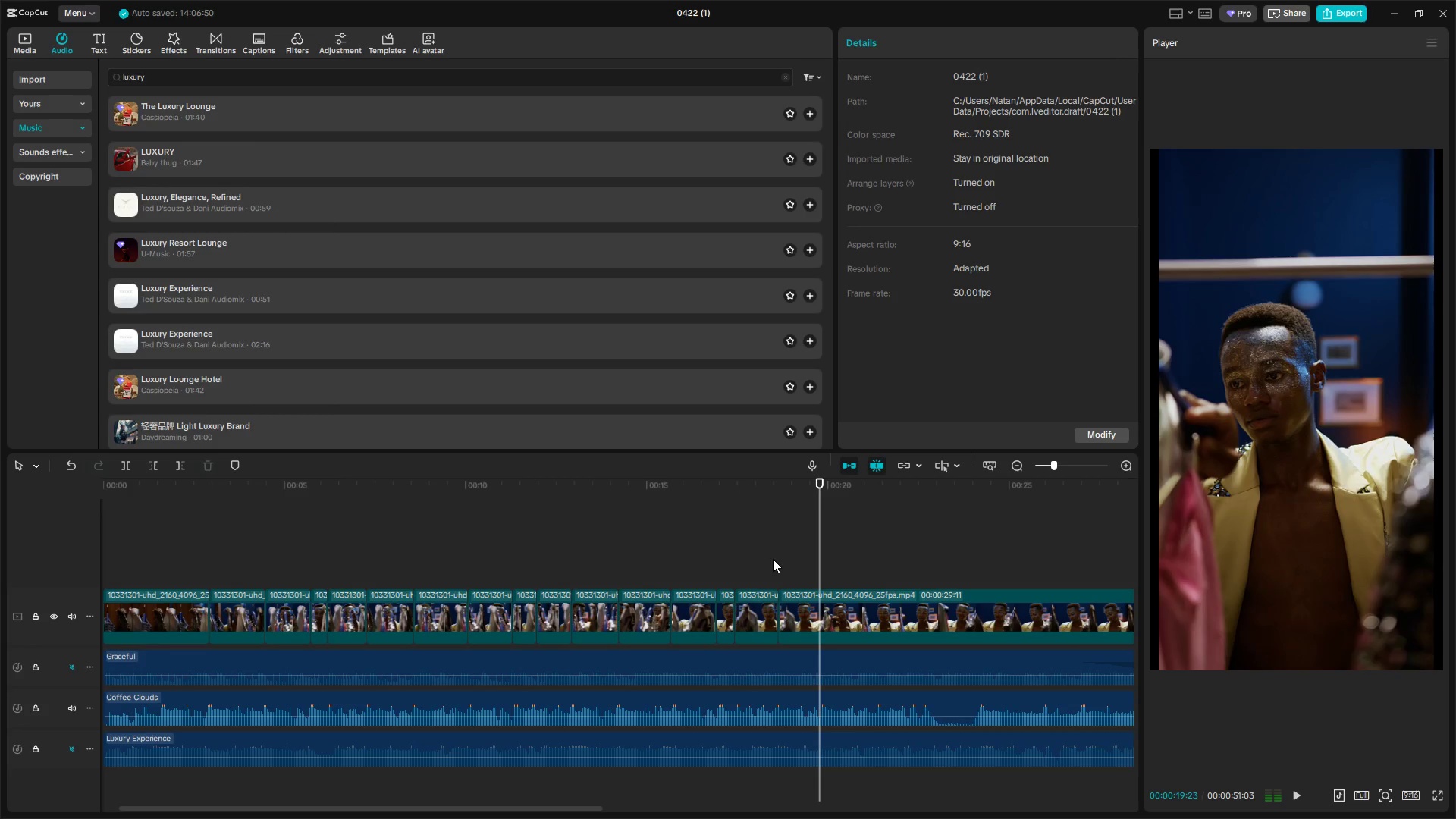 
key(Shift+E)
 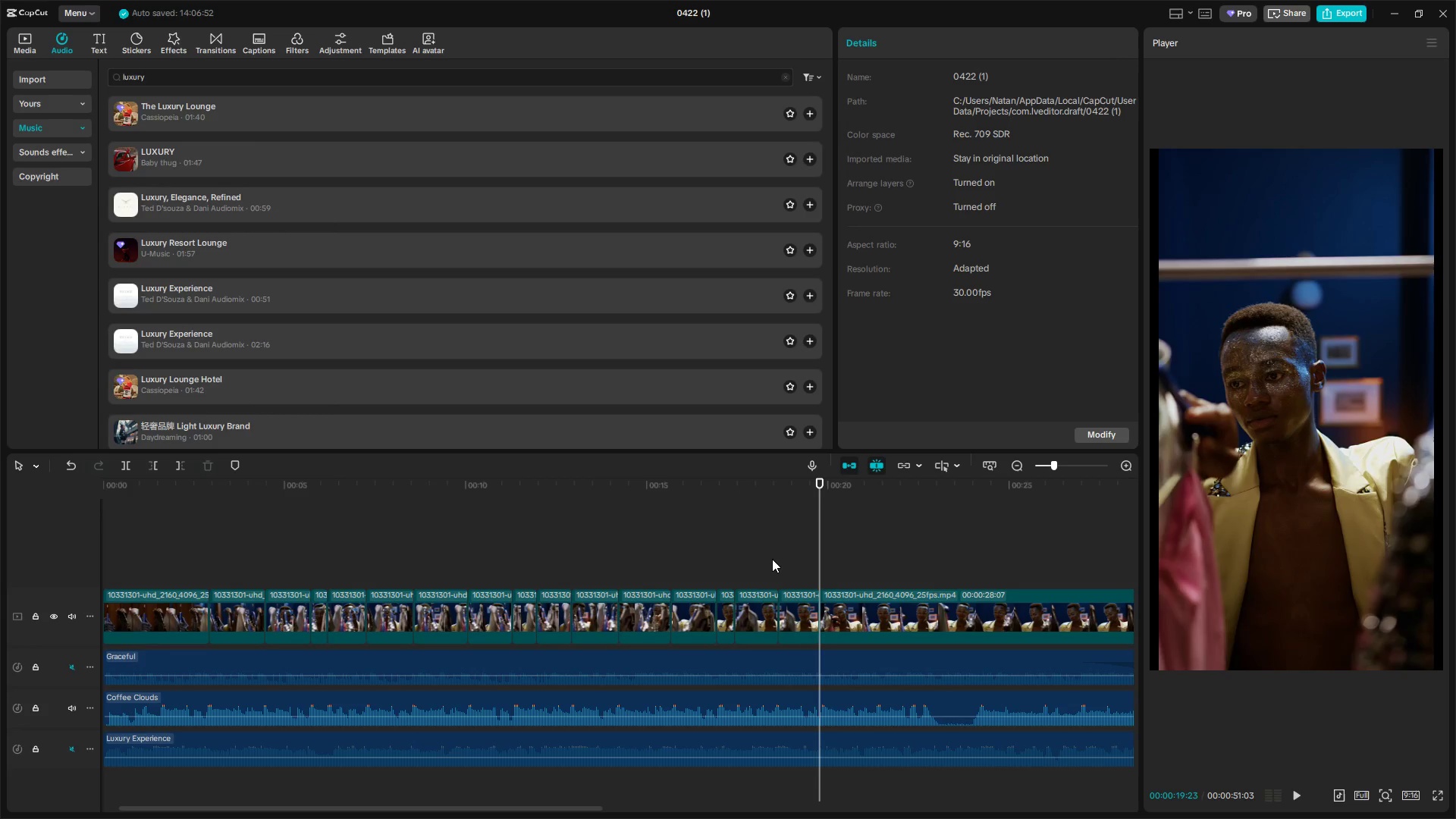 
key(Space)
 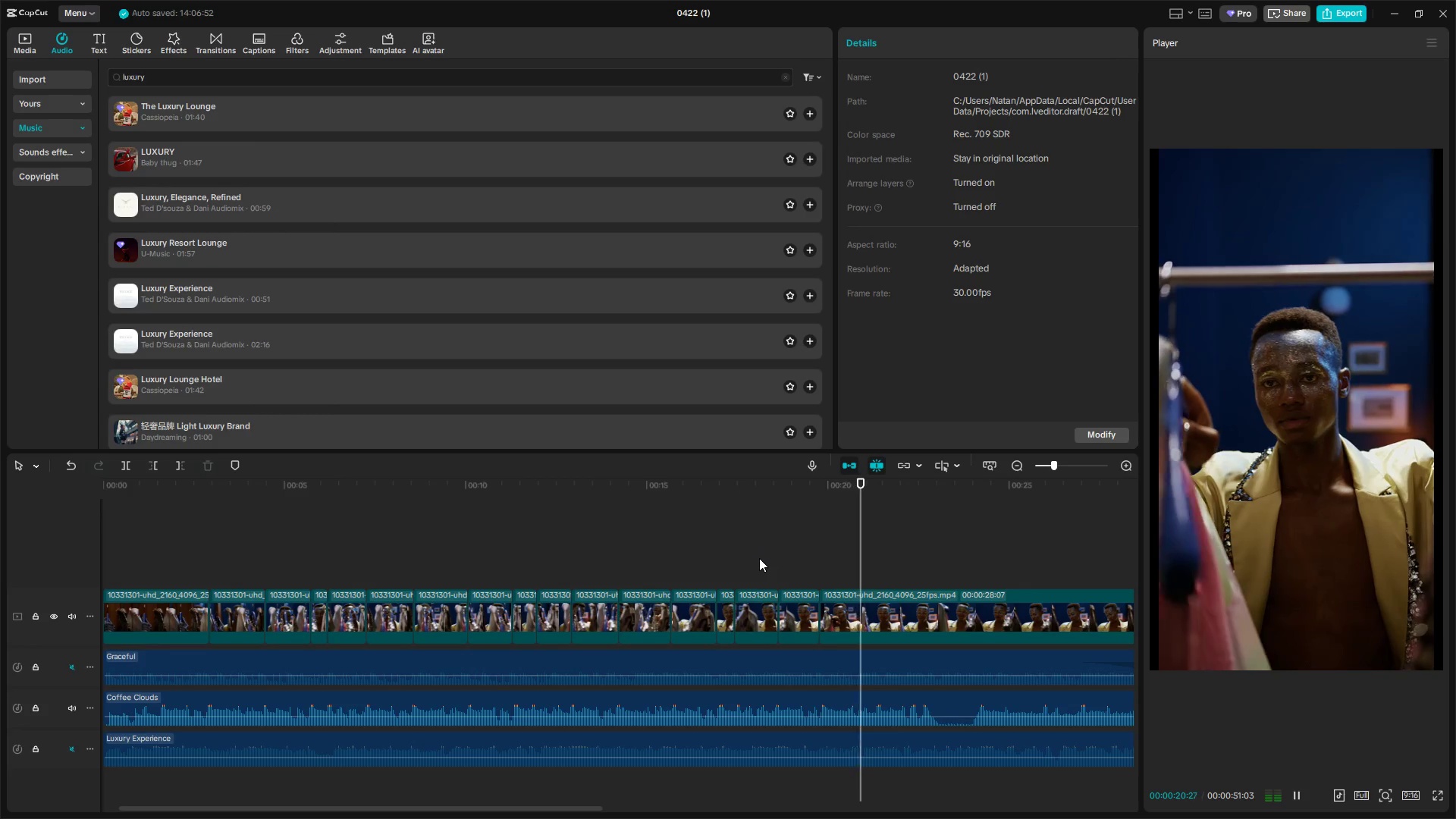 
key(Space)
 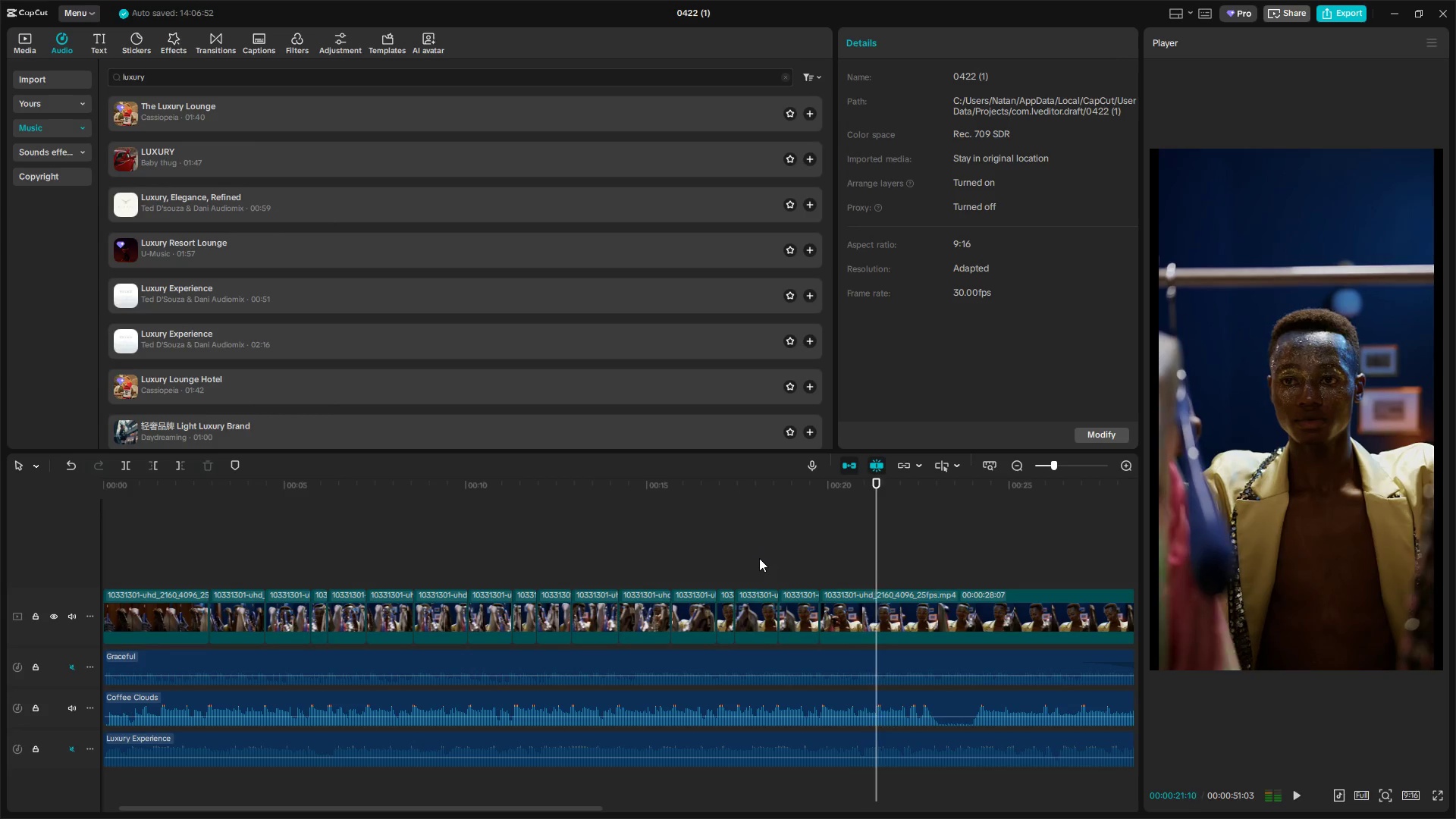 
key(Shift+ShiftLeft)
 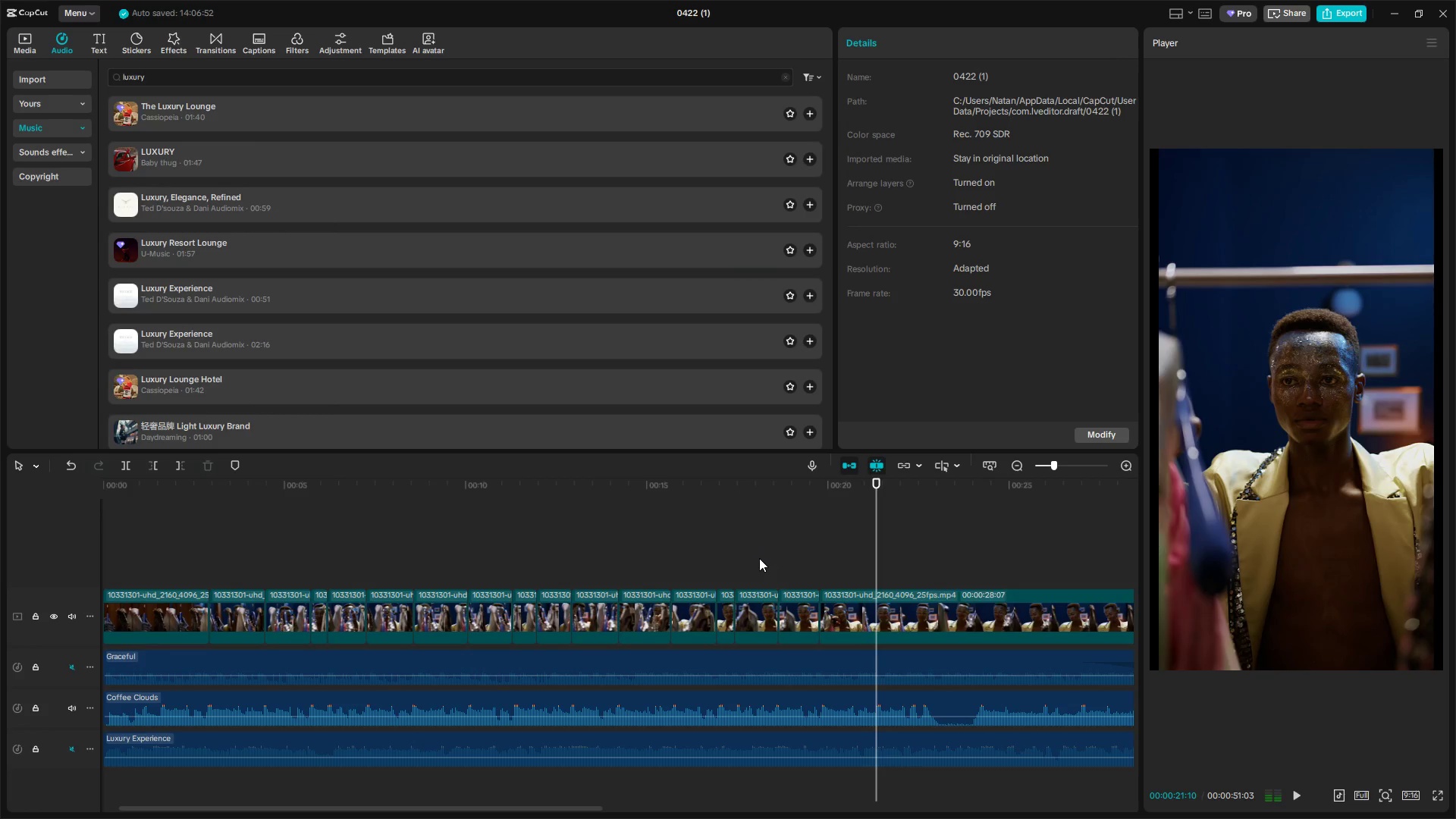 
key(Shift+E)
 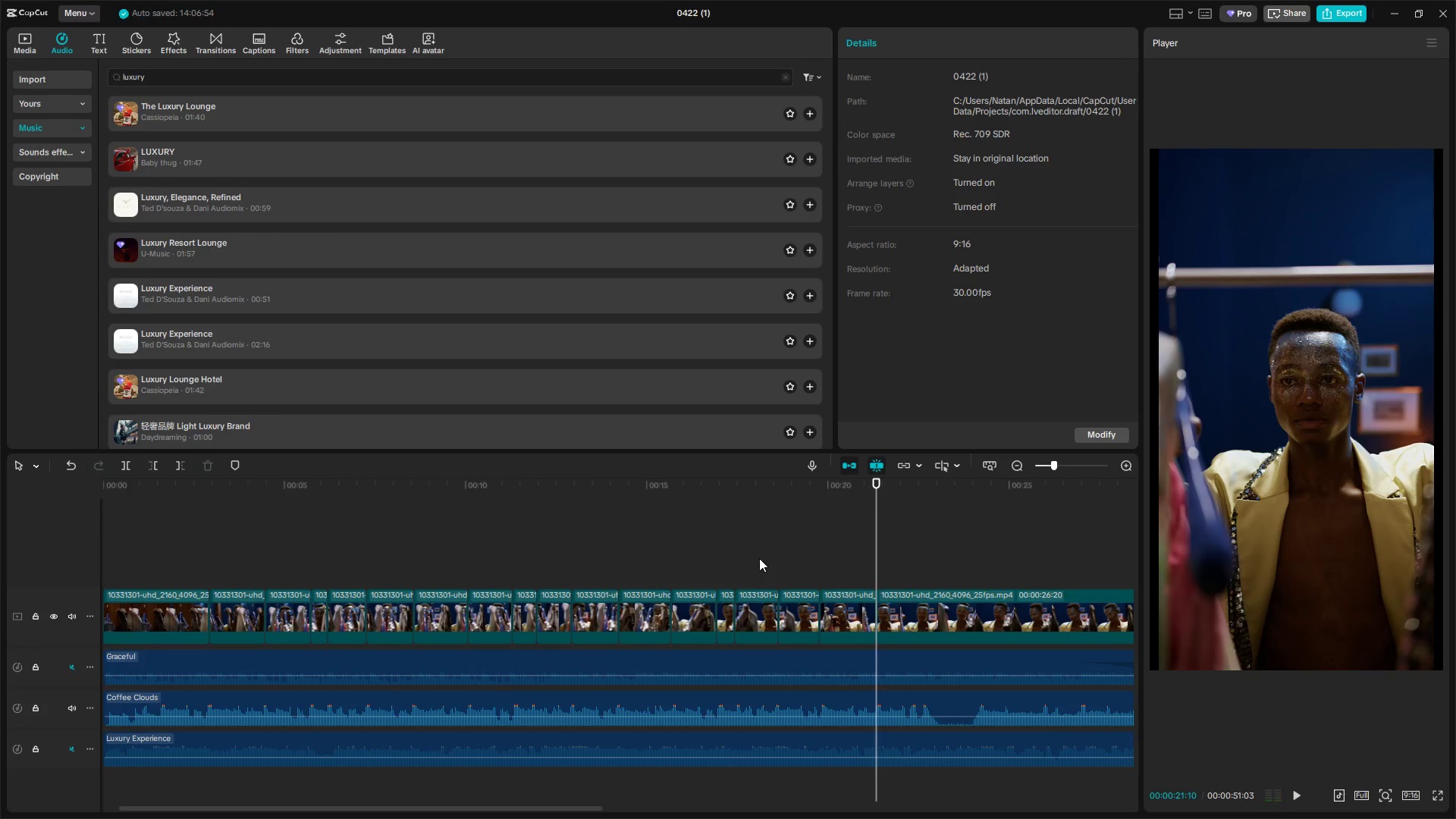 
key(Space)
 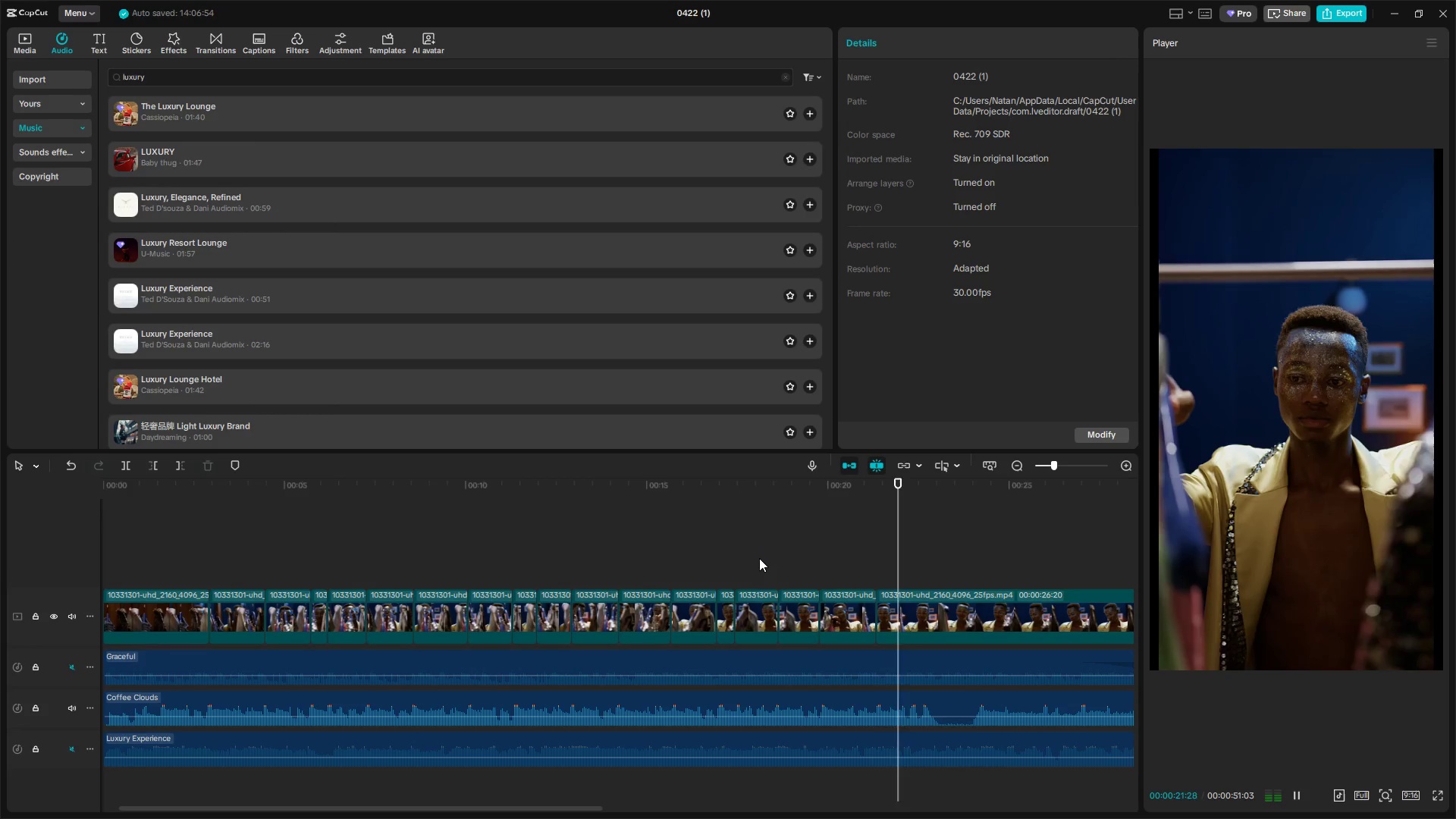 
key(Space)
 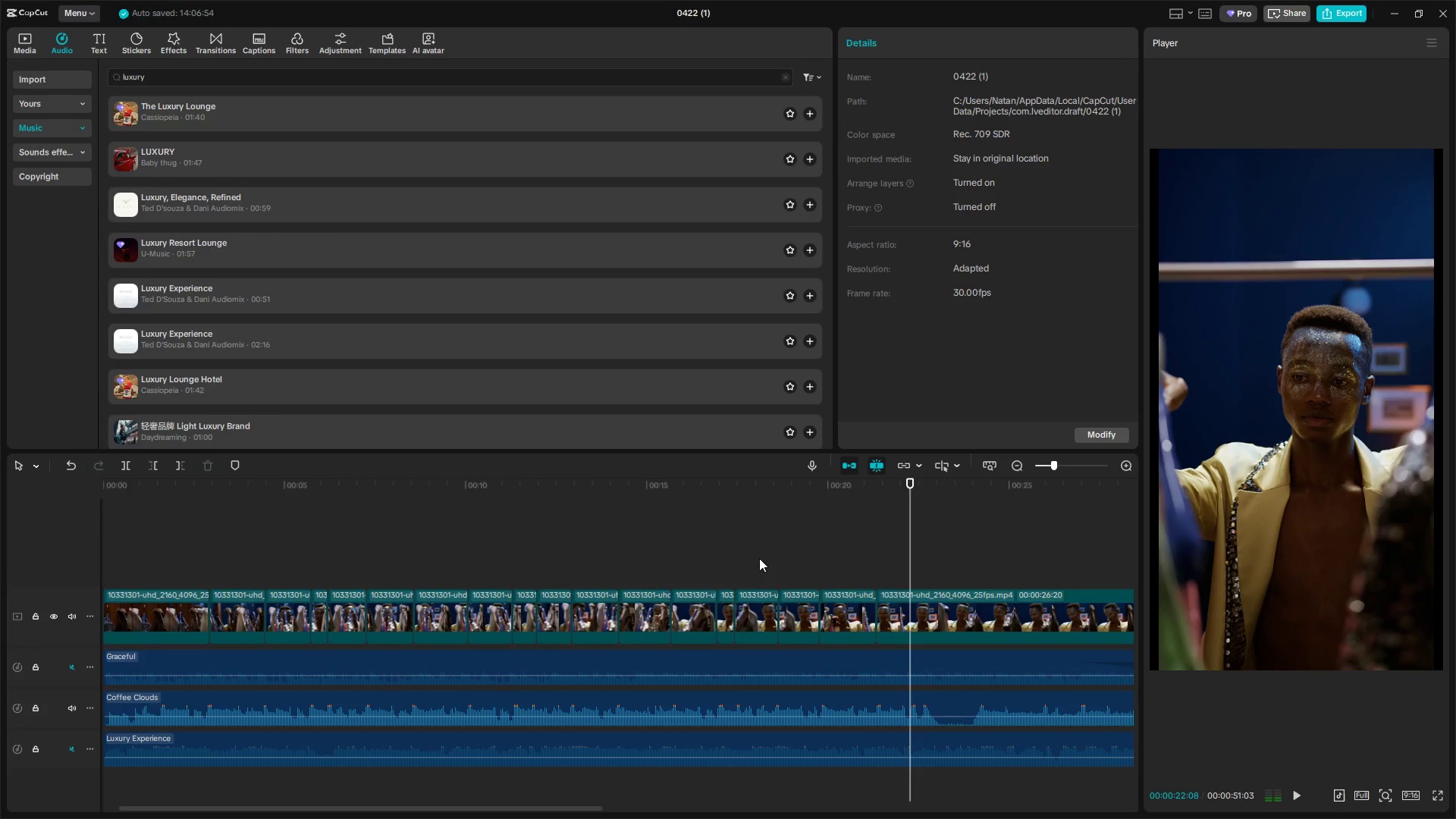 
key(Shift+E)
 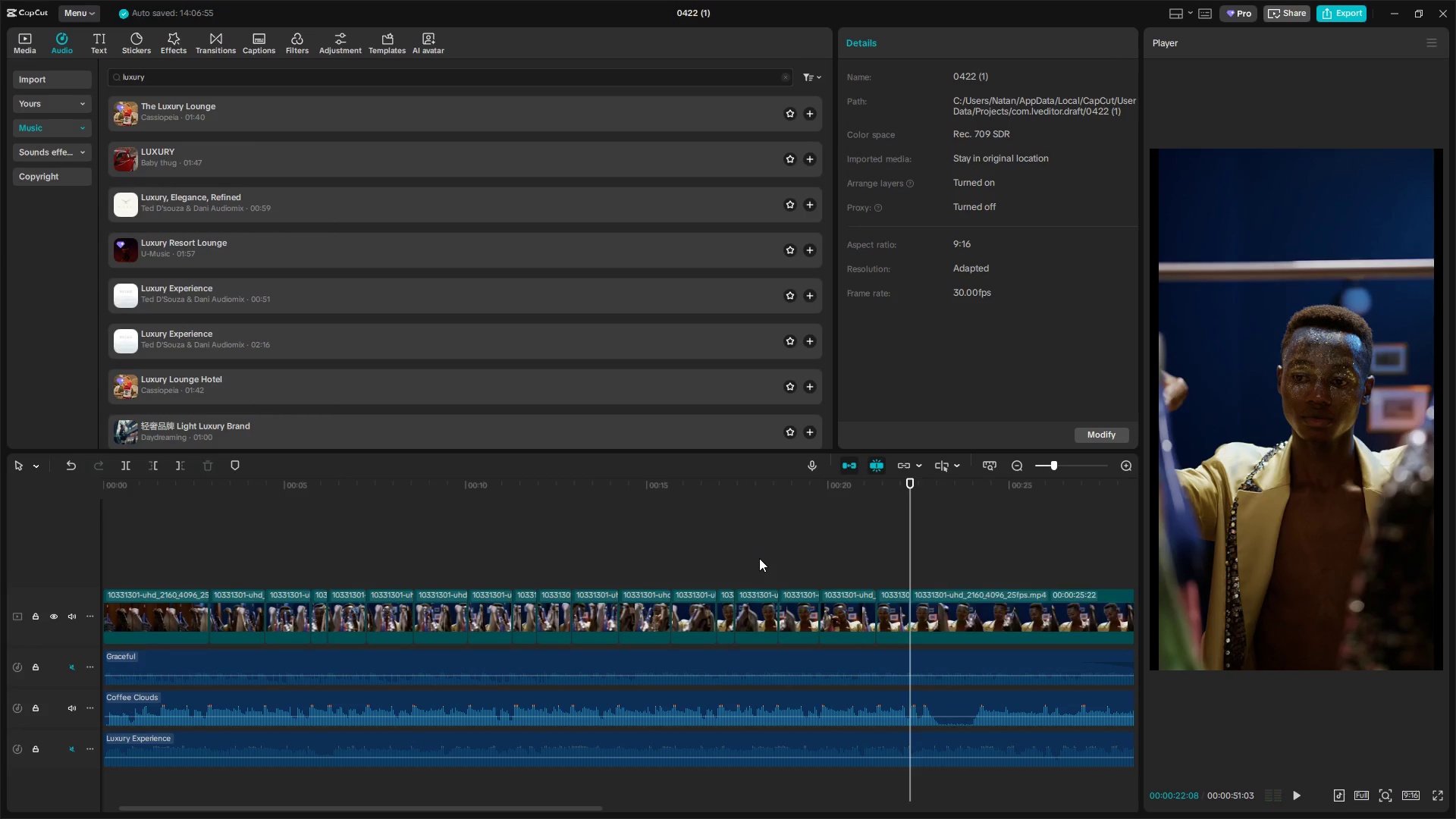 
key(Space)
 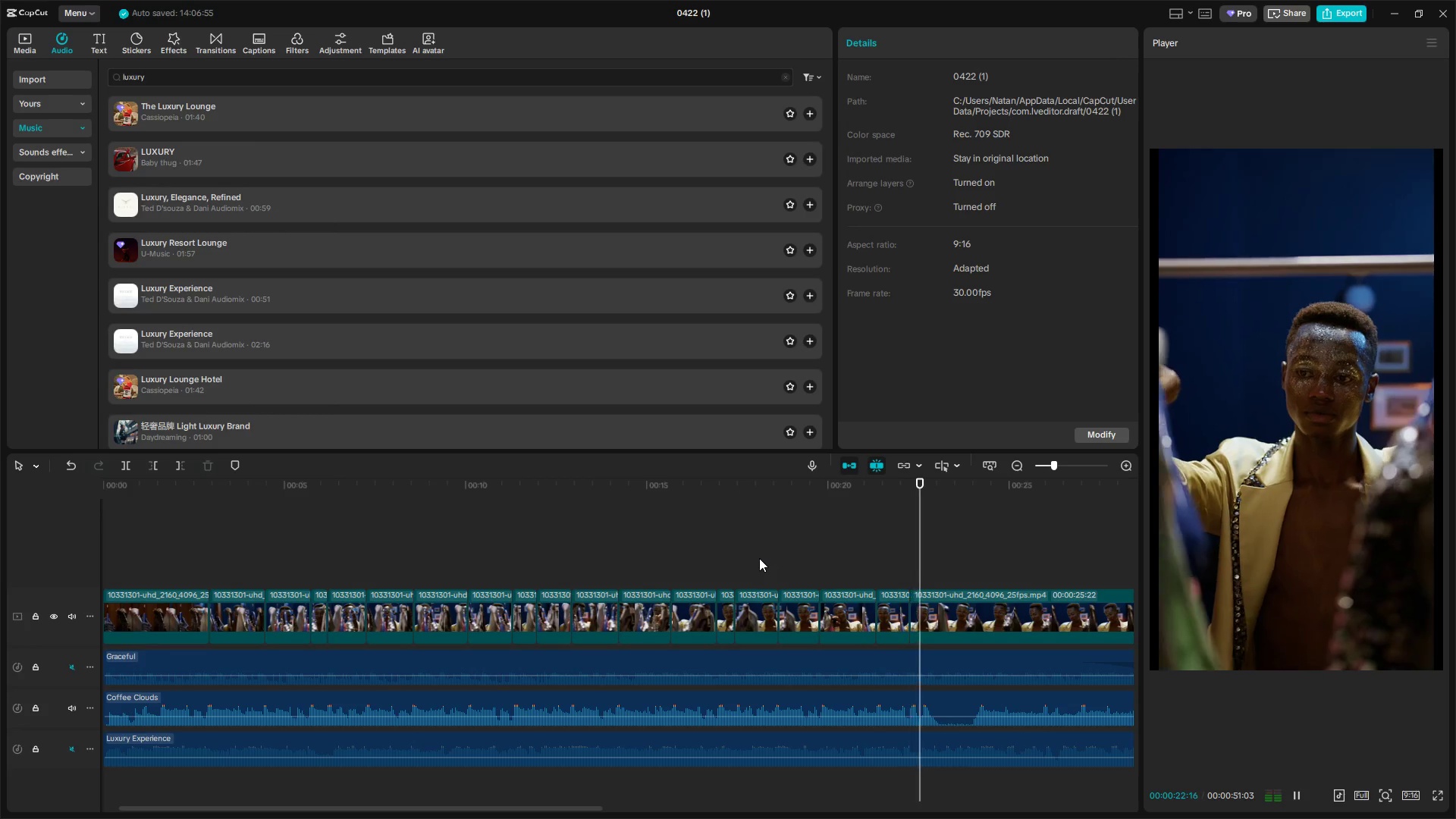 
key(Space)
 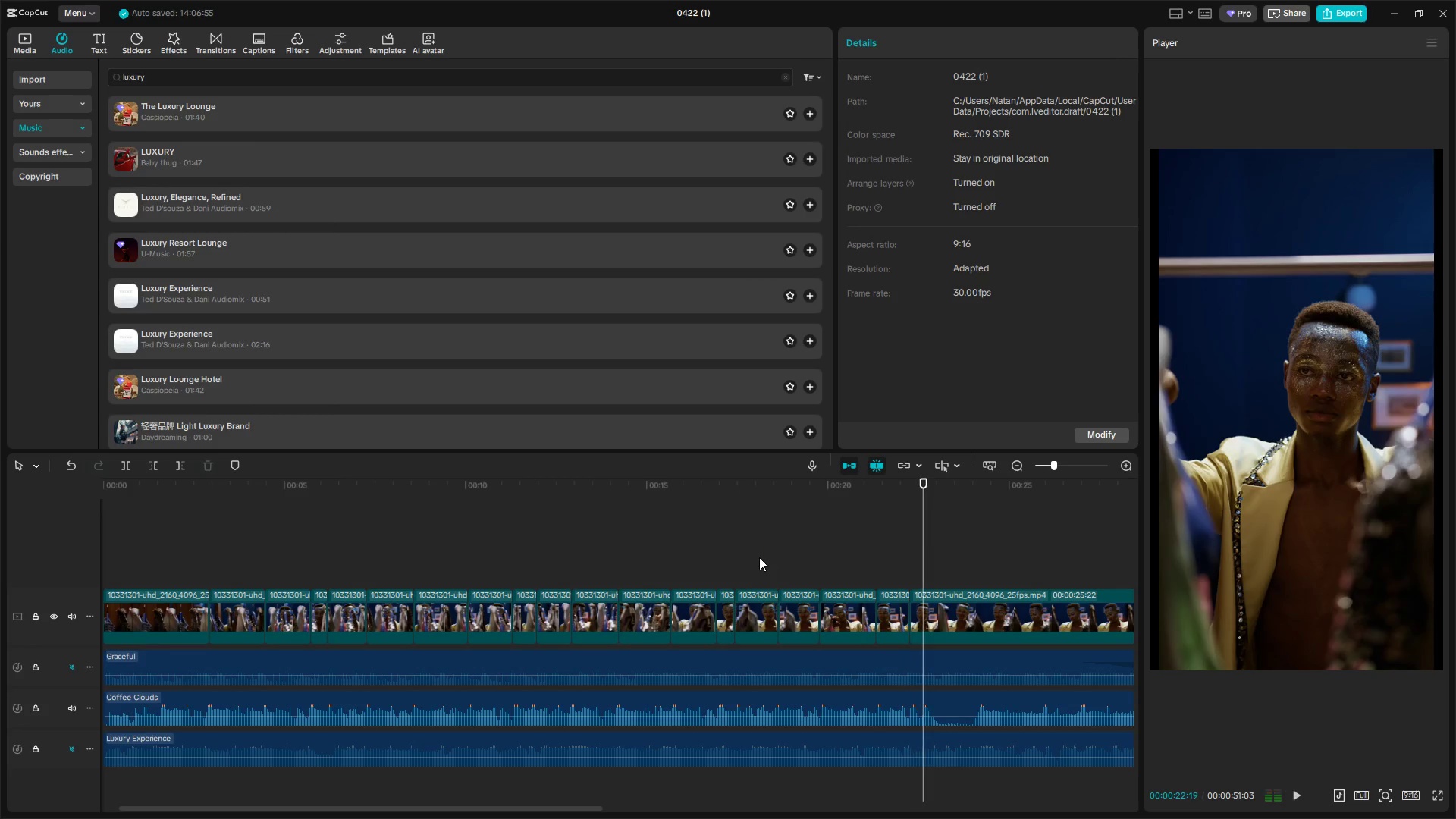 
key(Shift+E)
 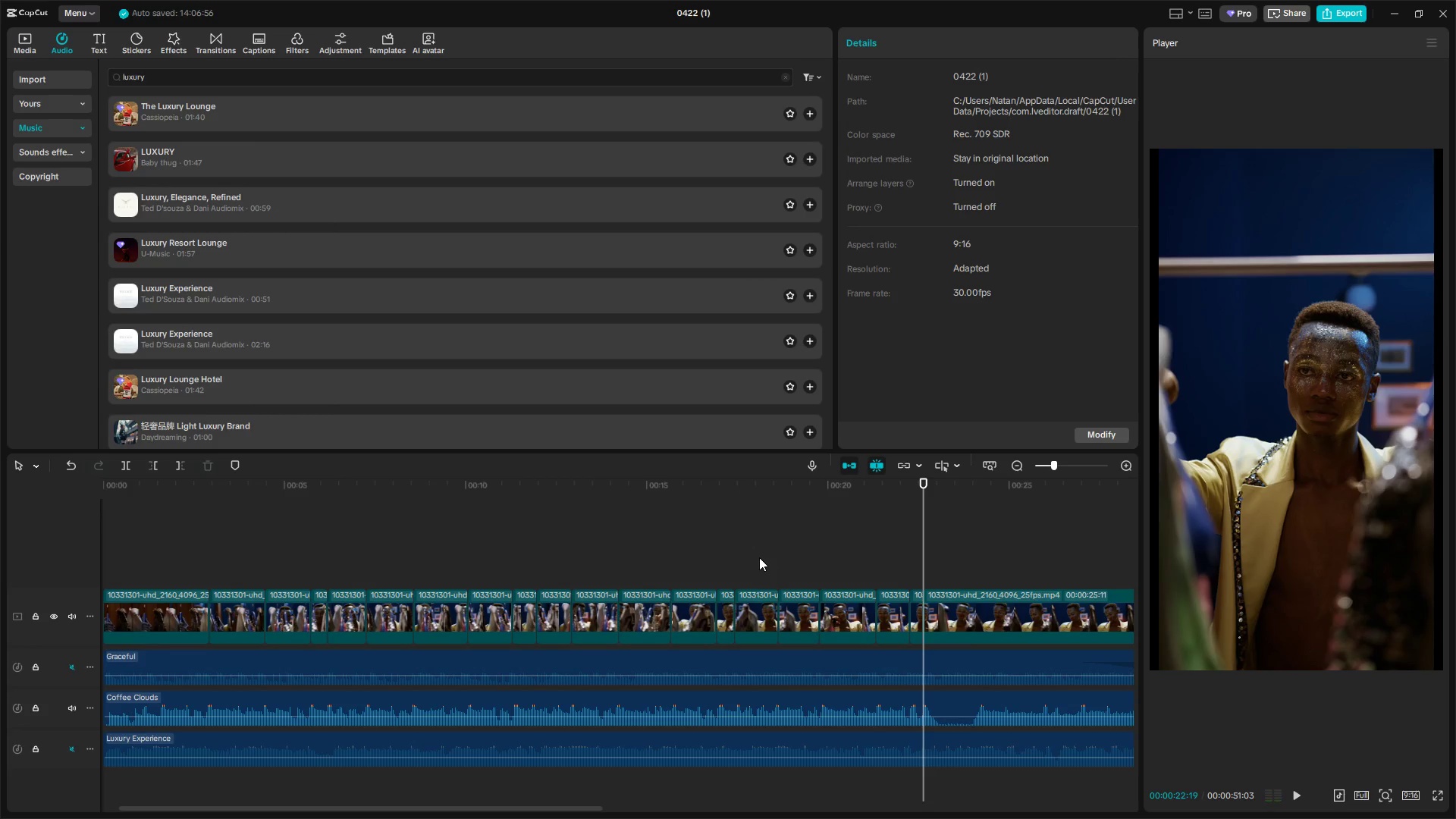 
key(Space)
 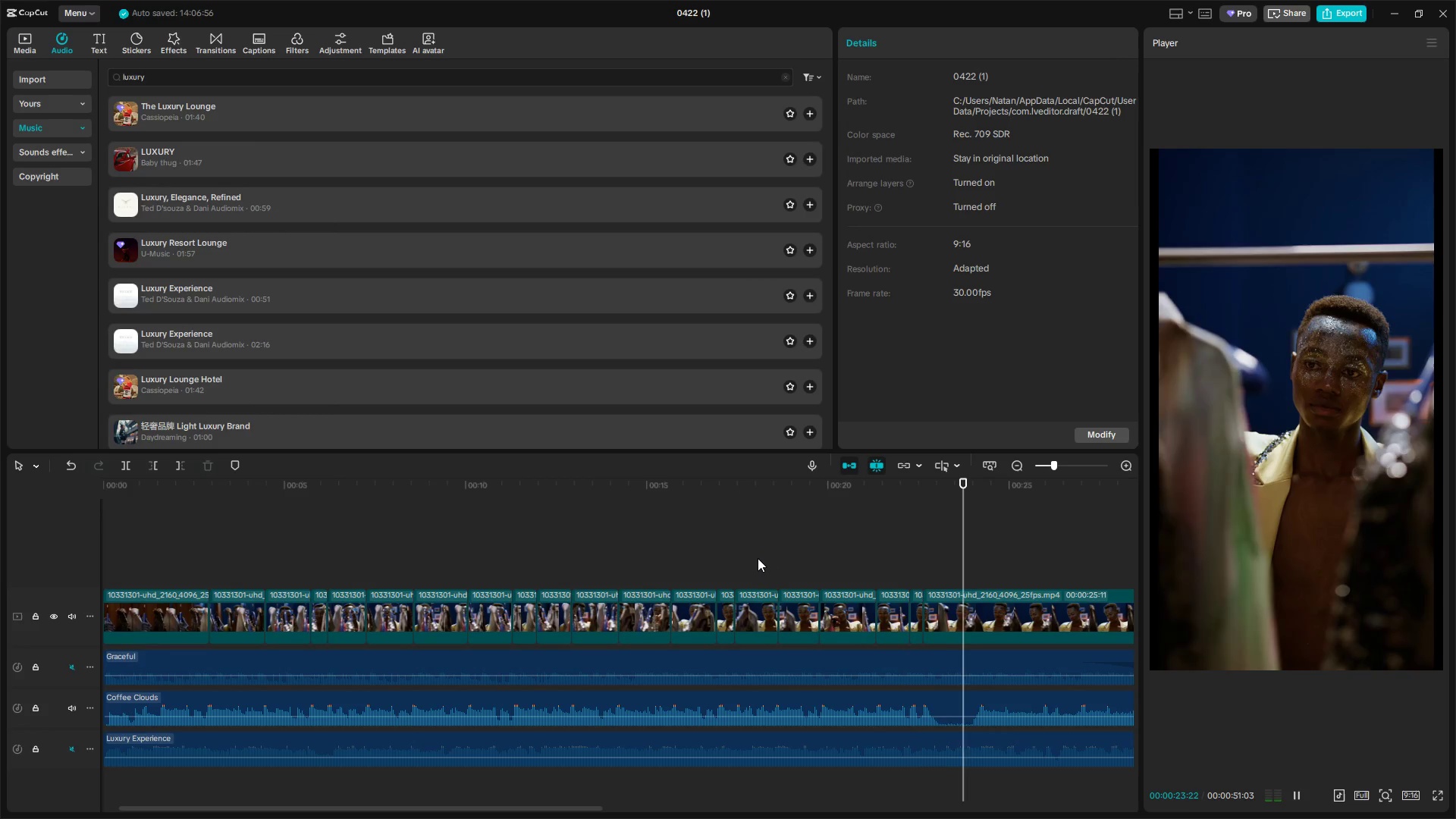 
key(Space)
 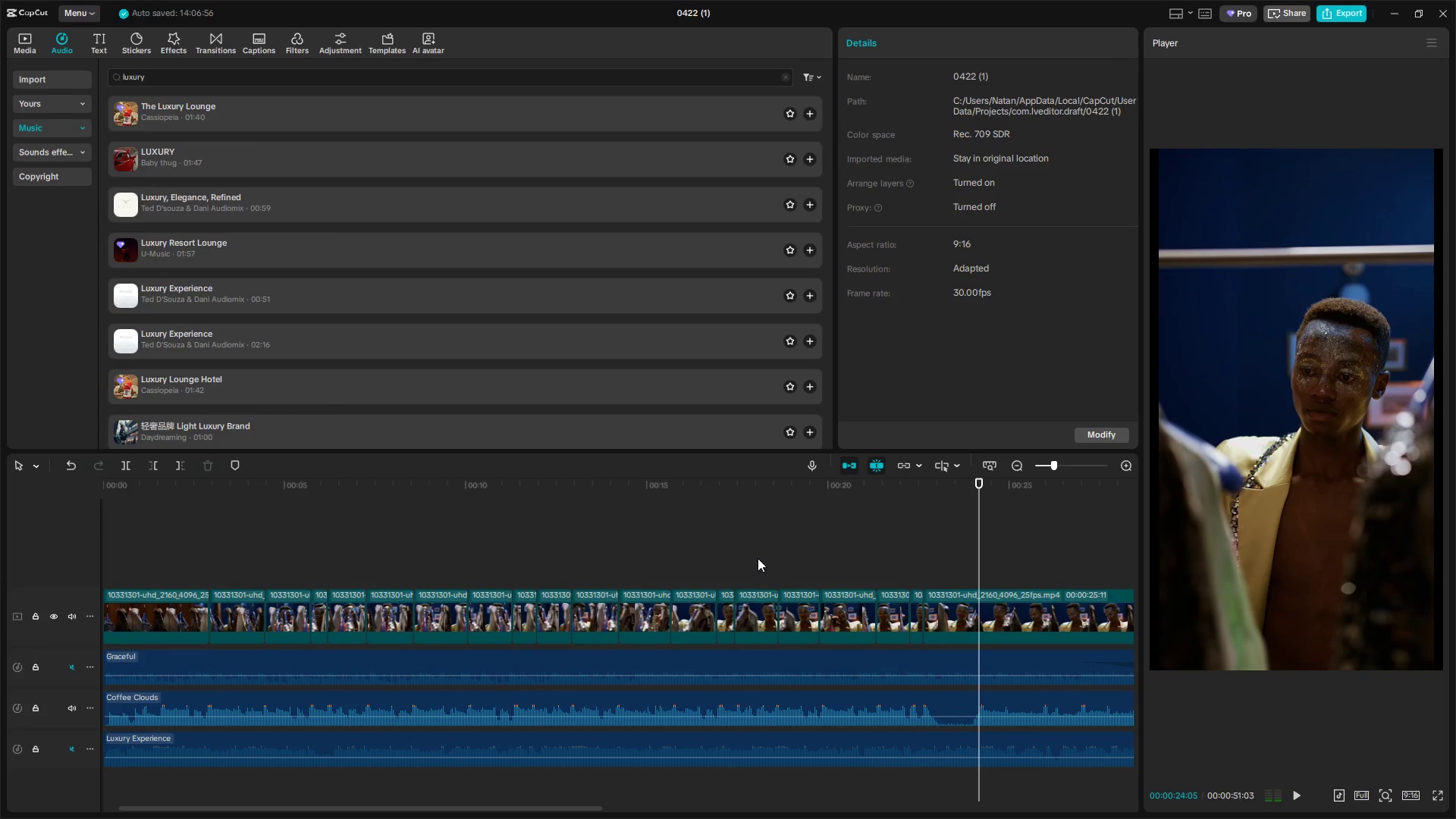 
key(Shift+ShiftLeft)
 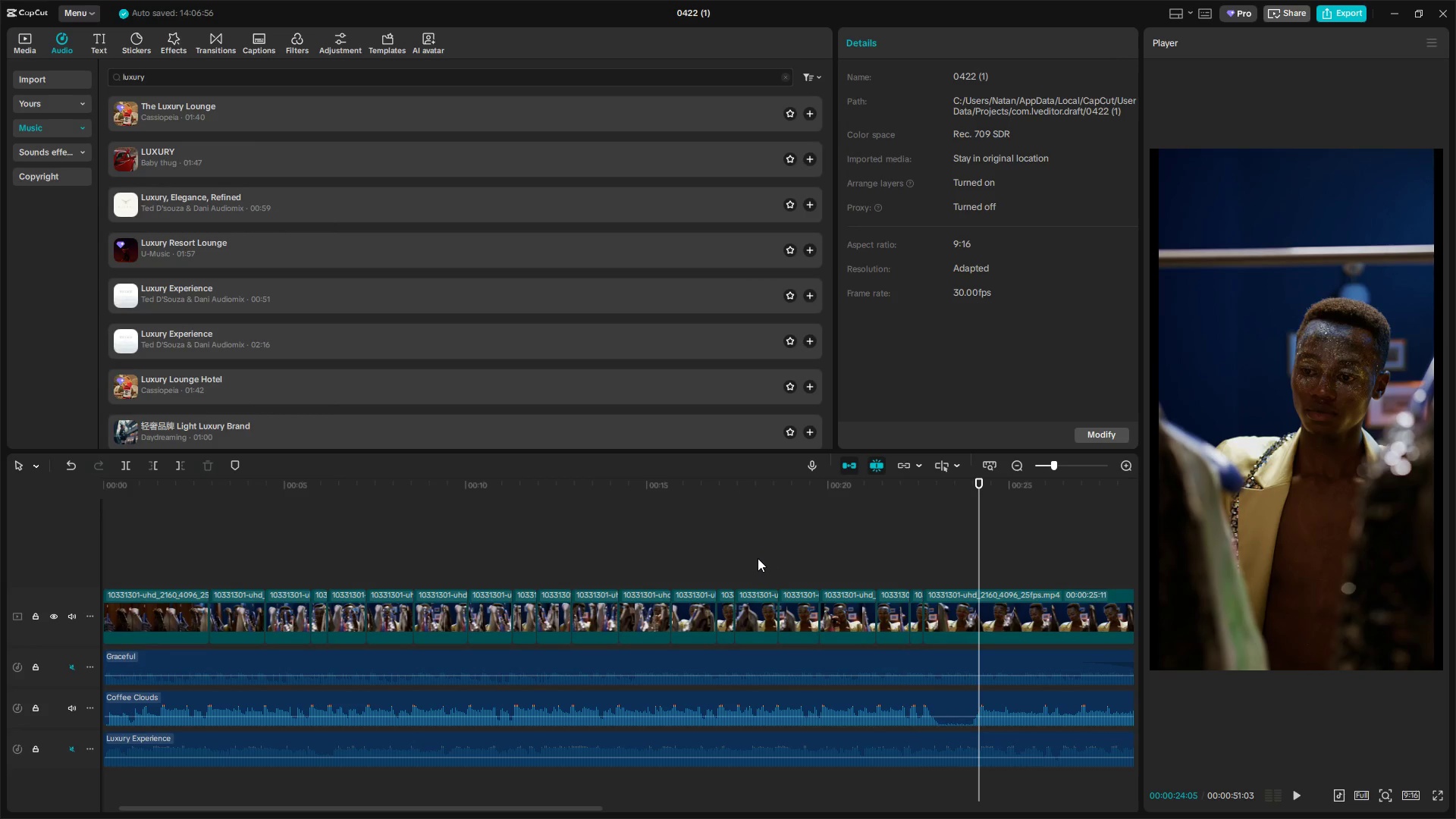 
key(Shift+E)
 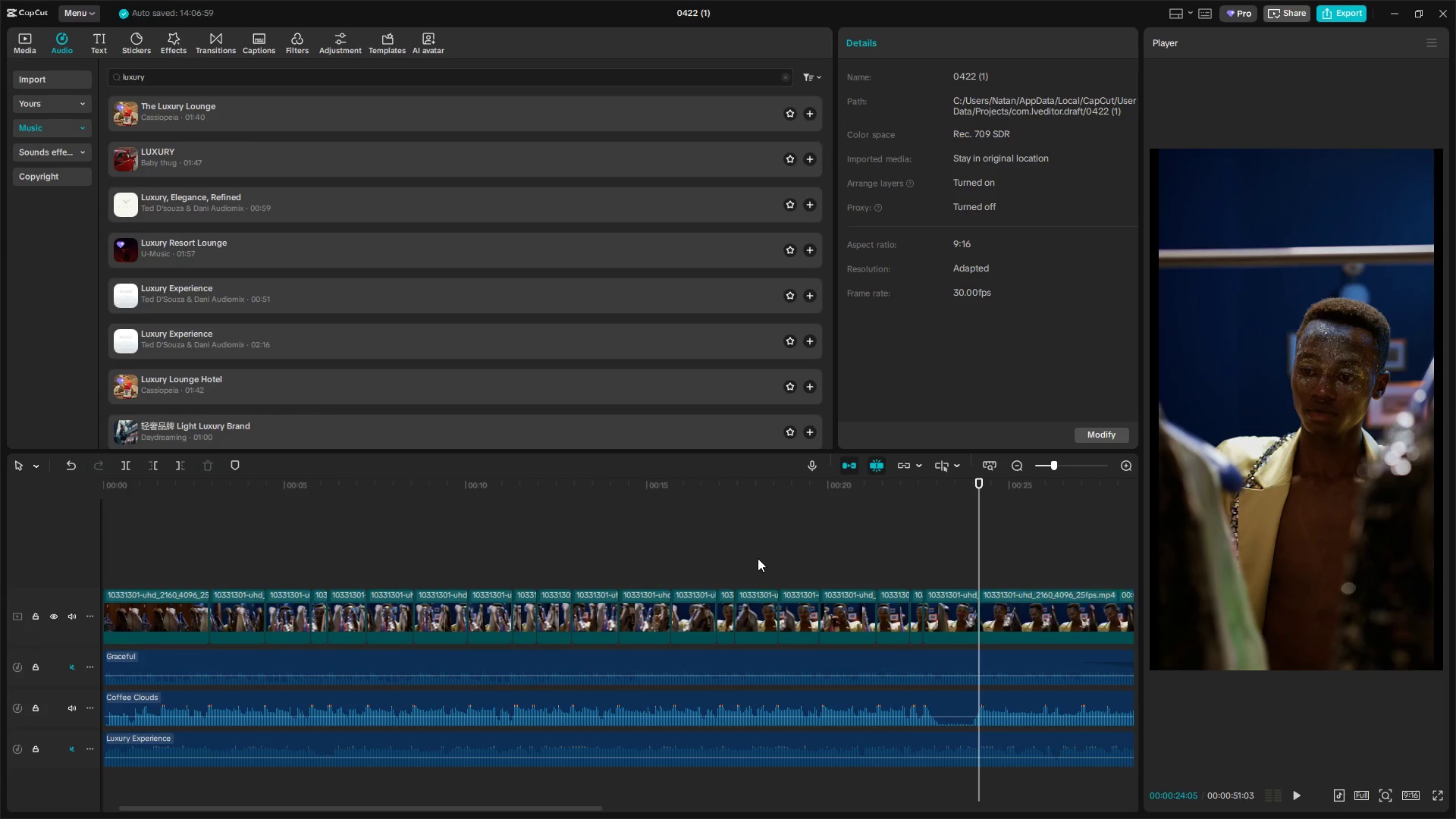 
key(Space)
 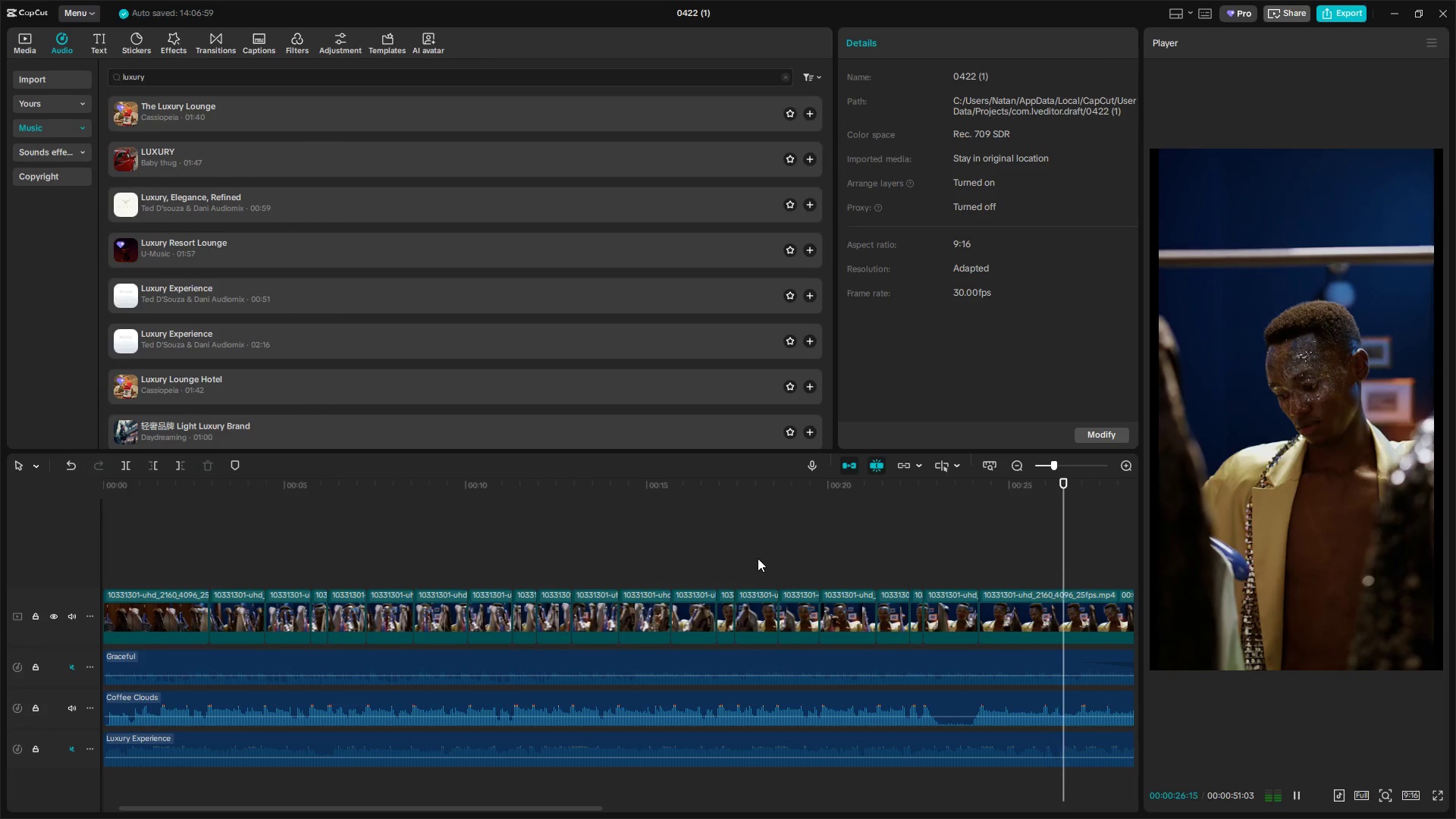 
left_click([1036, 571])
 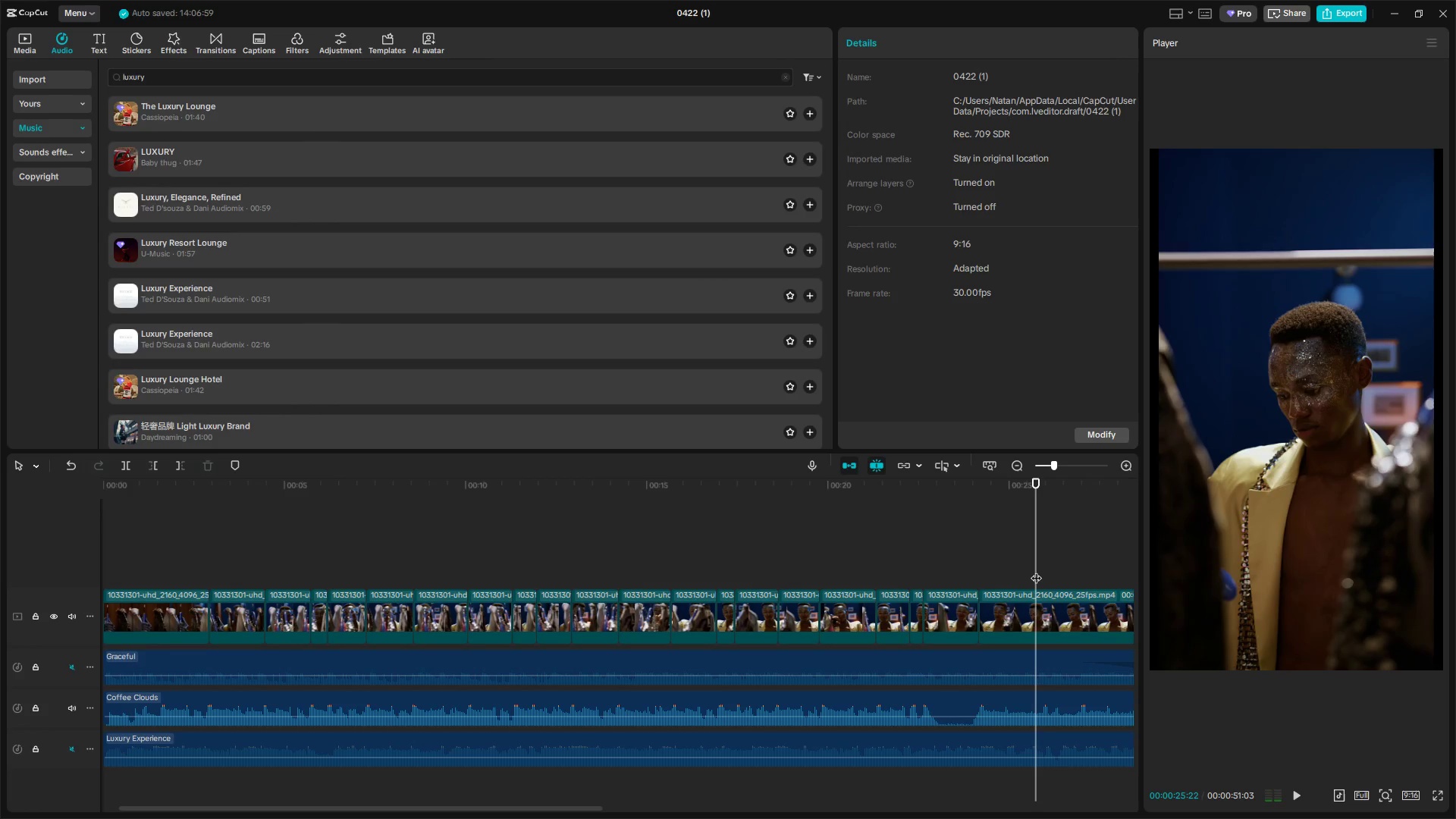 
key(Space)
 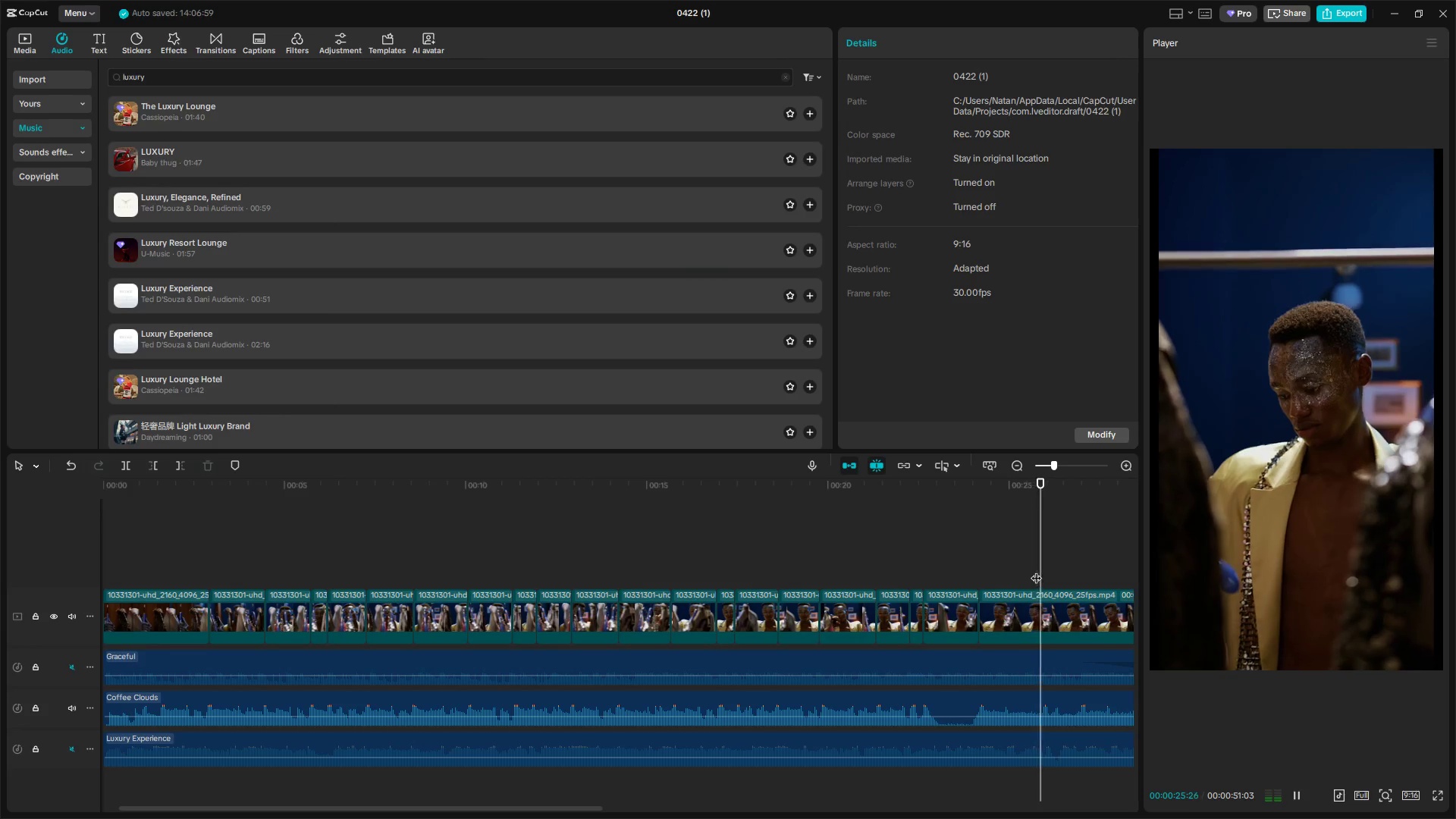 
key(Space)
 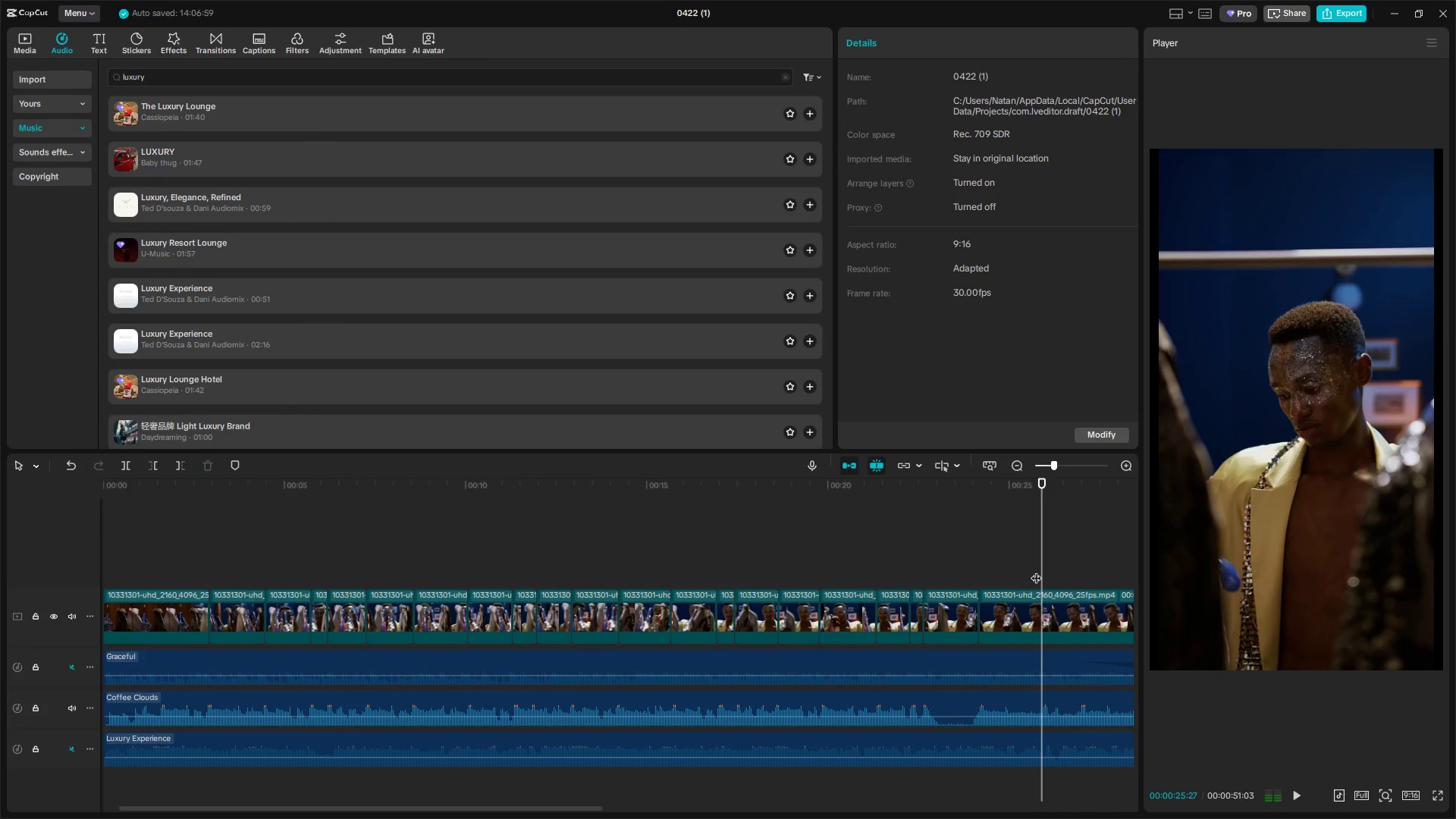 
key(Shift+E)
 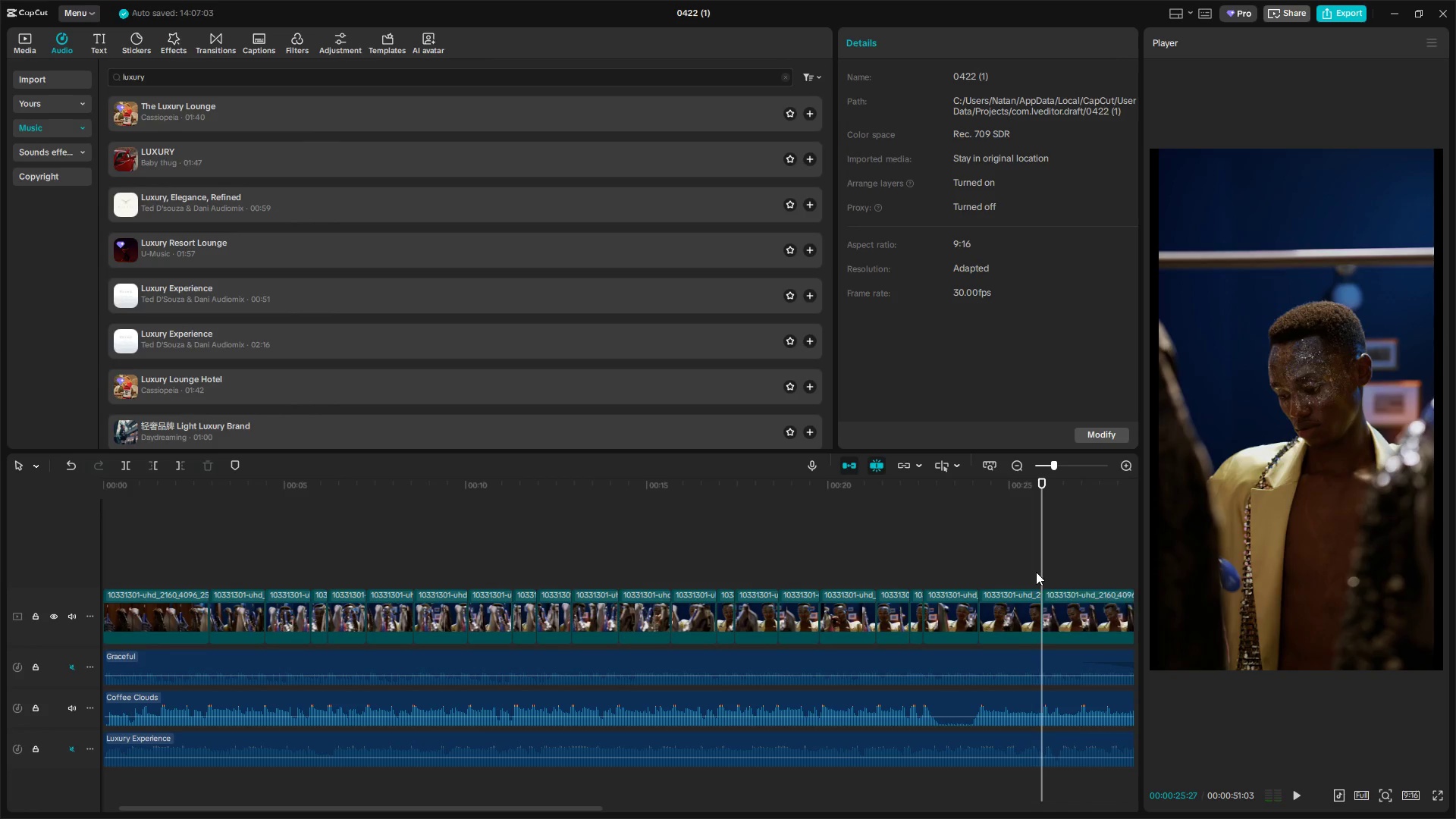 
key(Space)
 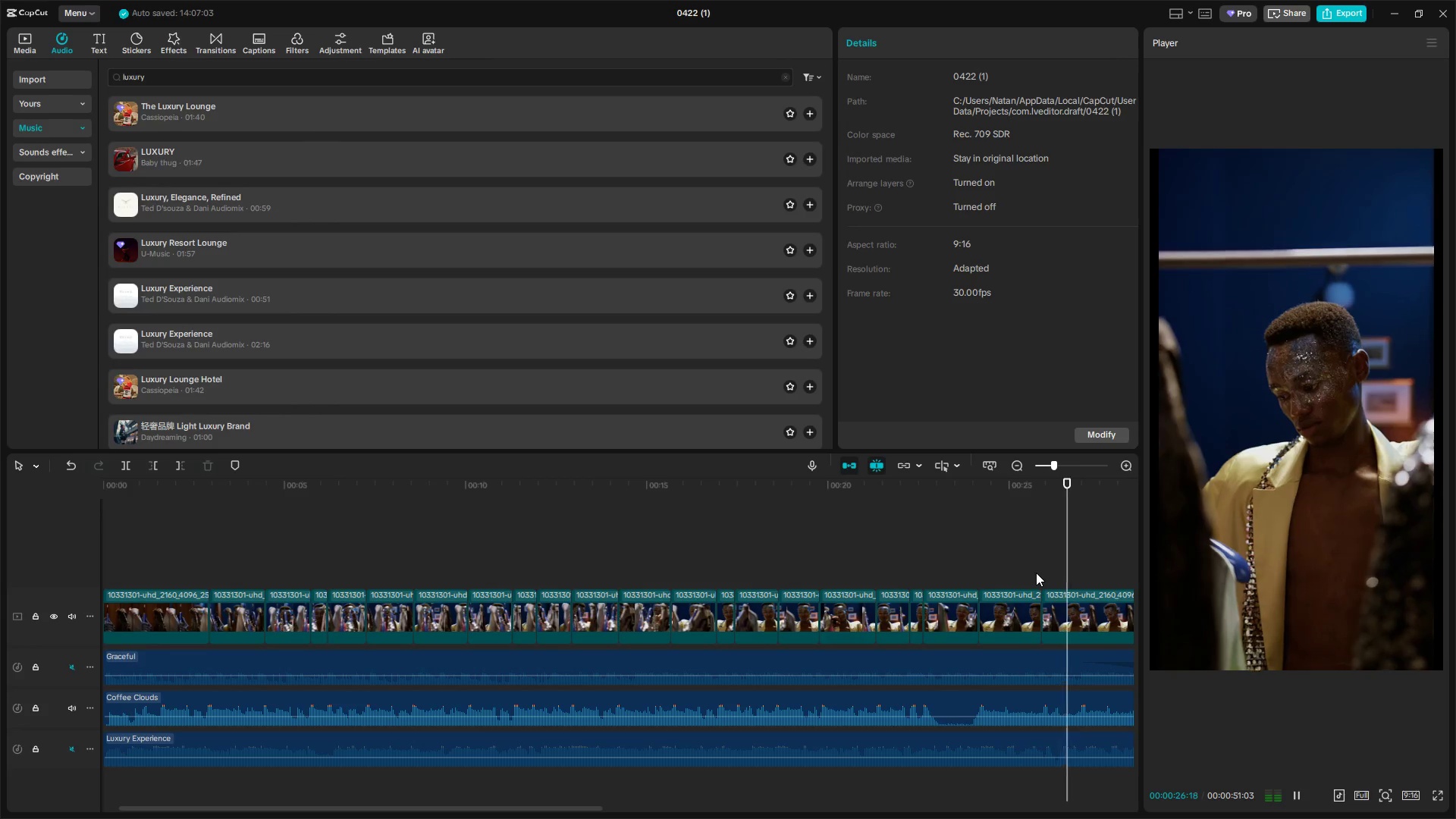 
key(Space)
 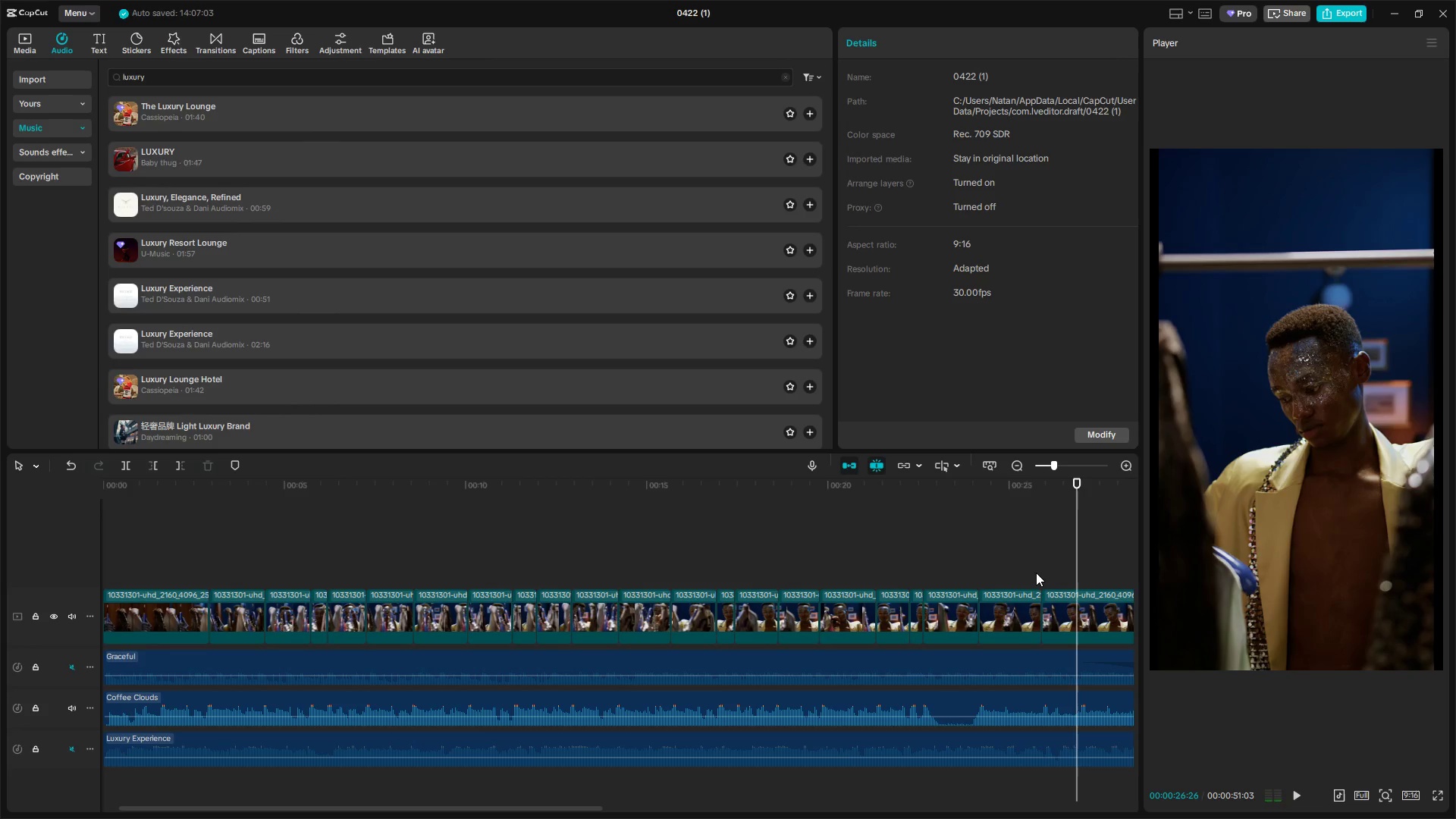 
key(Space)
 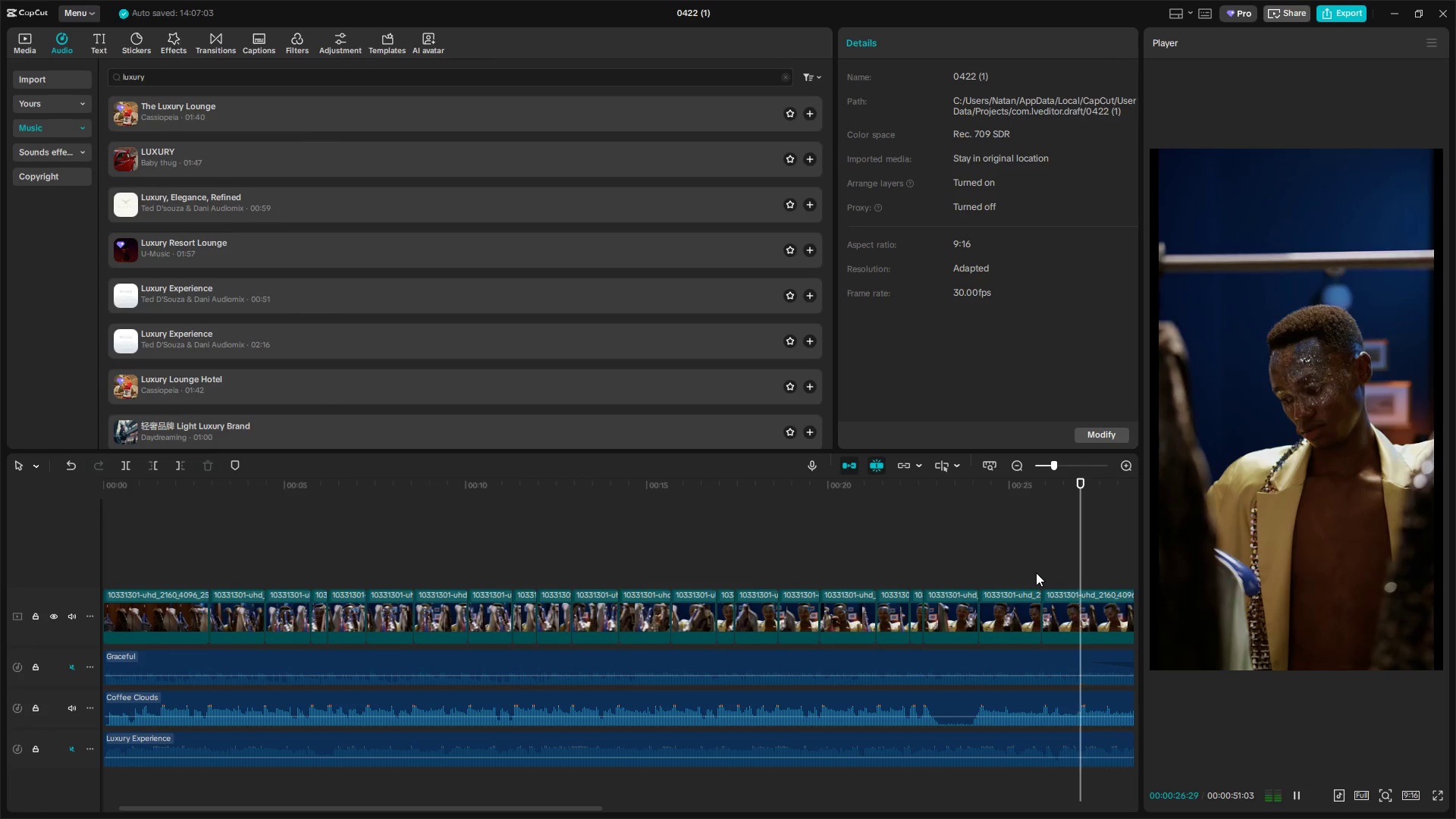 
key(Space)
 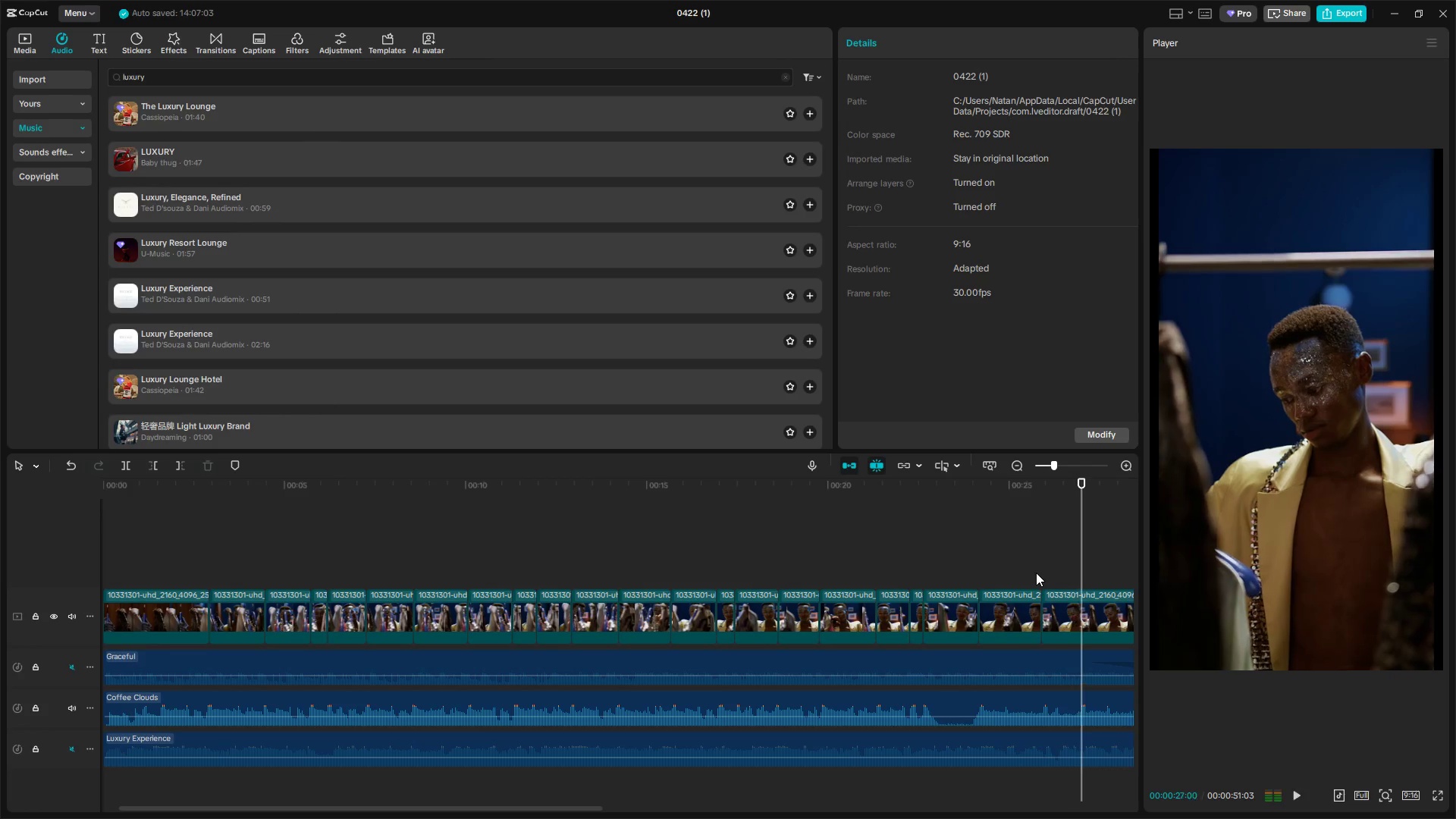 
key(Shift+E)
 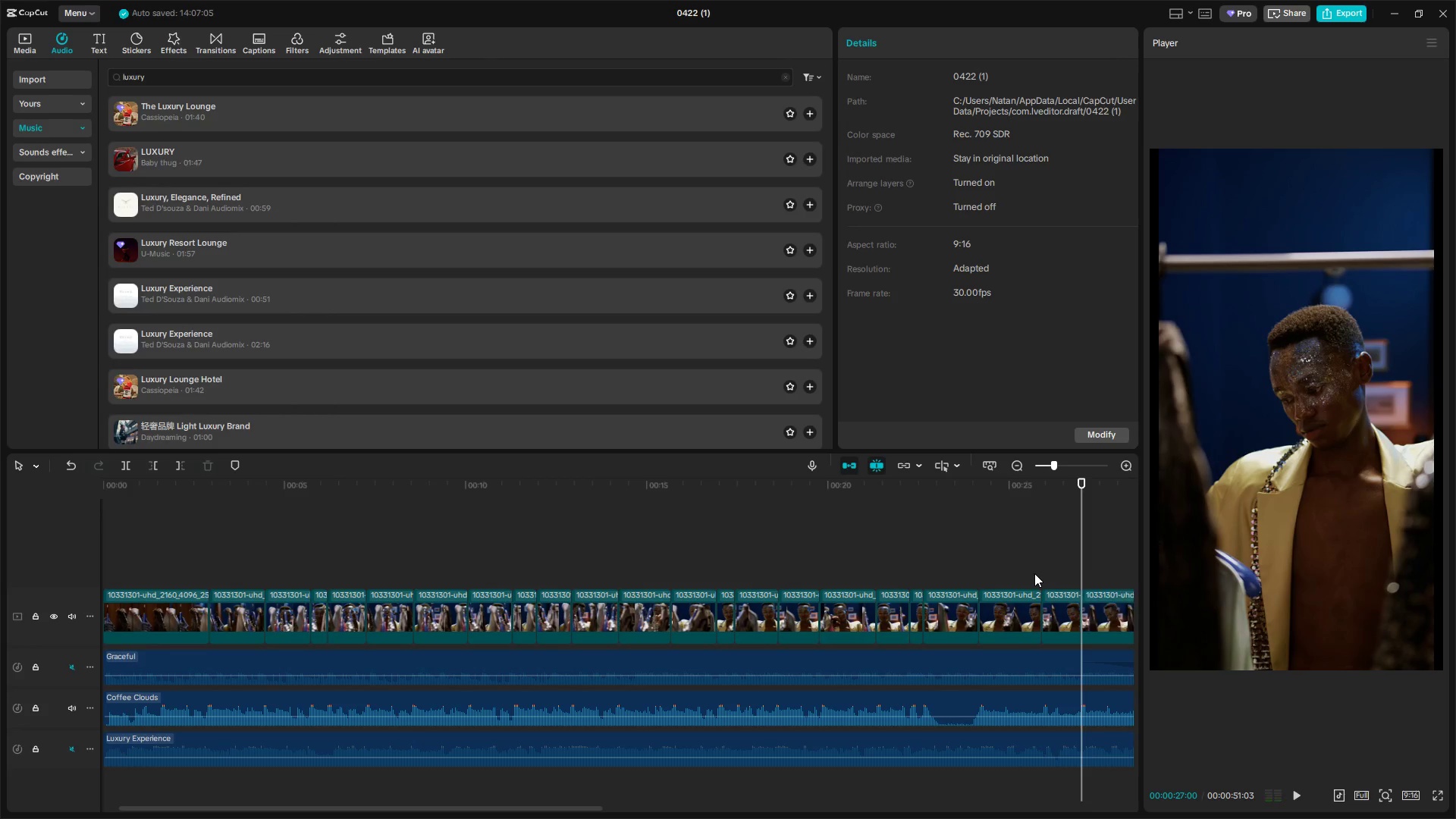 
key(Space)
 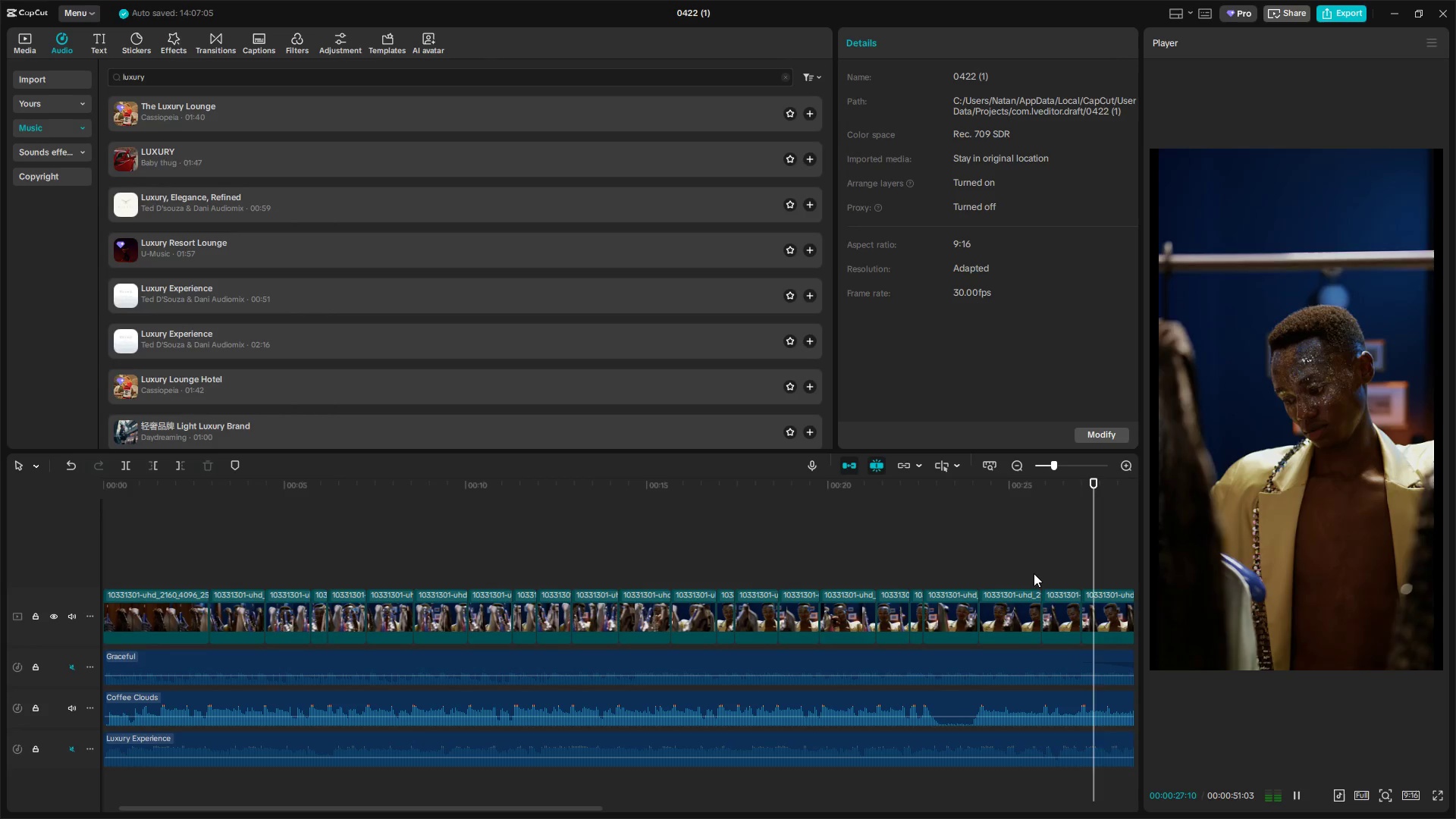 
key(Space)
 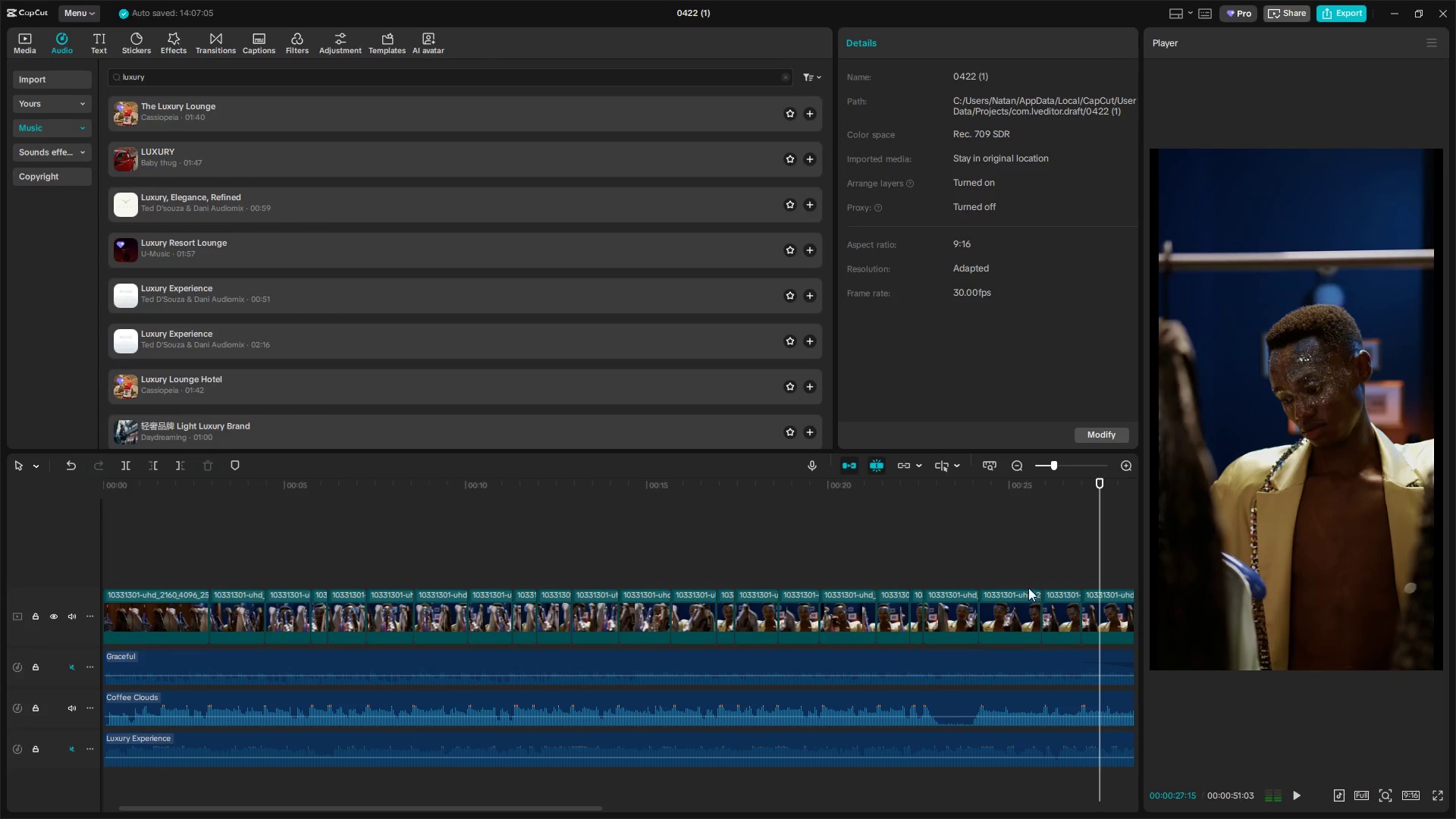 
hold_key(key=AltLeft, duration=0.58)
scroll: coordinate [995, 720], scroll_direction: down, amount: 4.0
 